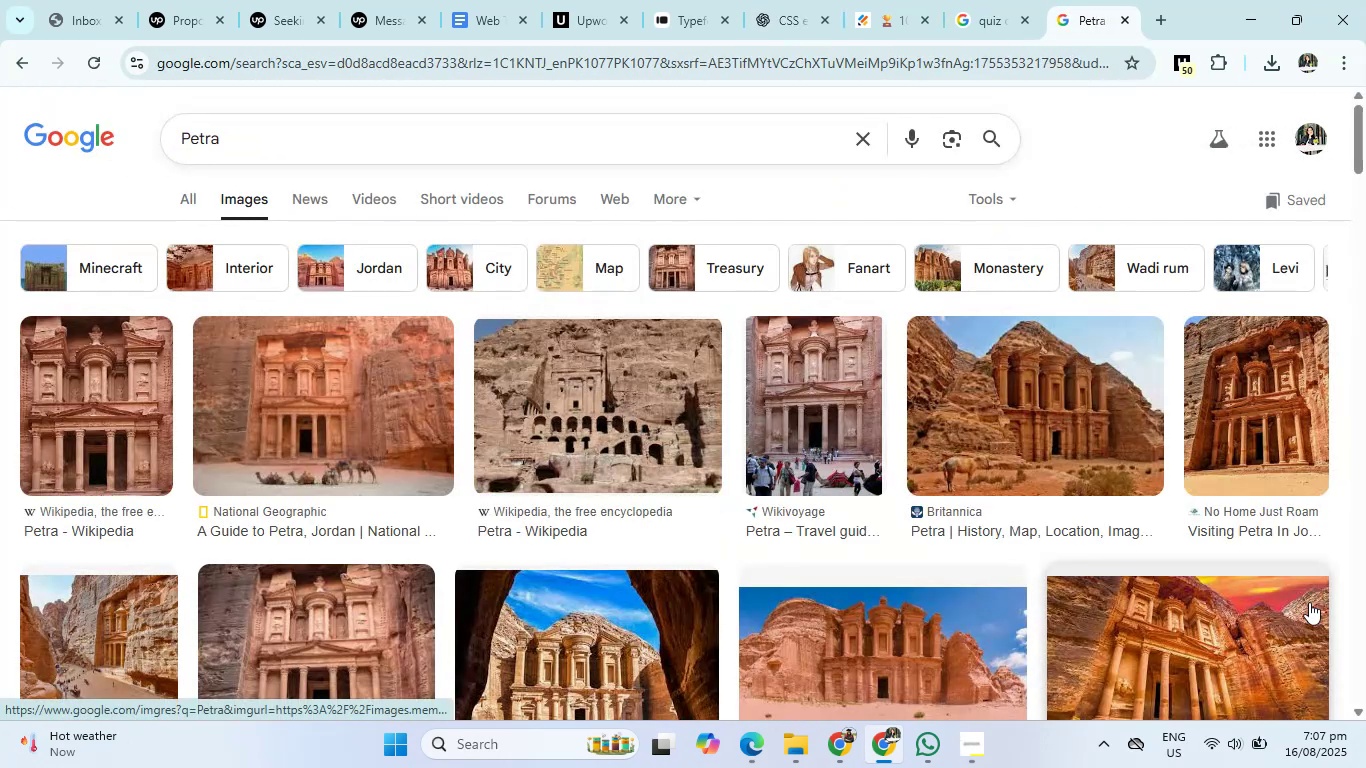 
scroll: coordinate [1309, 602], scroll_direction: down, amount: 4.0
 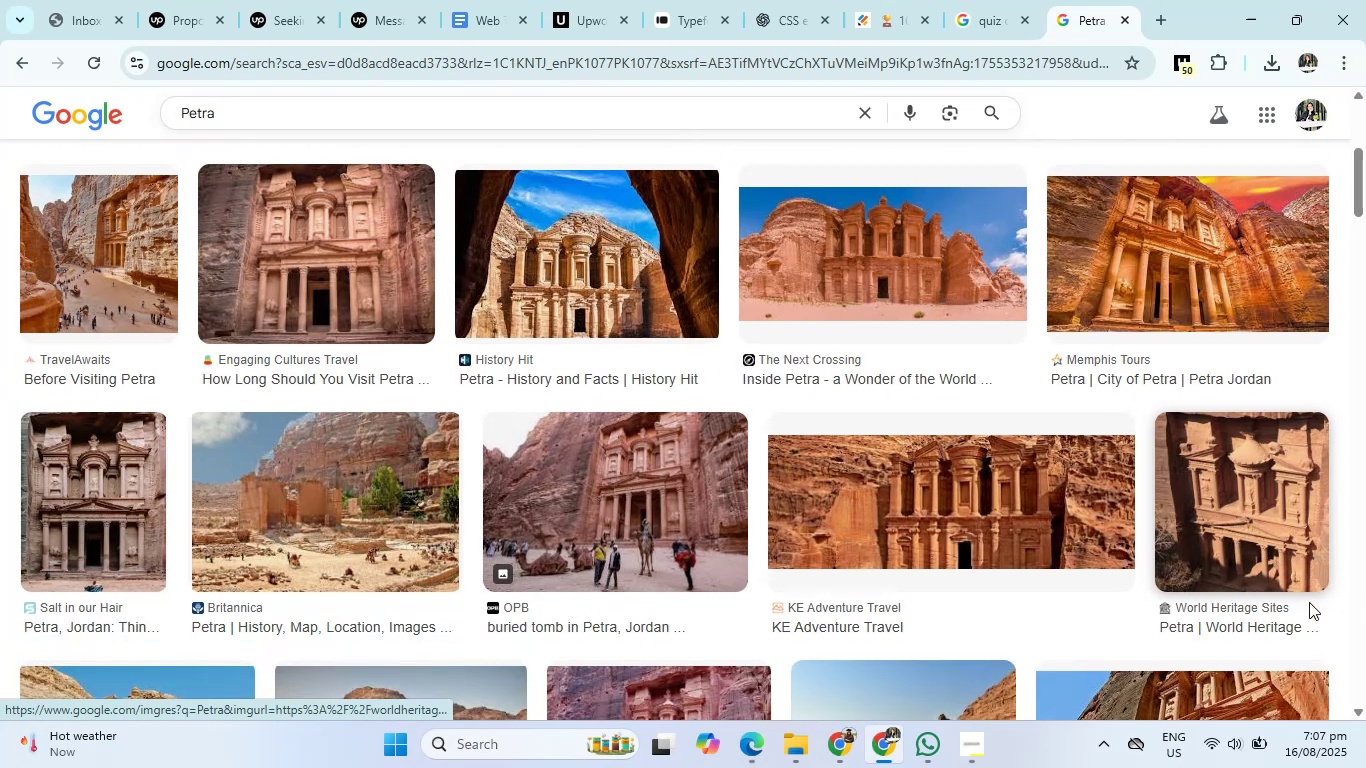 
scroll: coordinate [1309, 602], scroll_direction: up, amount: 10.0
 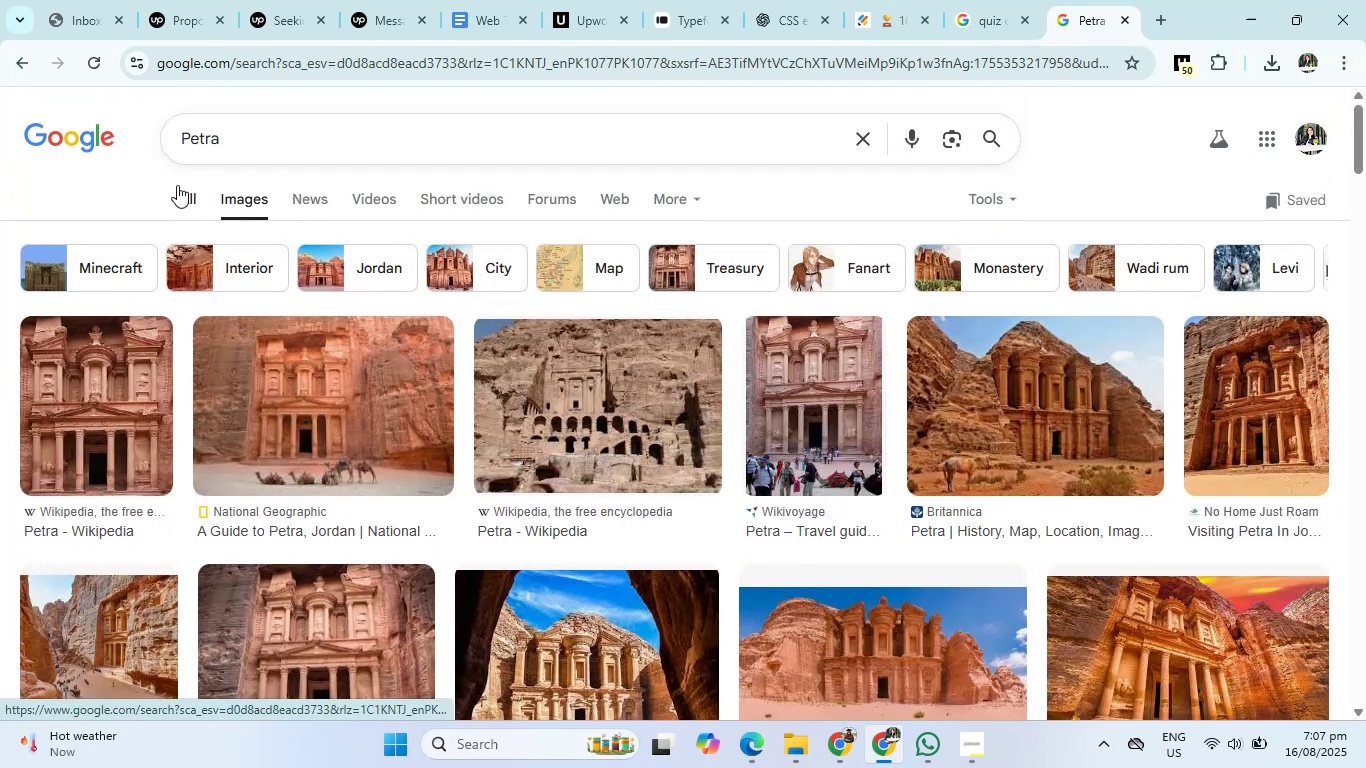 
left_click([186, 185])
 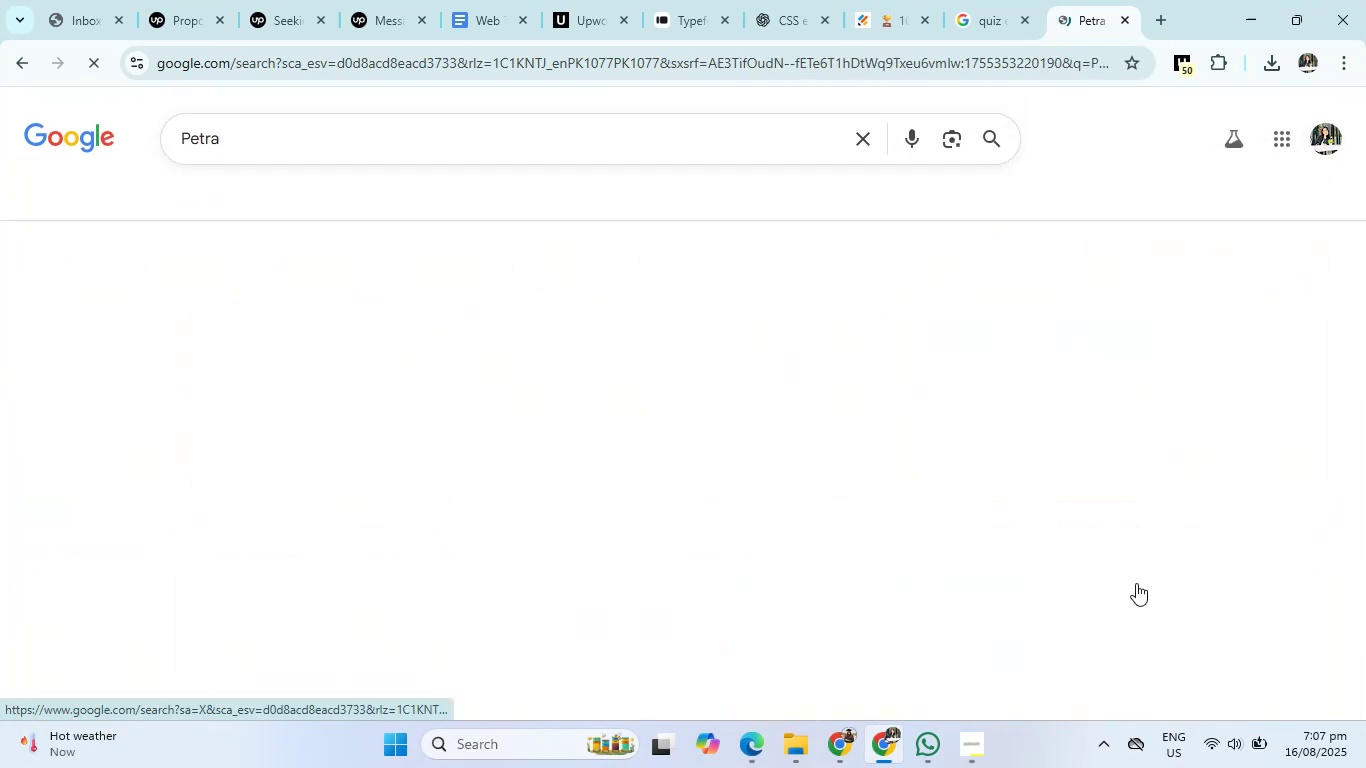 
scroll: coordinate [1136, 583], scroll_direction: down, amount: 5.0
 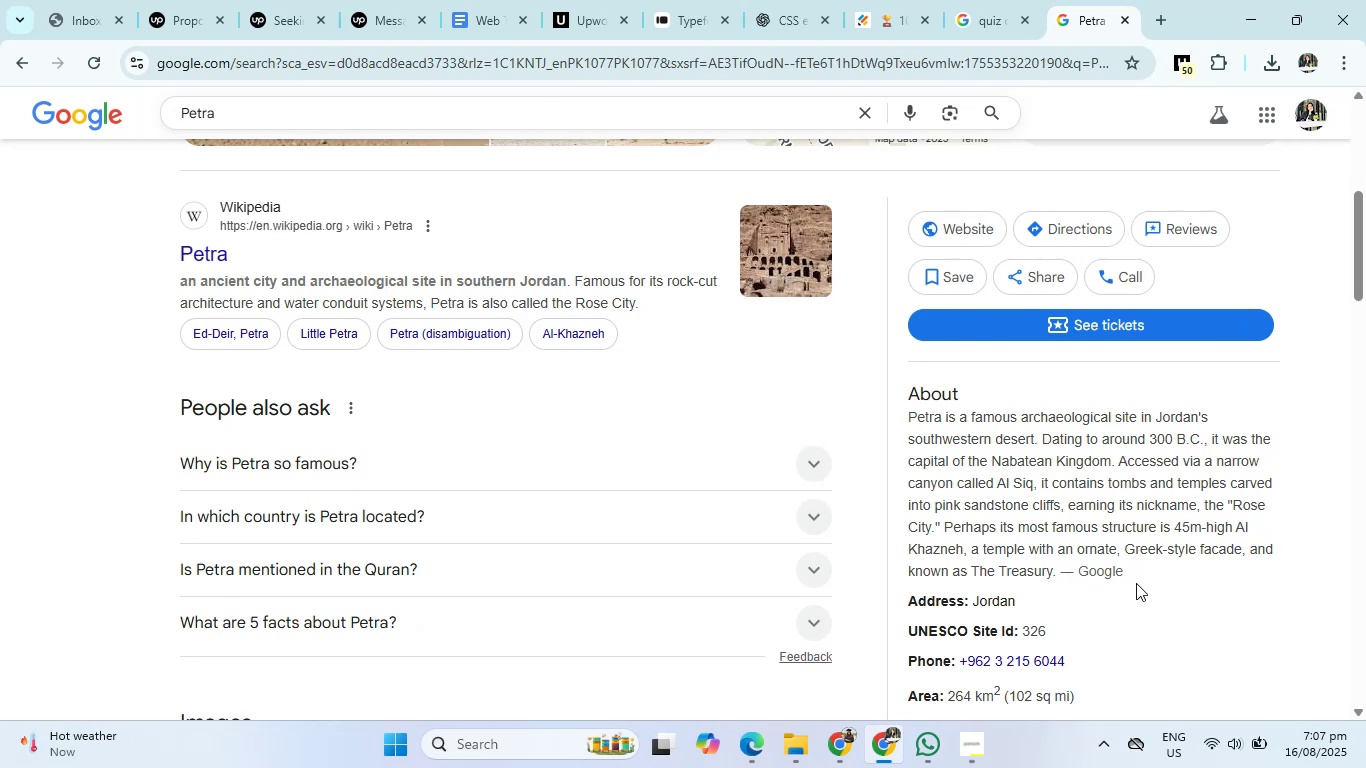 
wait(5.09)
 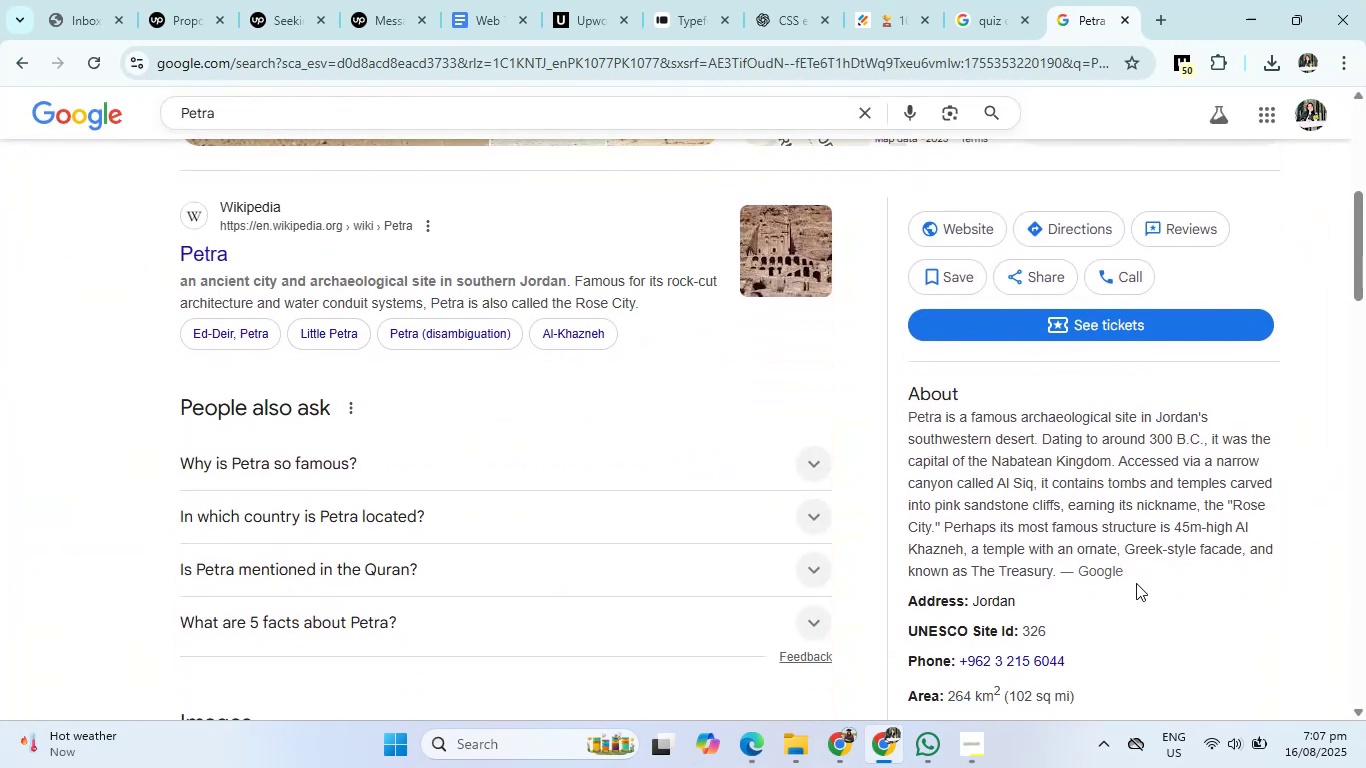 
scroll: coordinate [769, 487], scroll_direction: down, amount: 4.0
 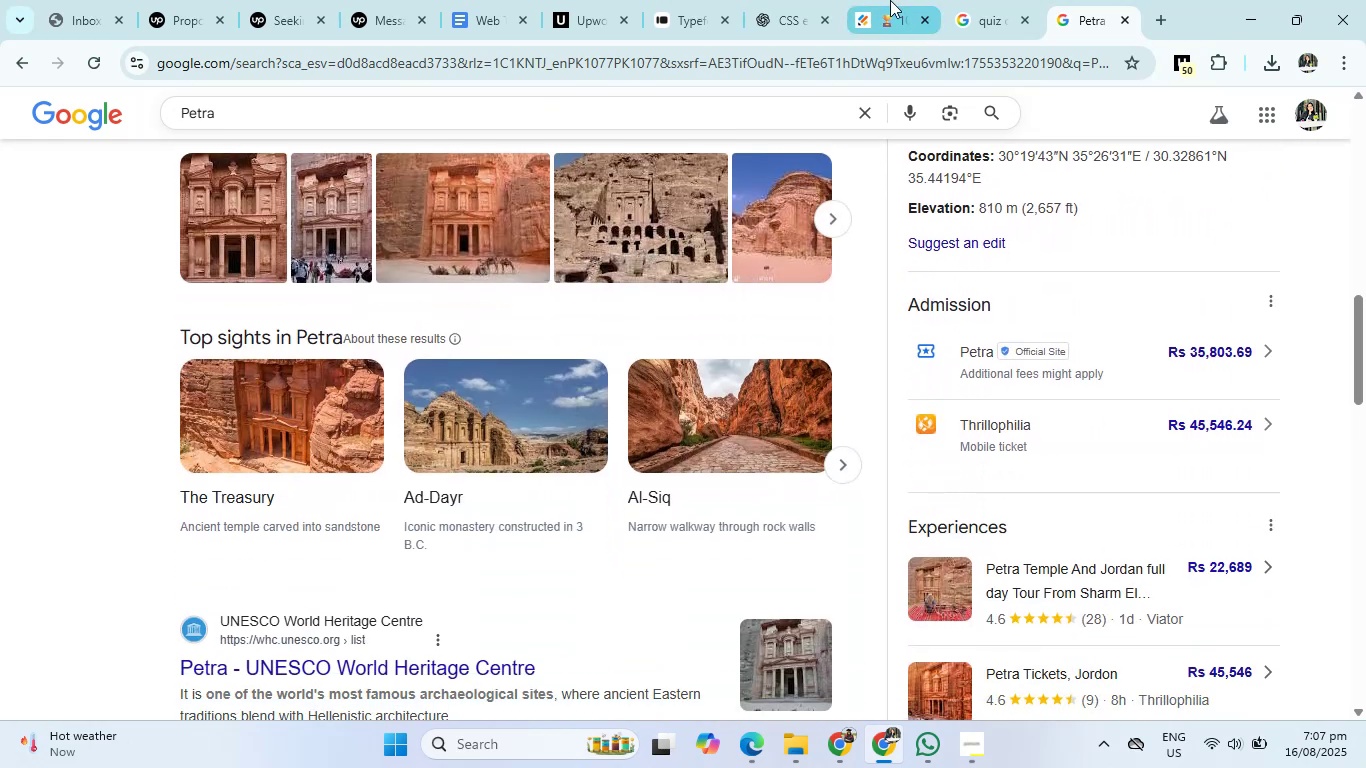 
left_click([789, 0])
 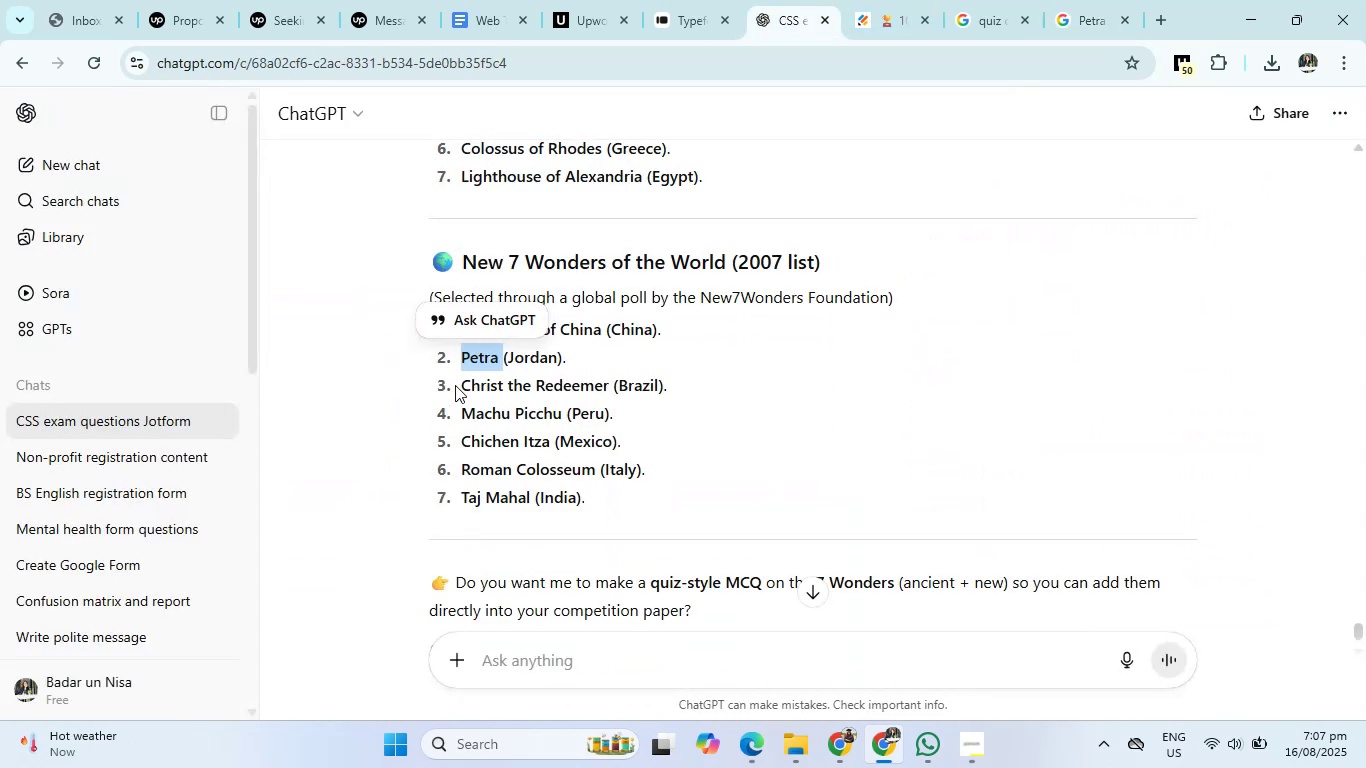 
left_click_drag(start_coordinate=[461, 386], to_coordinate=[605, 386])
 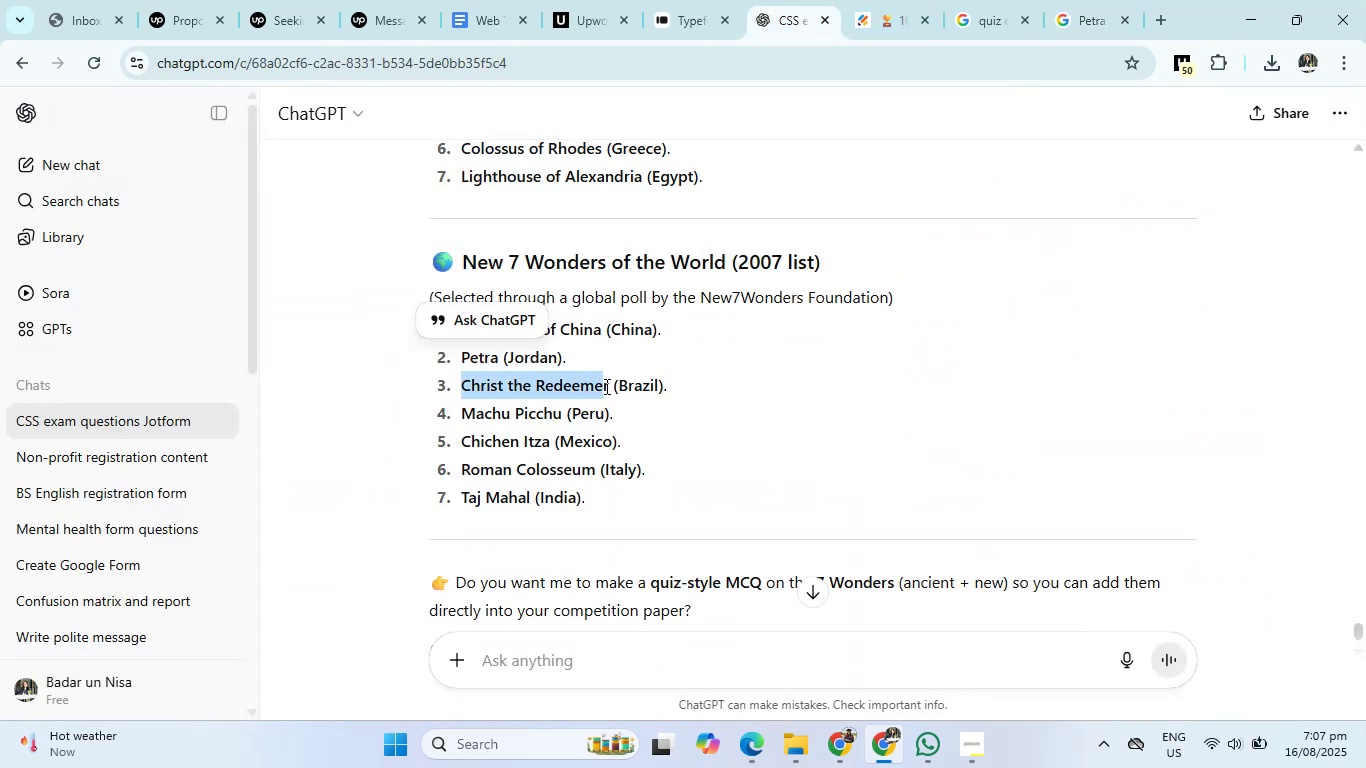 
hold_key(key=ControlLeft, duration=0.47)
 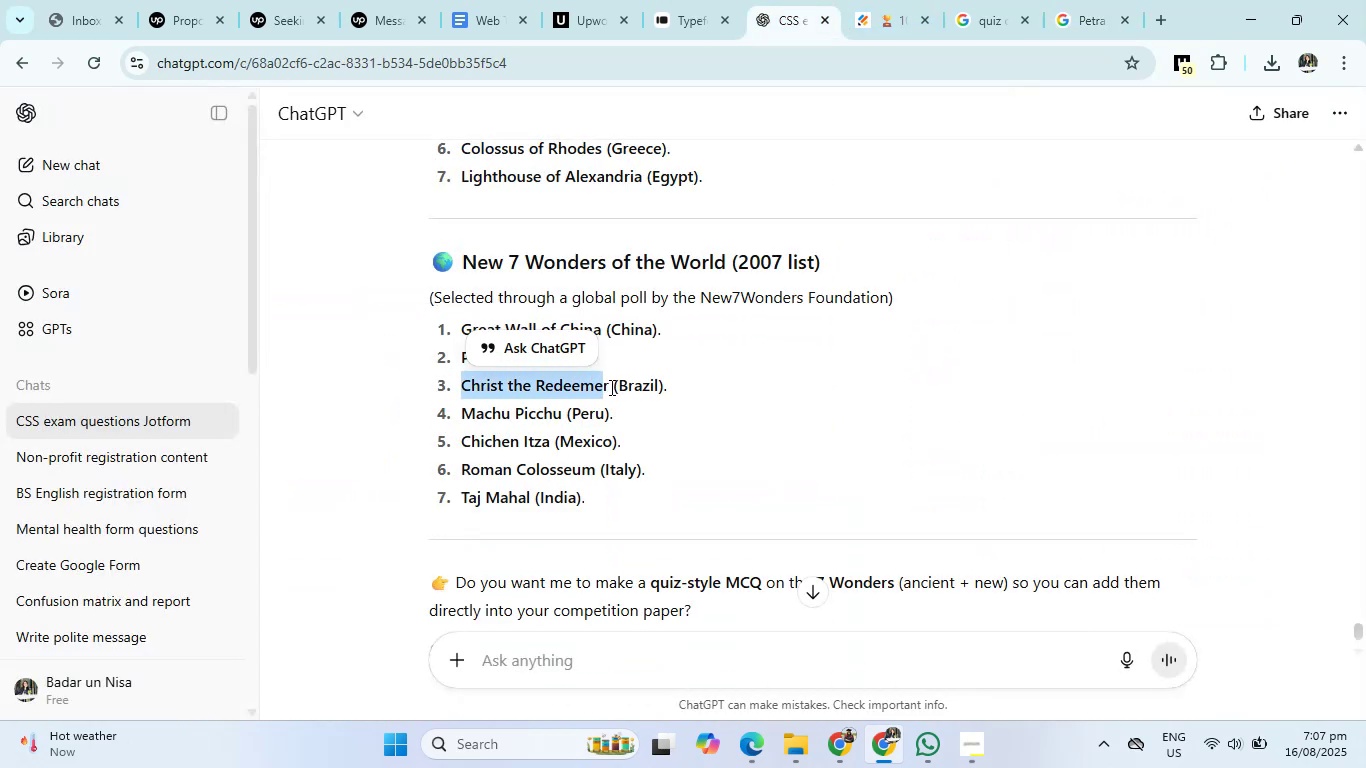 
left_click([610, 387])
 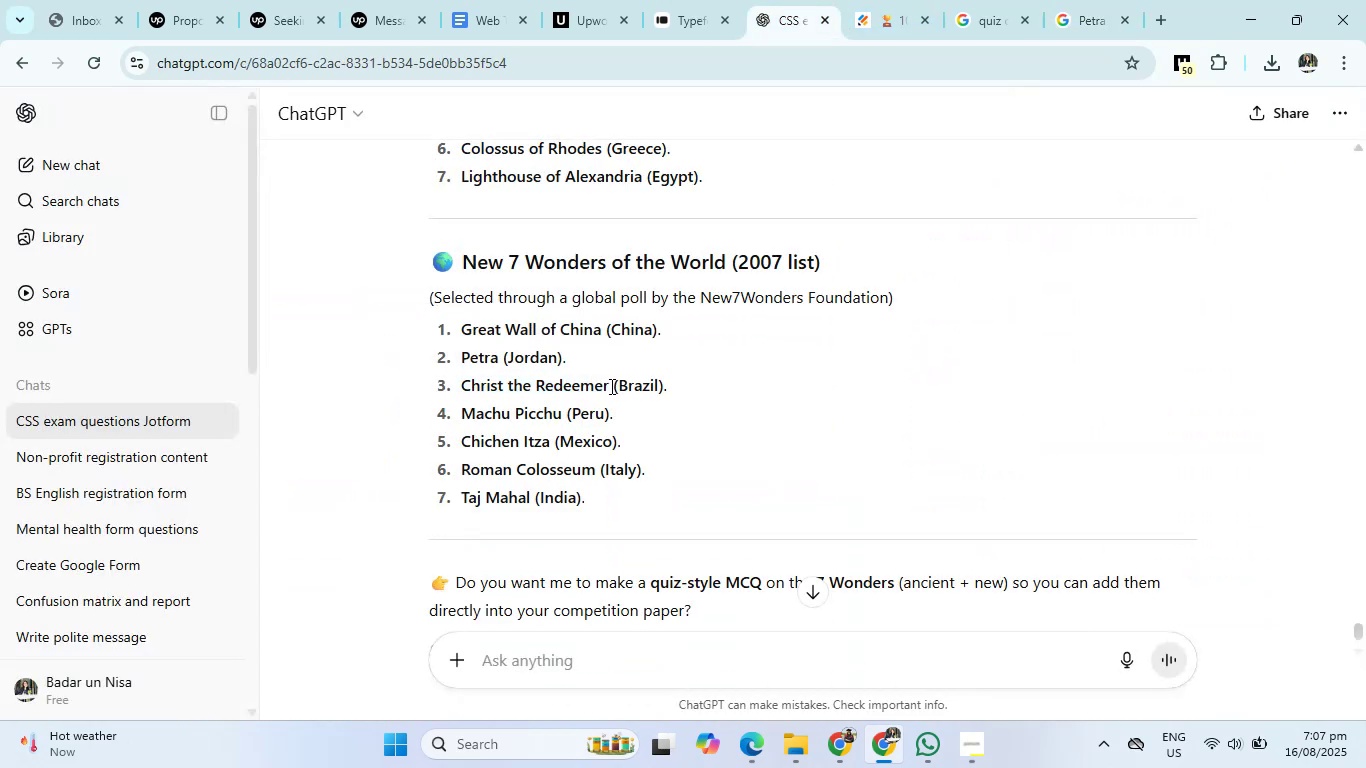 
left_click_drag(start_coordinate=[610, 386], to_coordinate=[480, 393])
 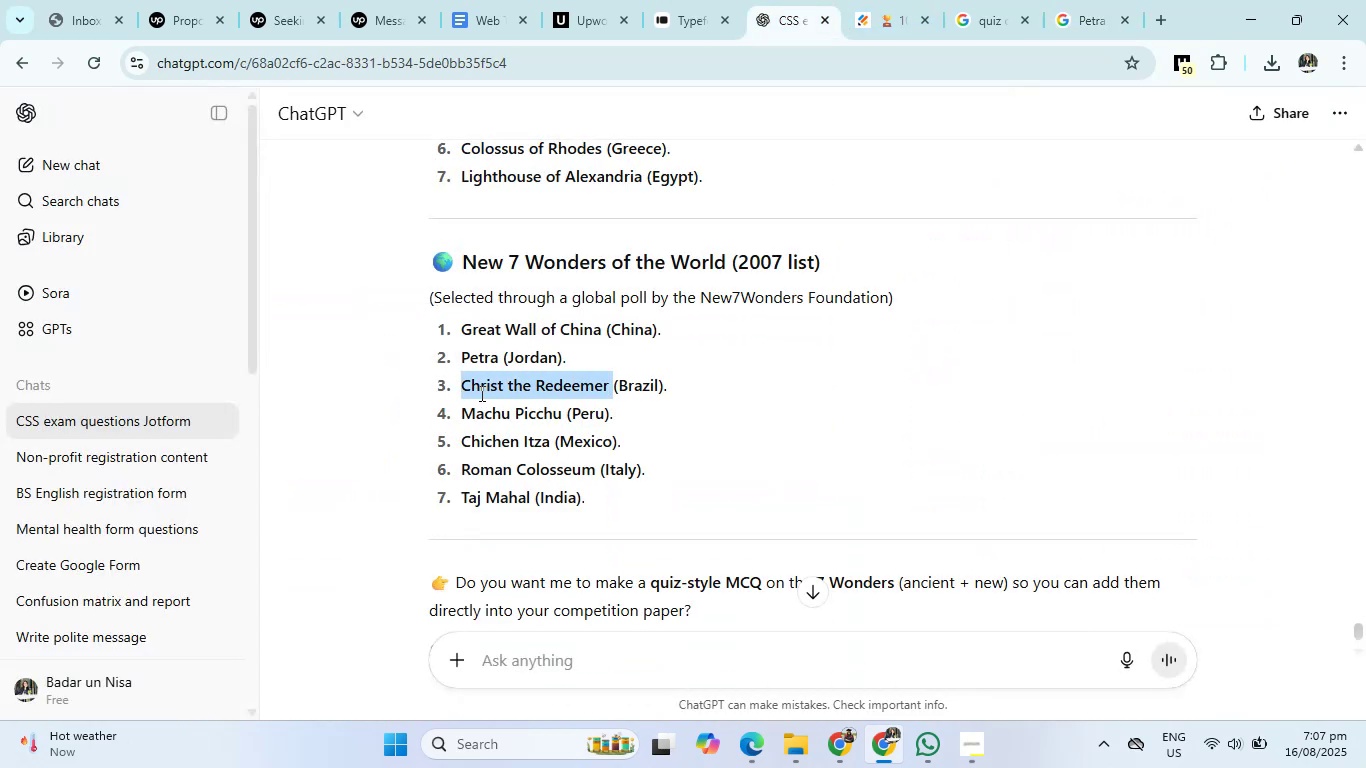 
key(Control+C)
 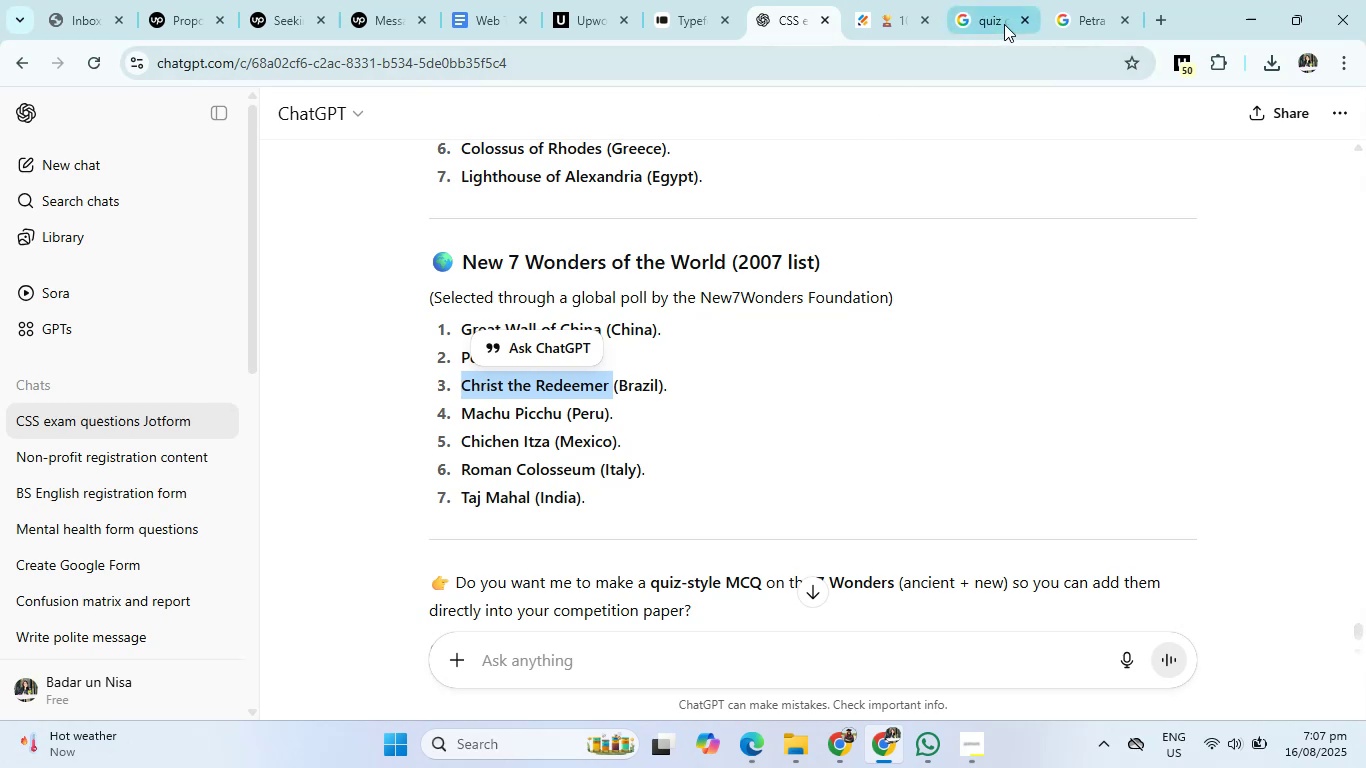 
left_click([1008, 16])
 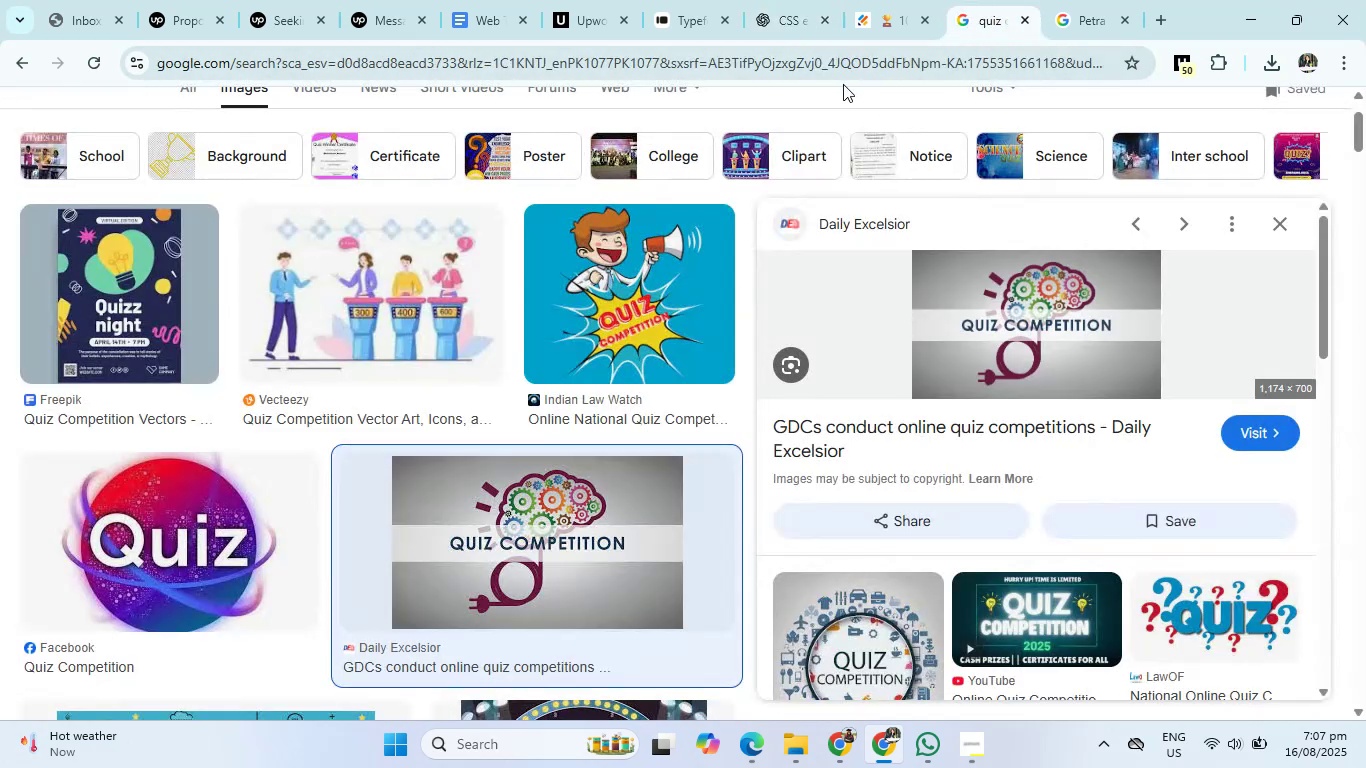 
scroll: coordinate [740, 117], scroll_direction: up, amount: 4.0
 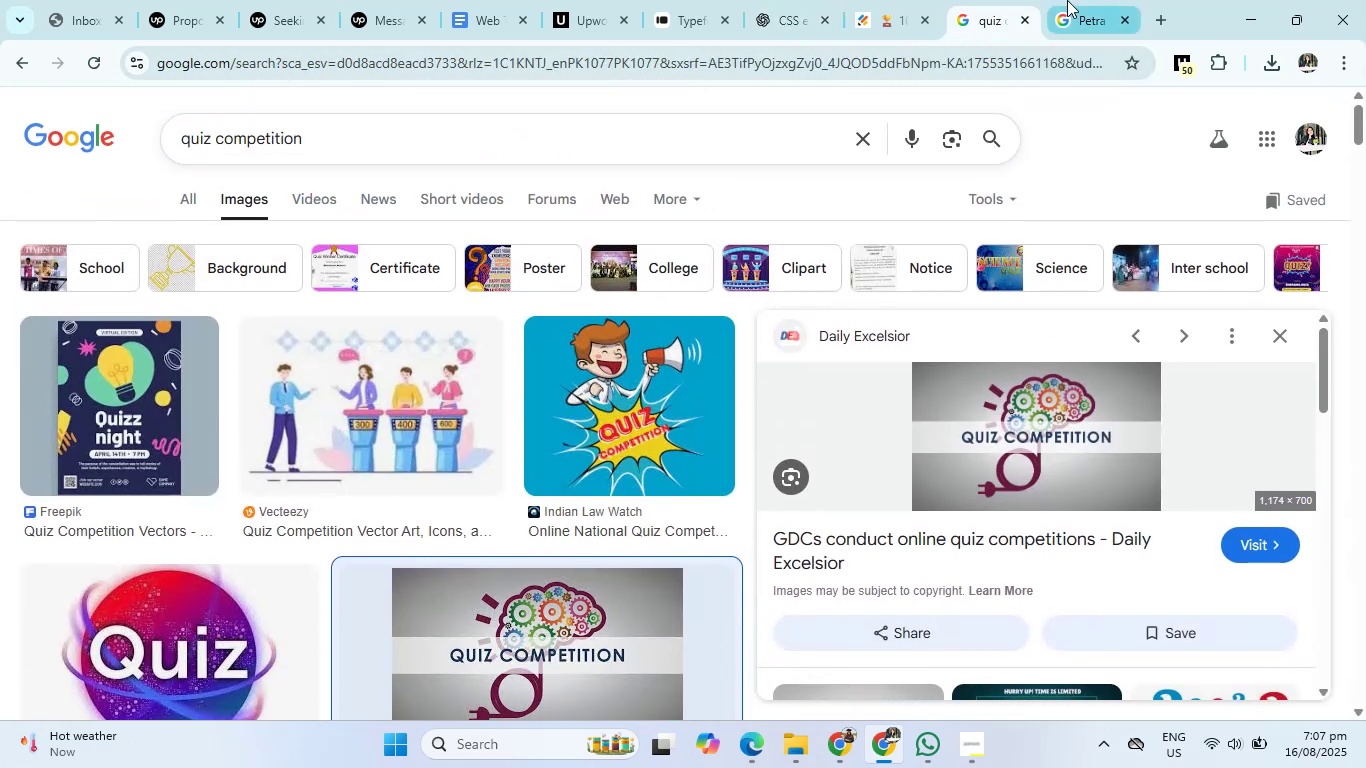 
left_click([1114, 0])
 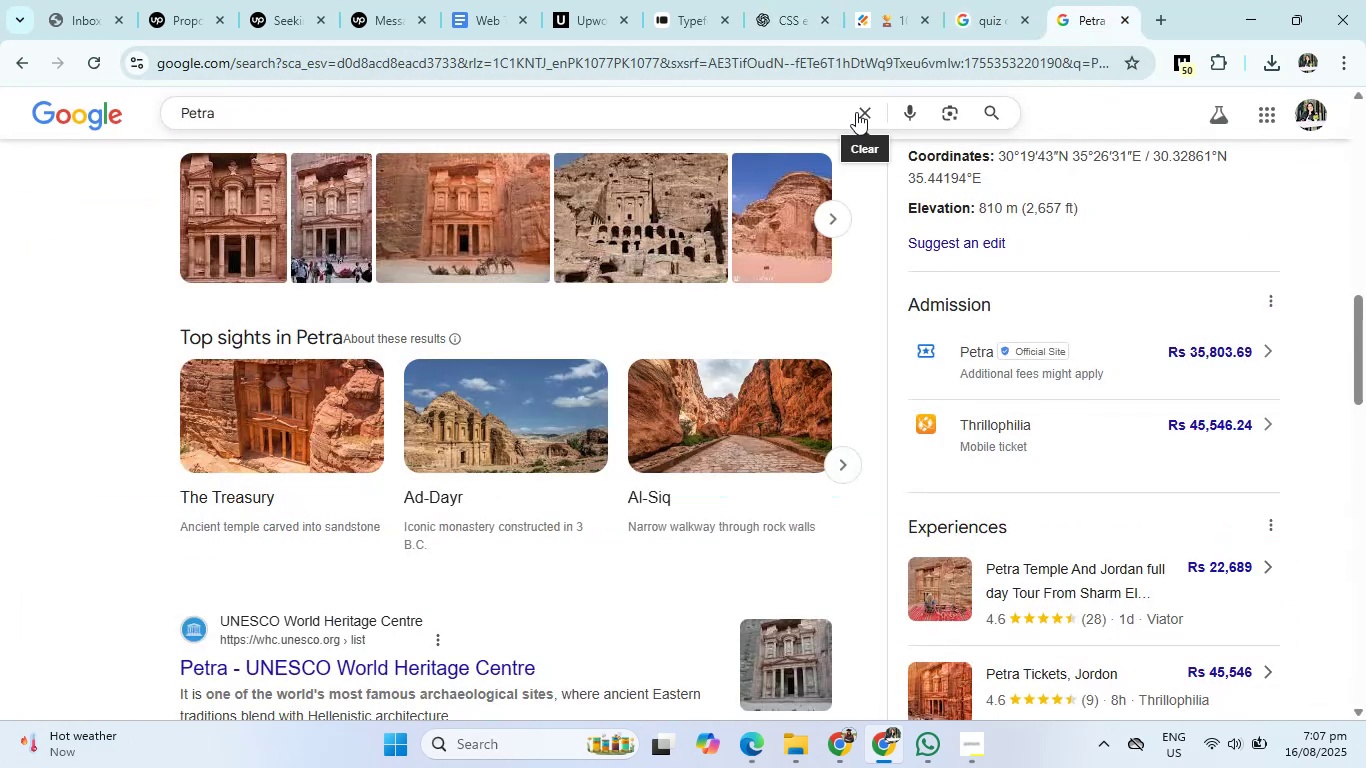 
double_click([770, 105])
 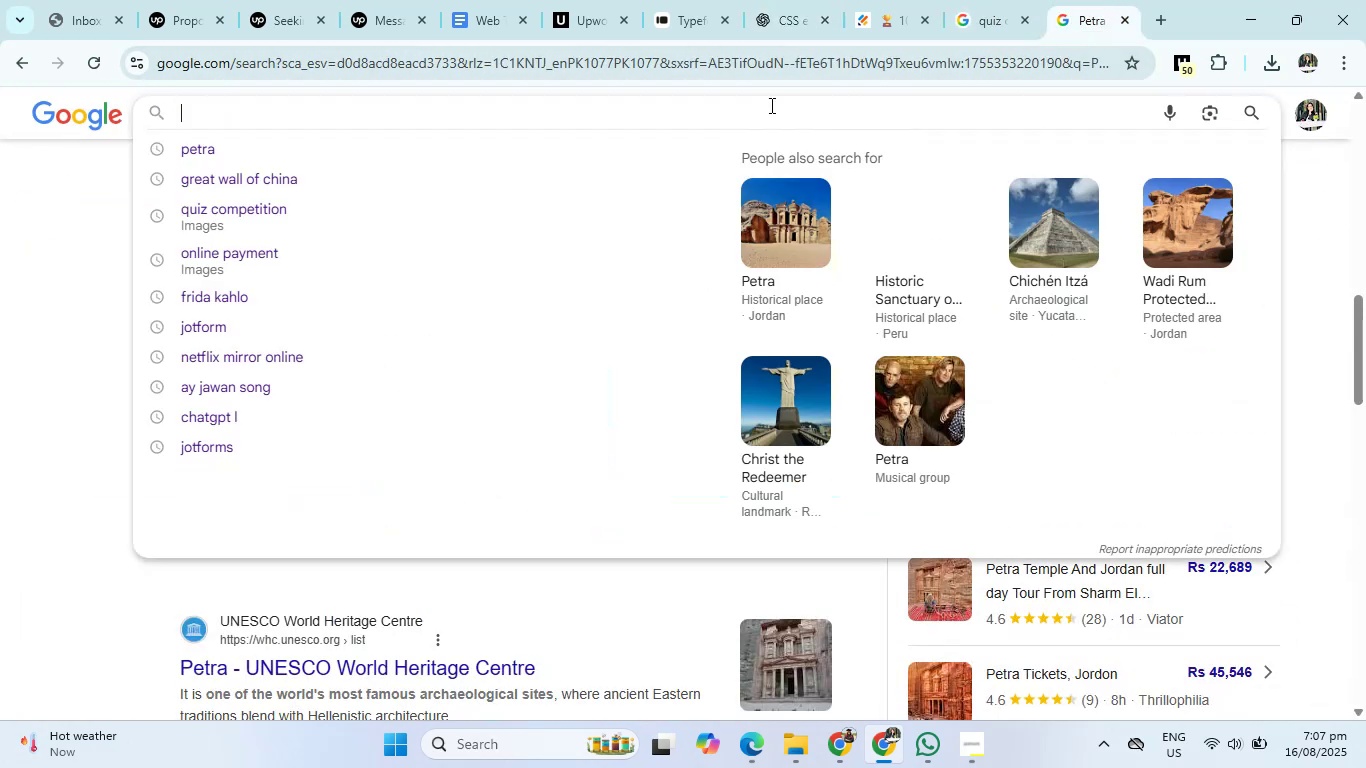 
key(Control+V)
 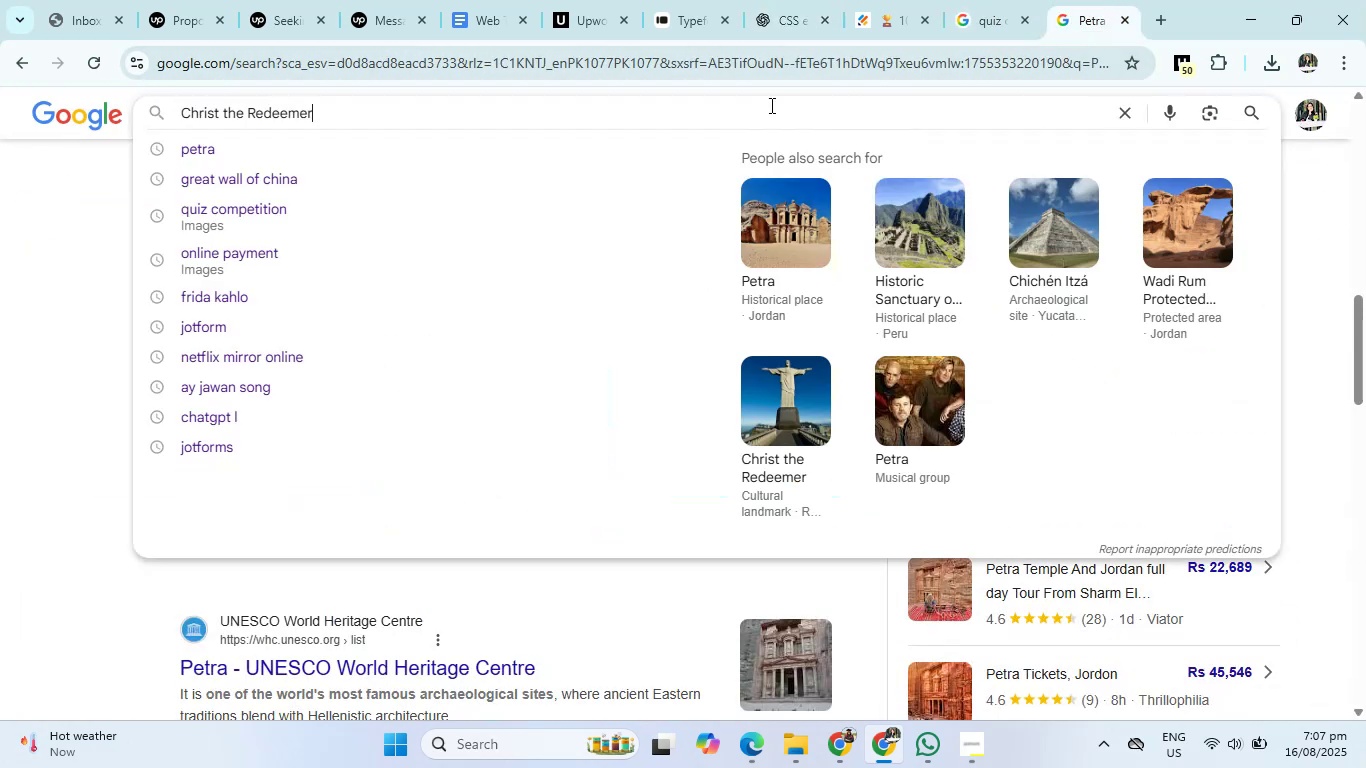 
key(Enter)
 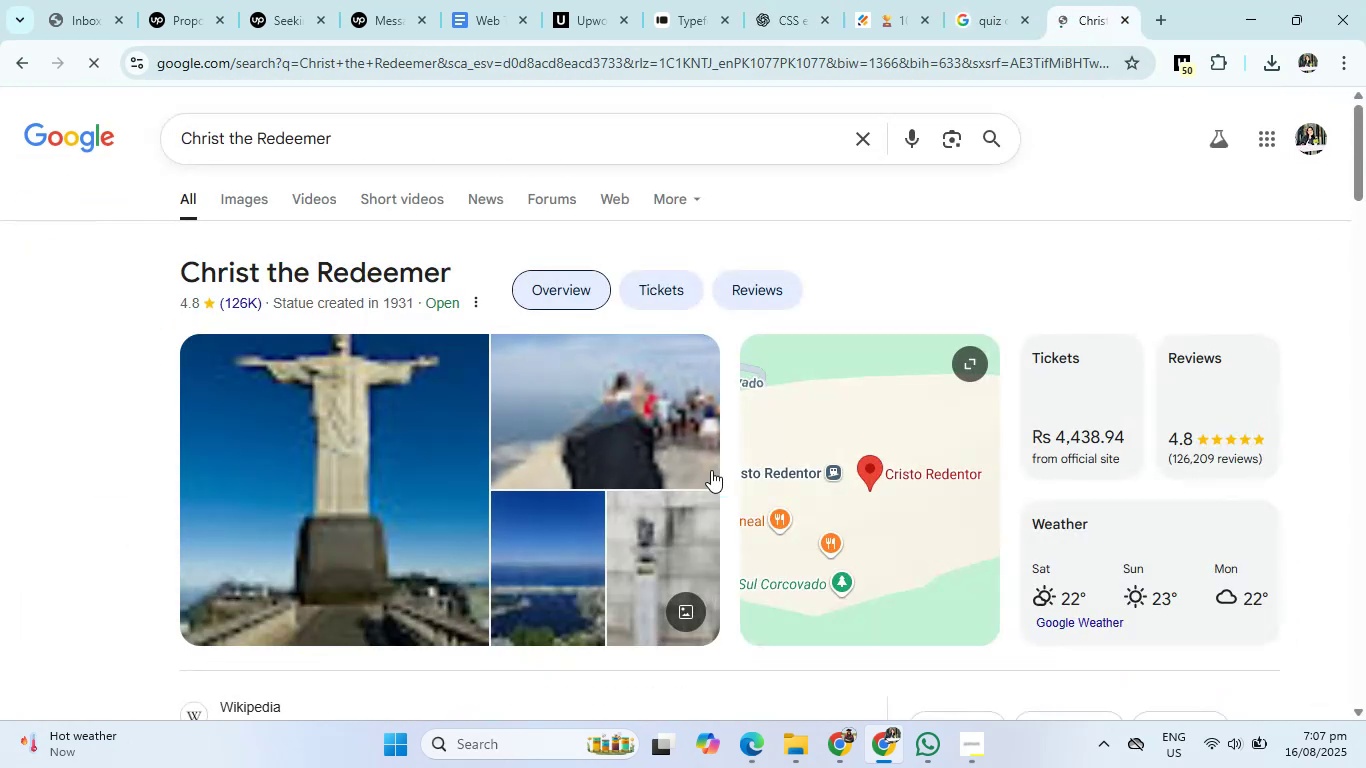 
scroll: coordinate [710, 471], scroll_direction: down, amount: 2.0
 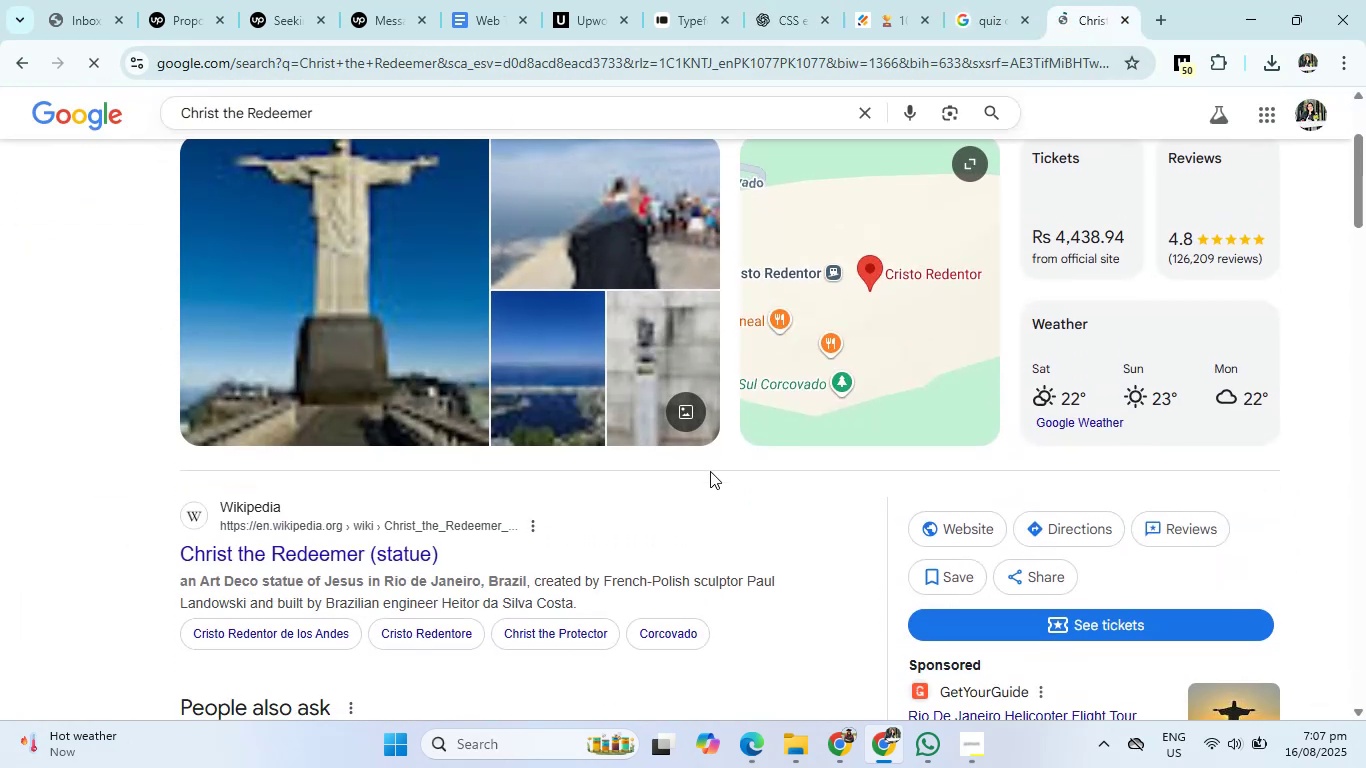 
scroll: coordinate [710, 471], scroll_direction: up, amount: 2.0
 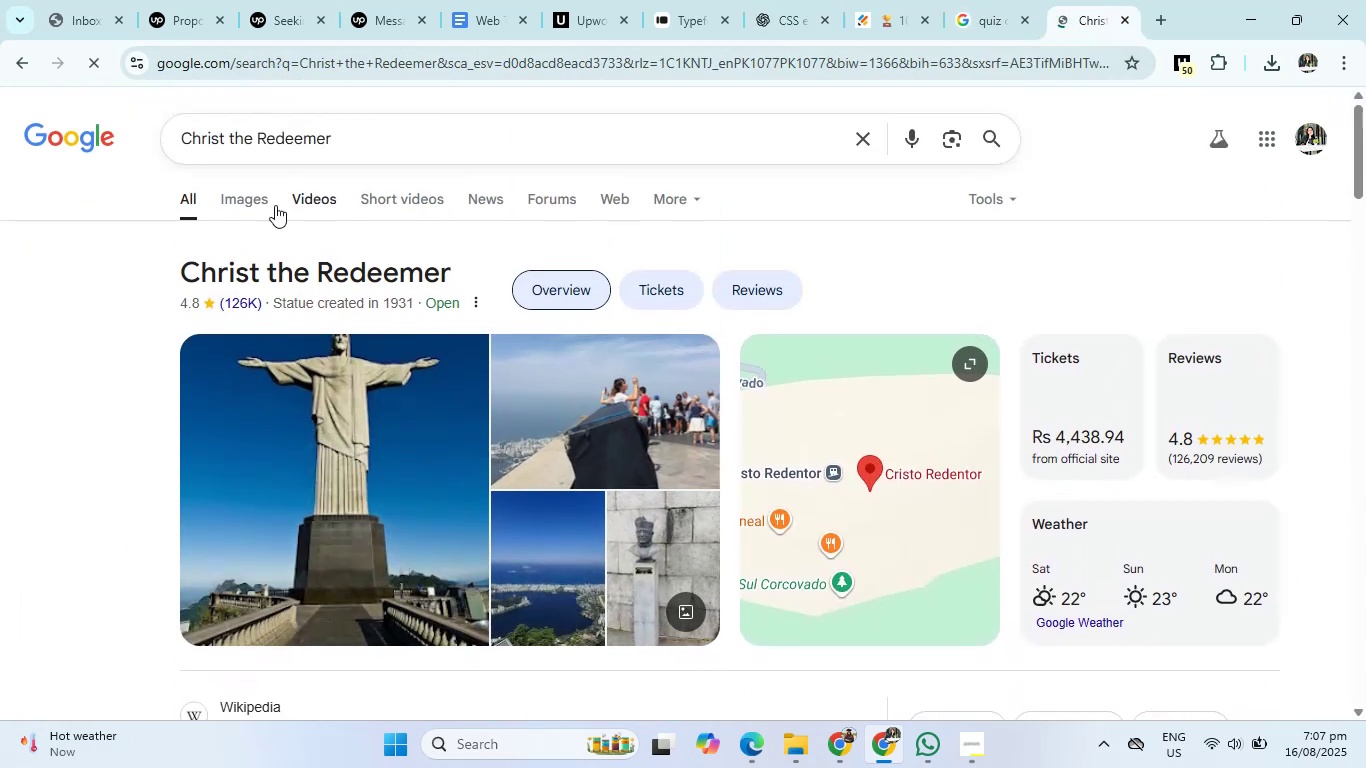 
left_click([262, 195])
 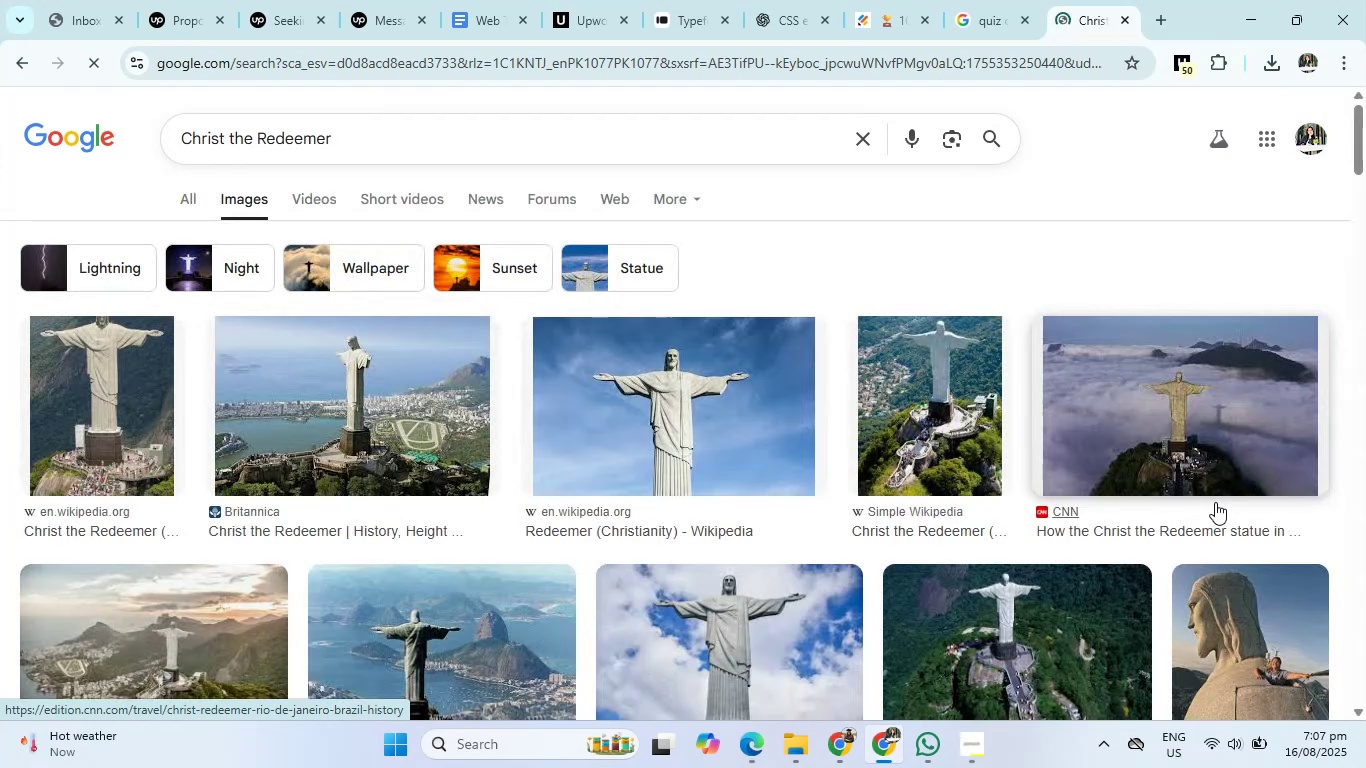 
scroll: coordinate [1215, 502], scroll_direction: down, amount: 5.0
 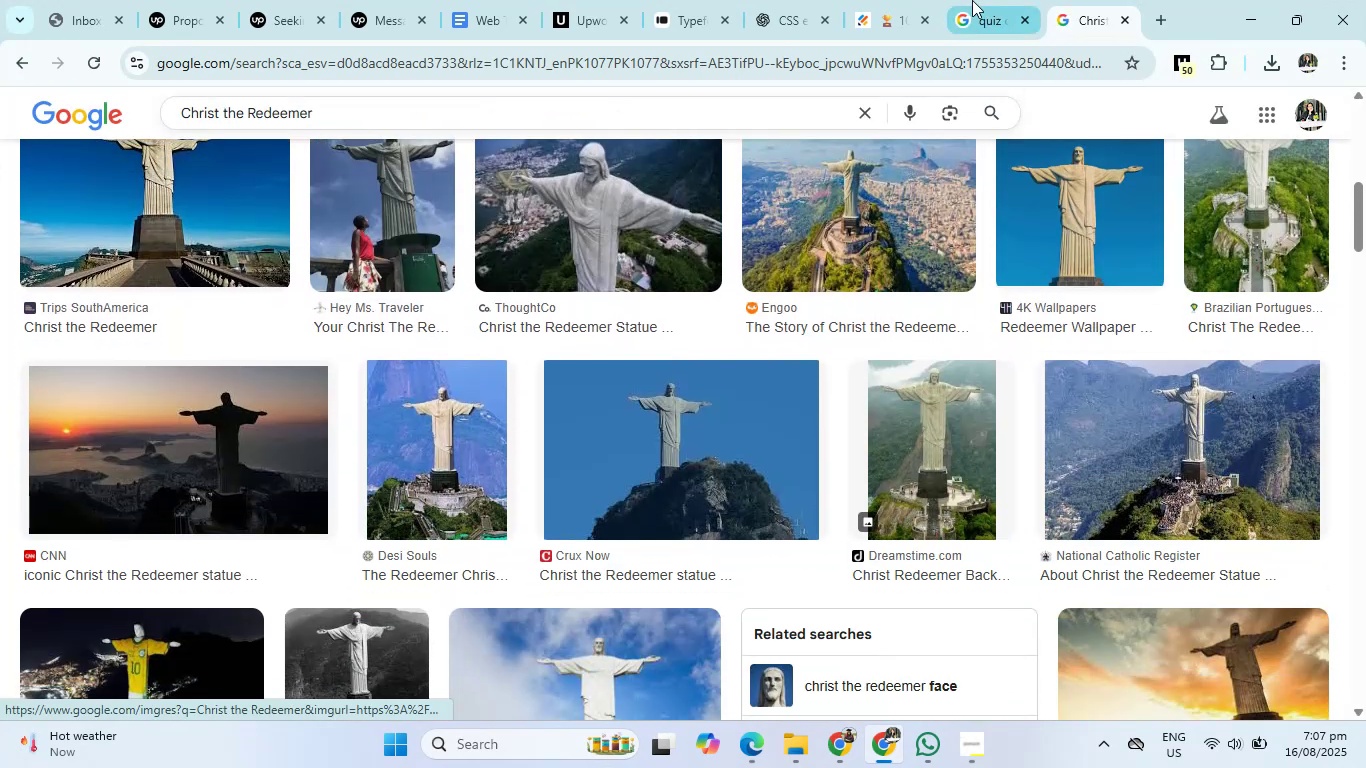 
left_click([880, 0])
 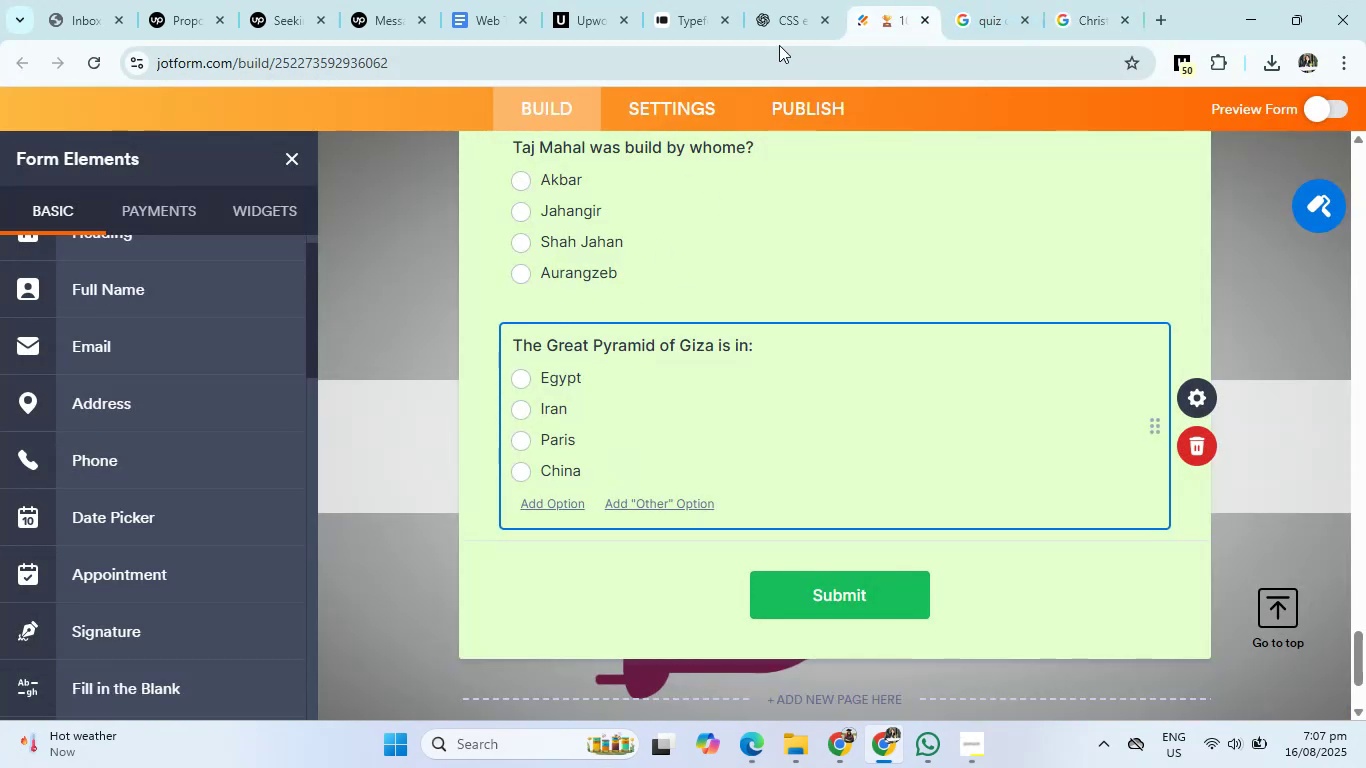 
left_click([783, 13])
 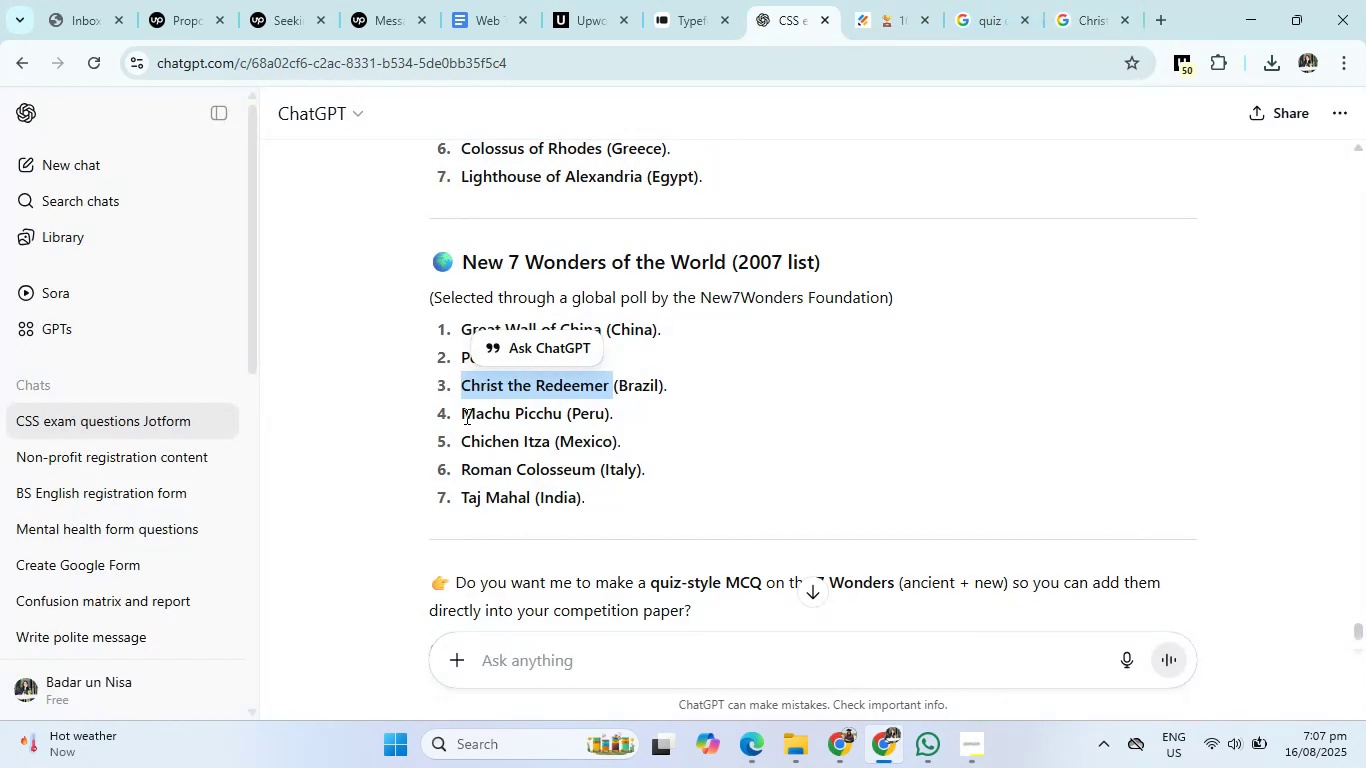 
left_click_drag(start_coordinate=[456, 413], to_coordinate=[563, 416])
 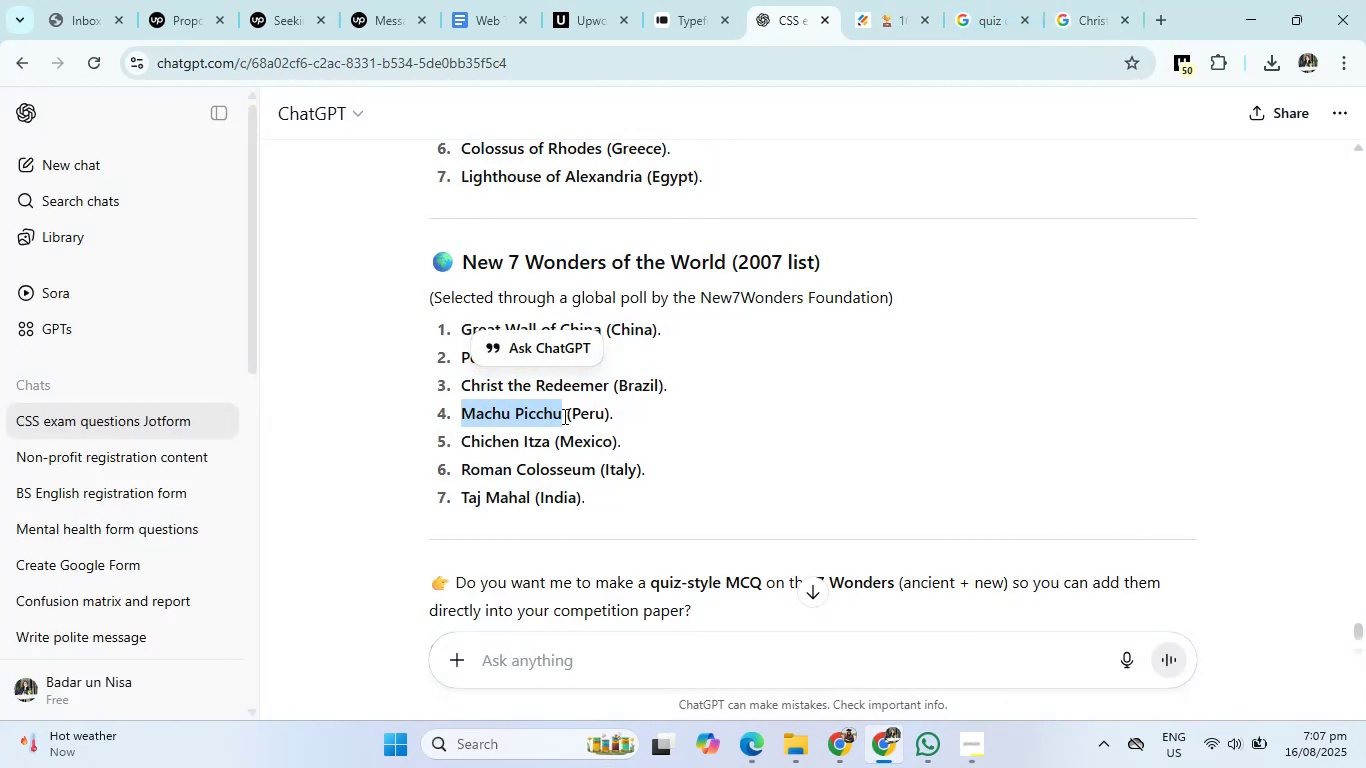 
key(Control+C)
 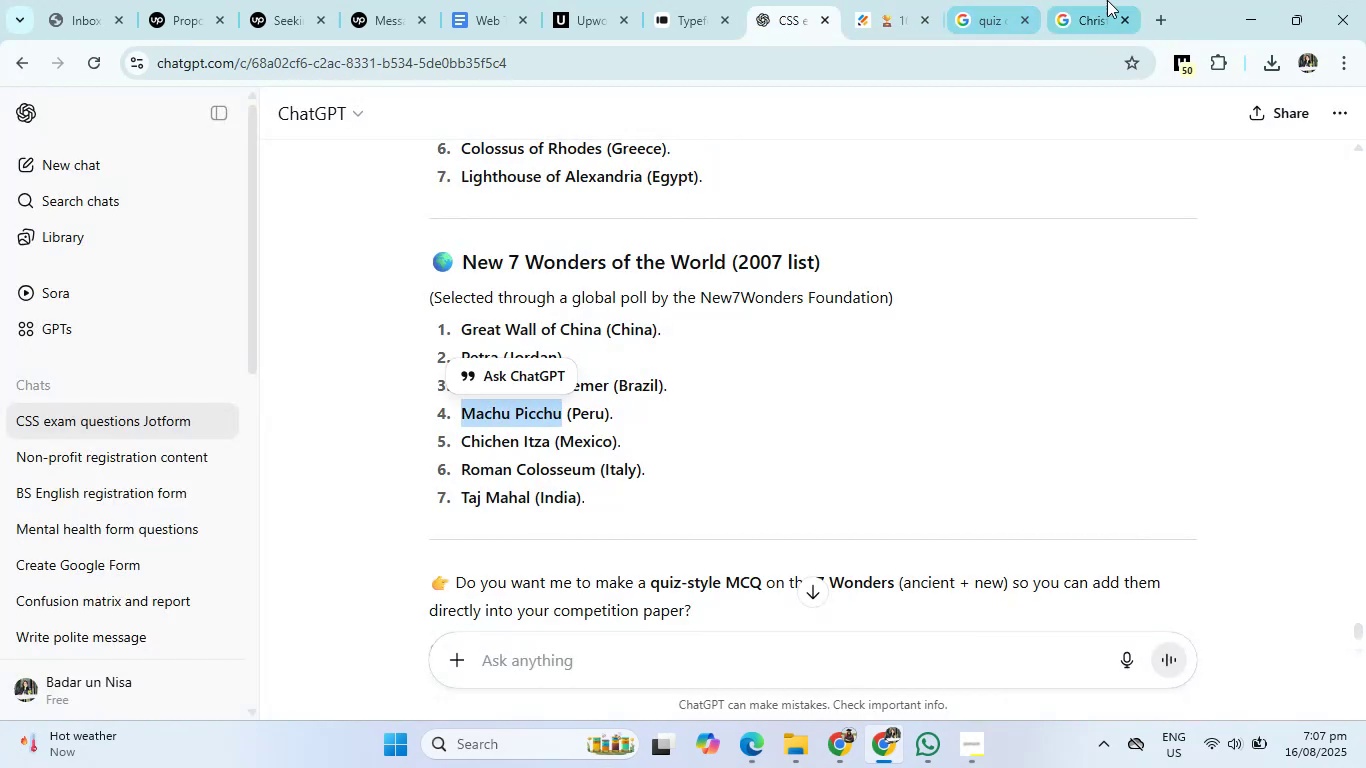 
left_click([1107, 0])
 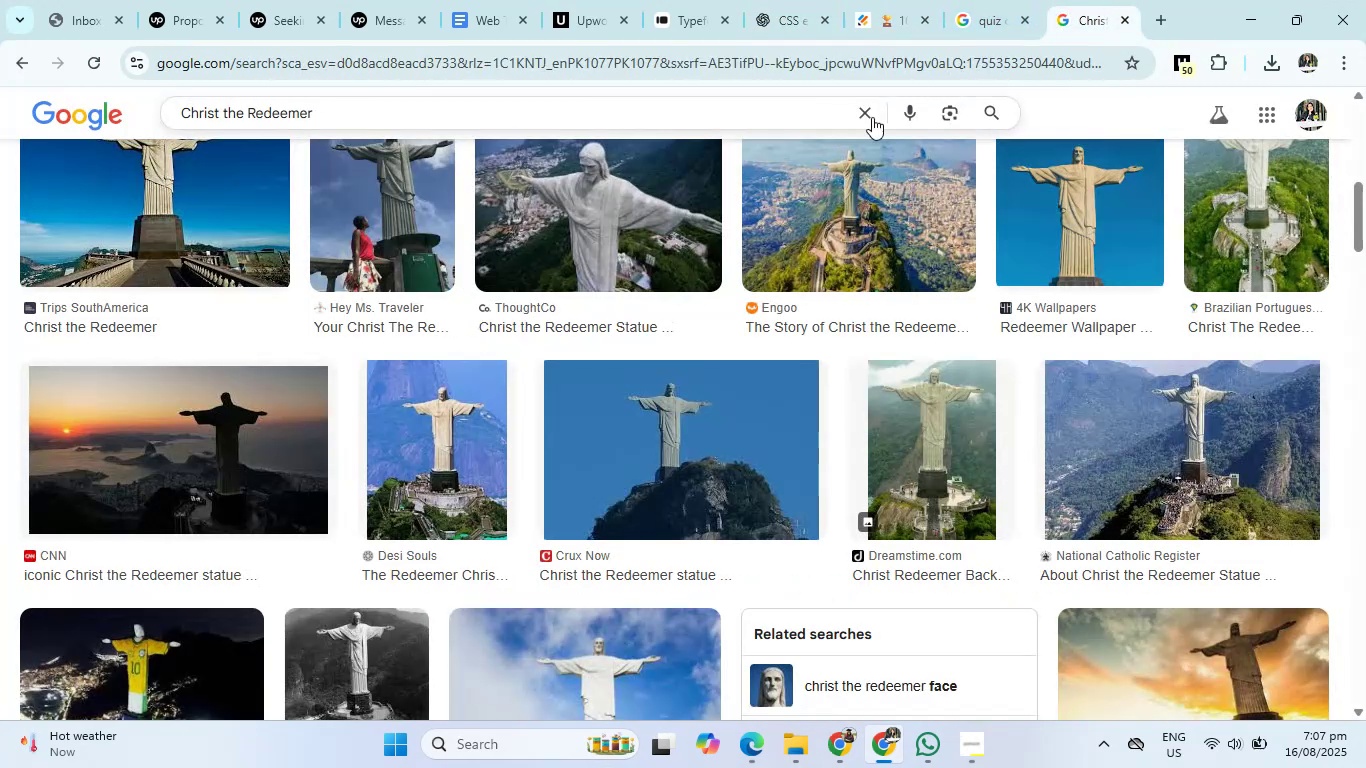 
left_click([877, 112])
 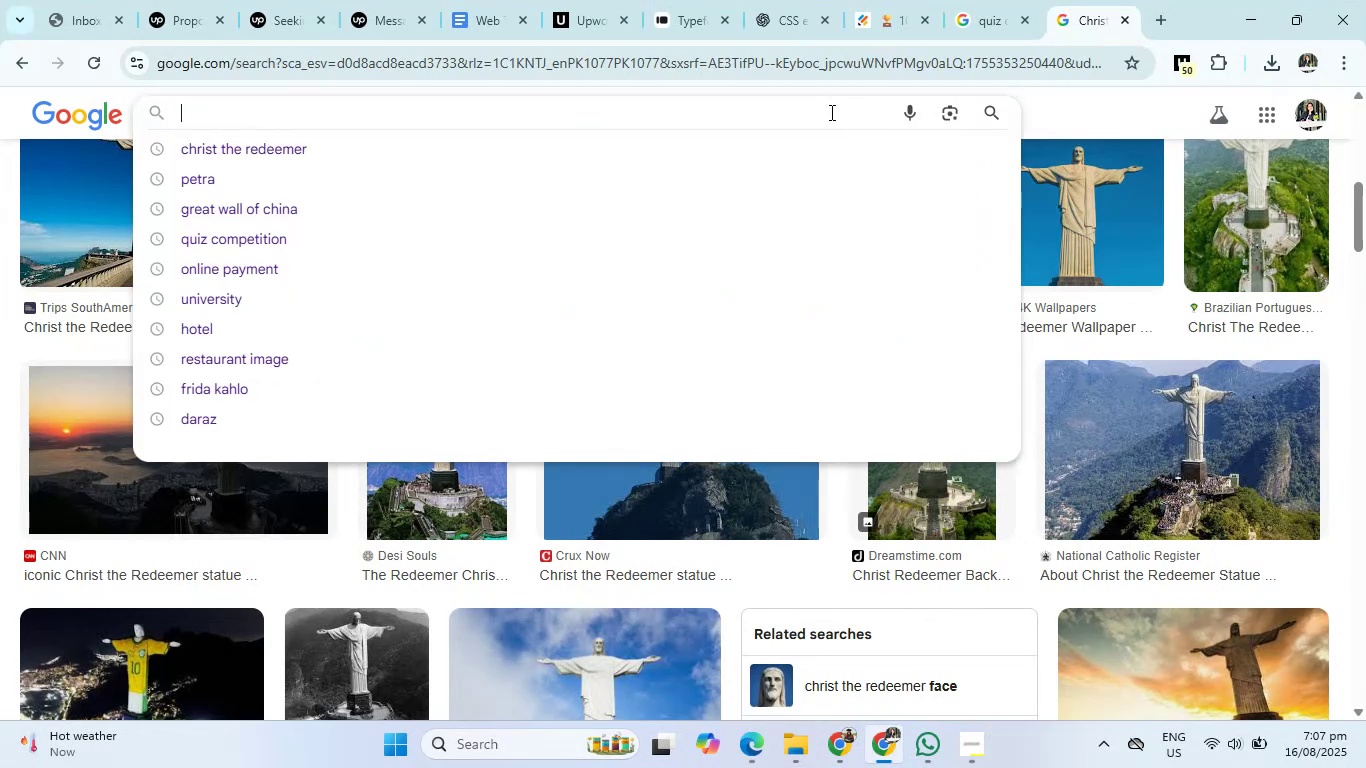 
key(Control+ControlLeft)
 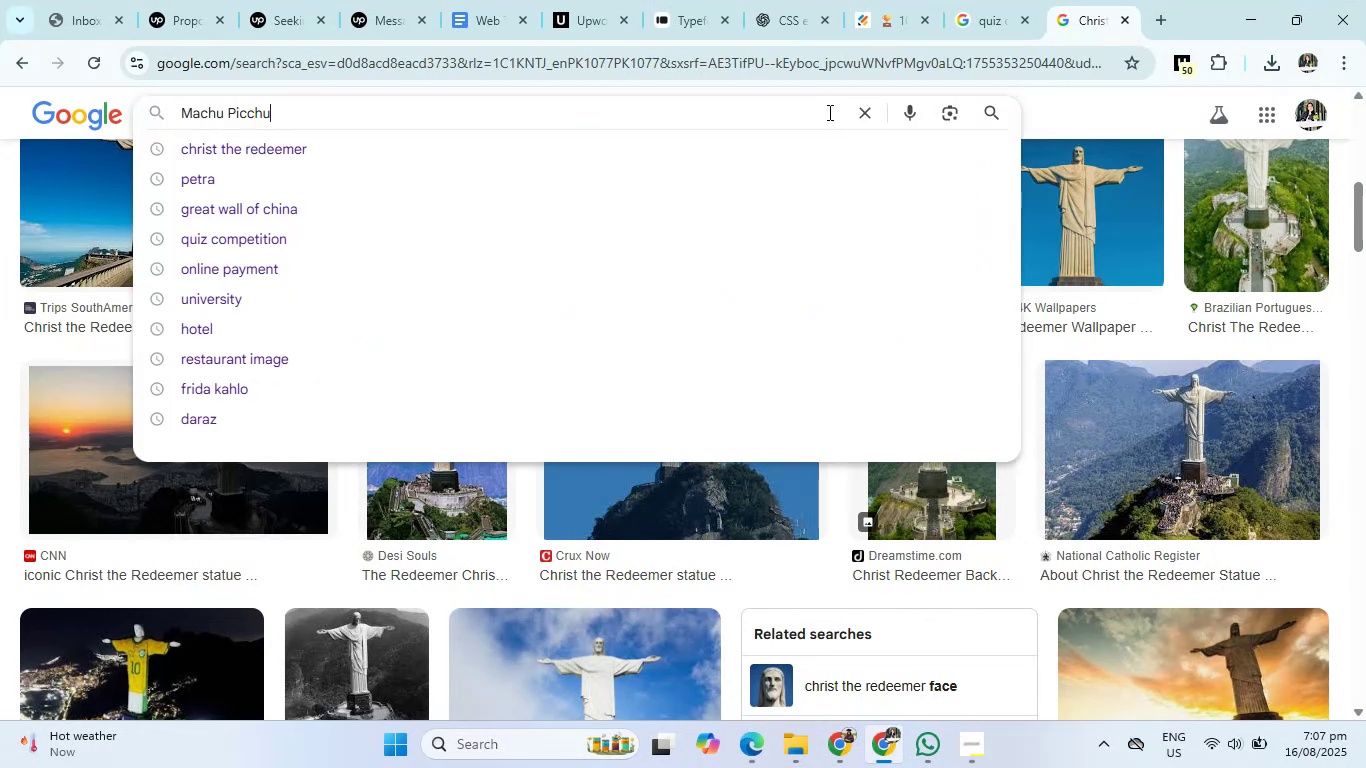 
double_click([828, 112])
 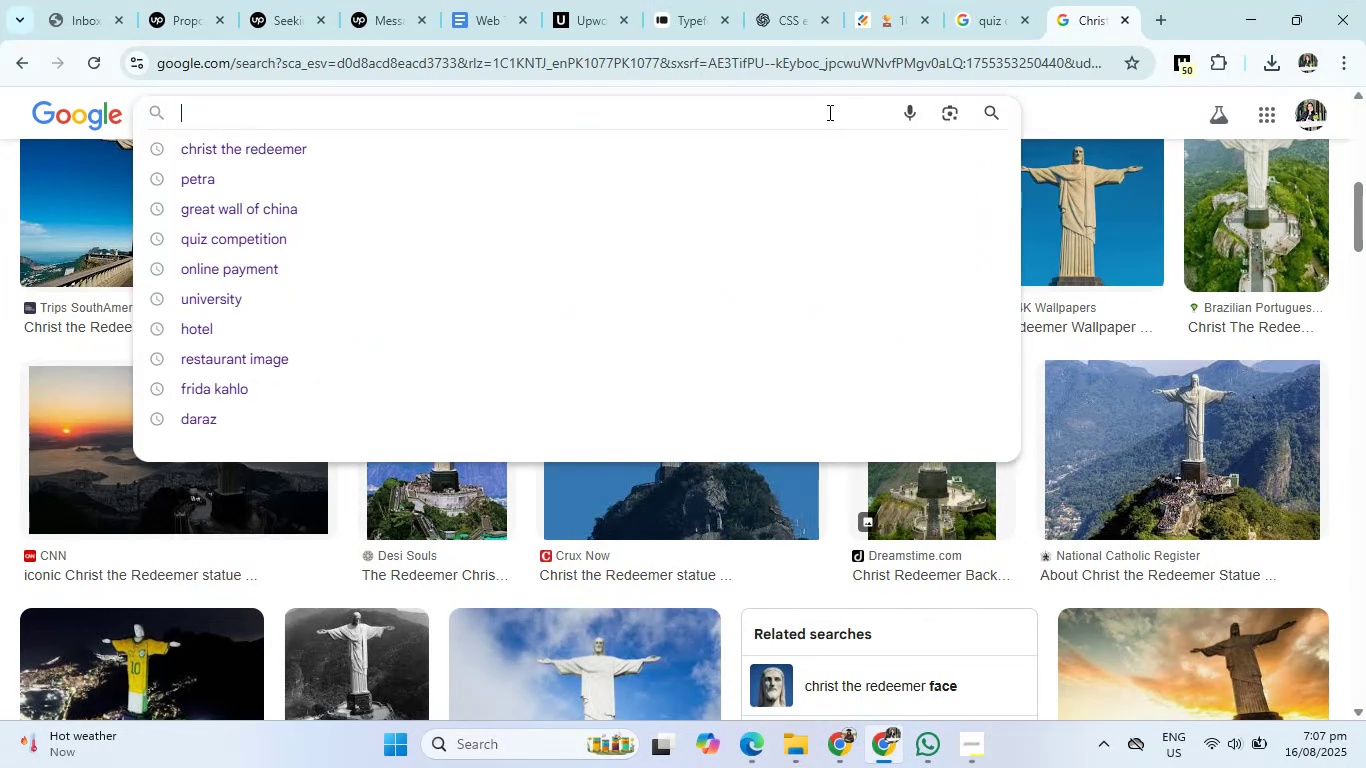 
key(Control+V)
 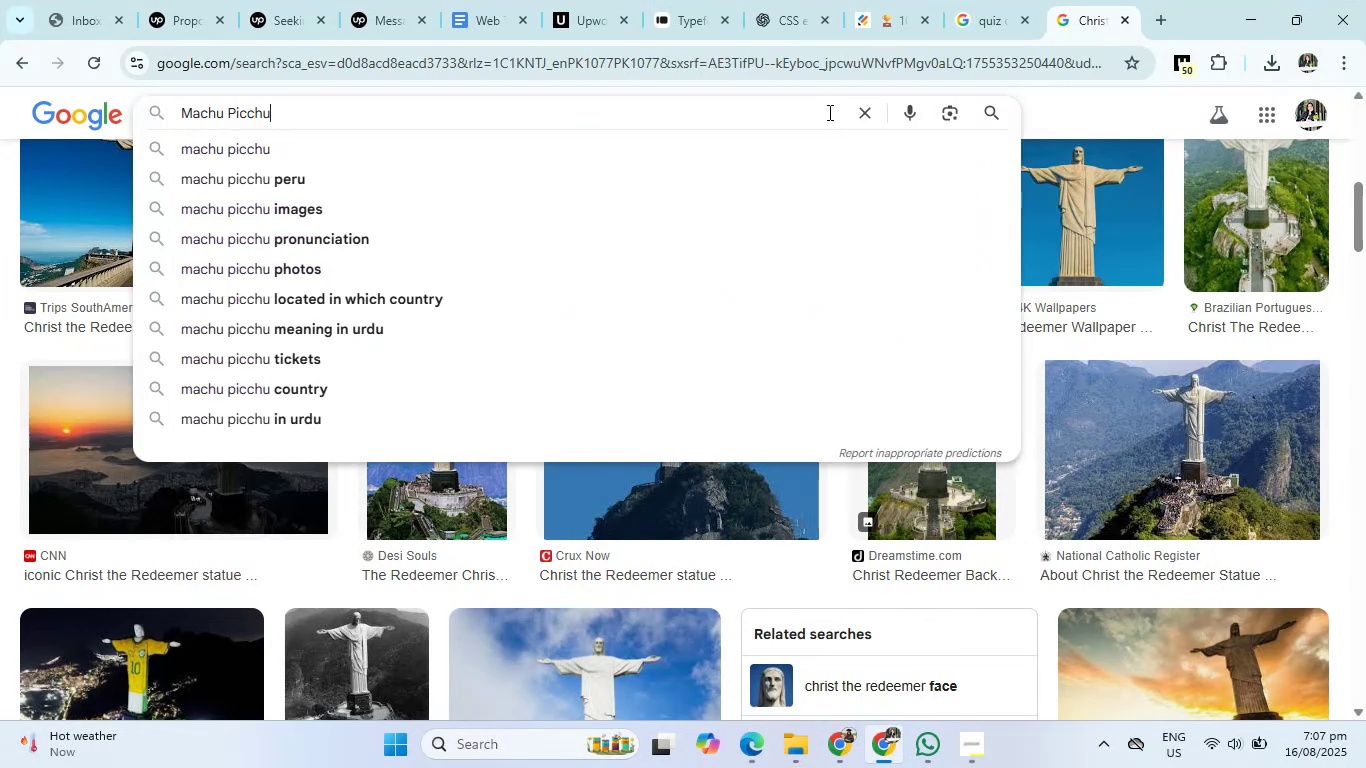 
key(Enter)
 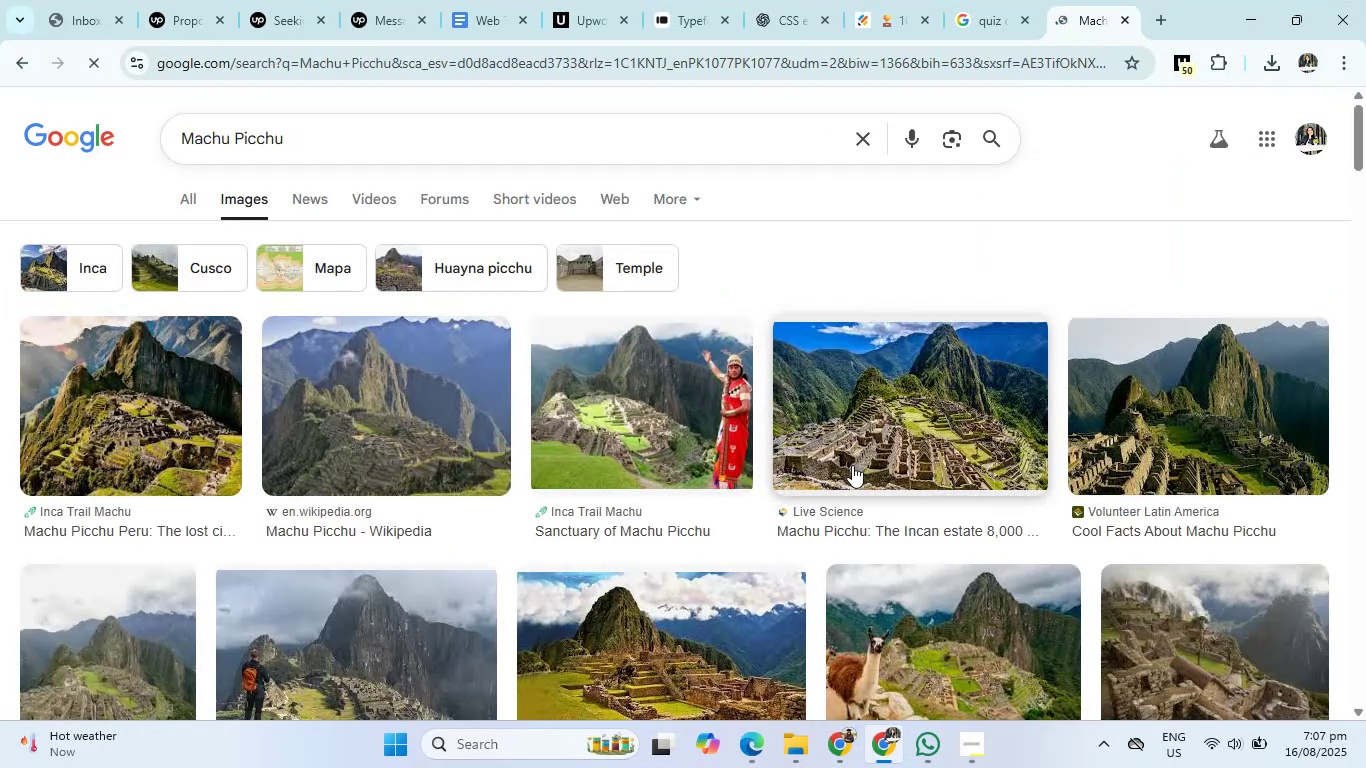 
scroll: coordinate [852, 465], scroll_direction: down, amount: 2.0
 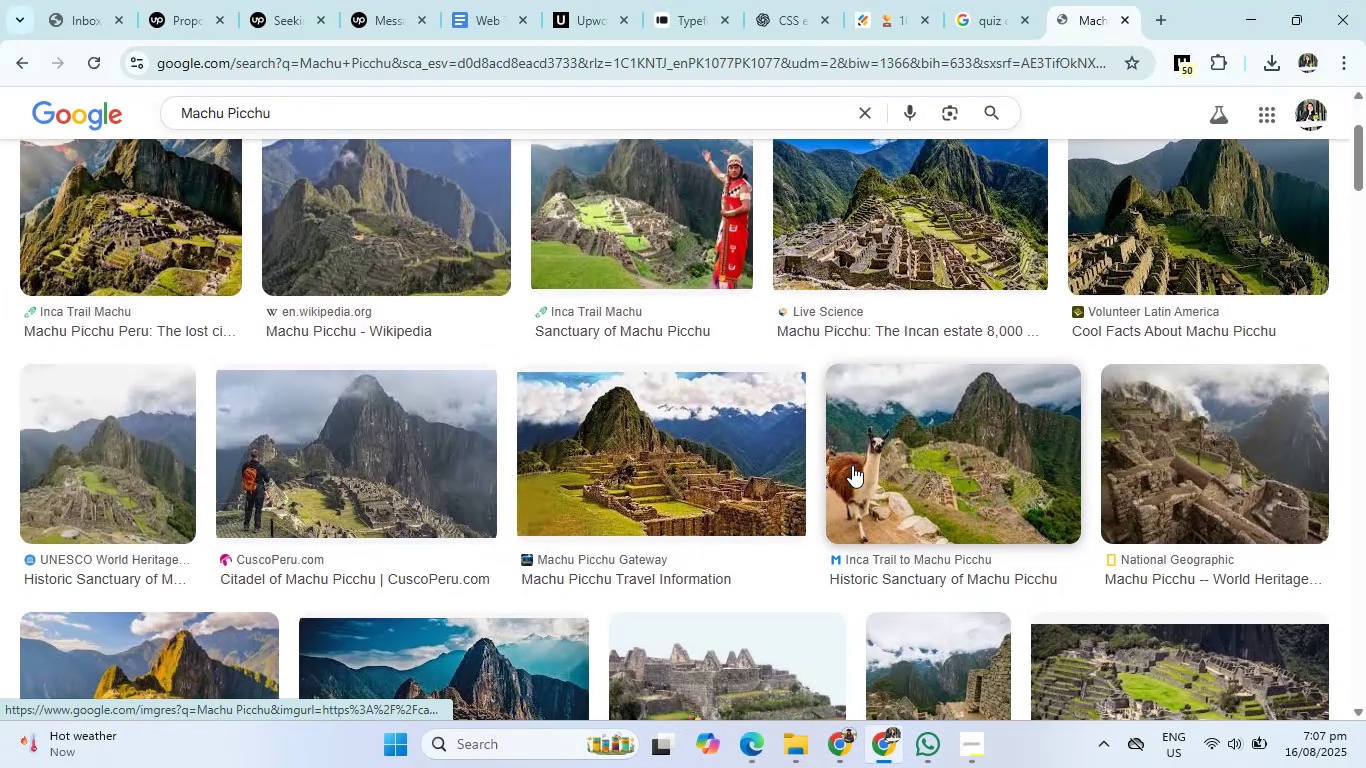 
scroll: coordinate [852, 465], scroll_direction: up, amount: 8.0
 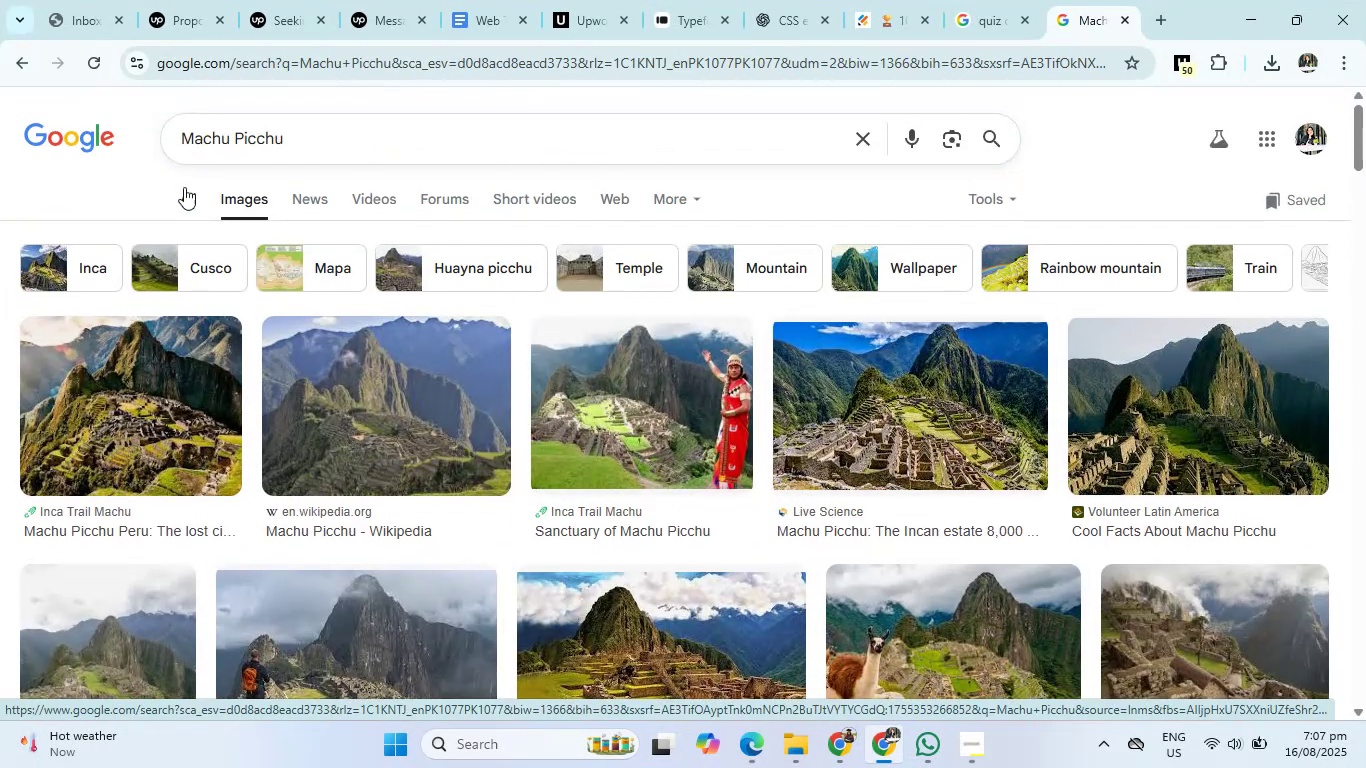 
left_click([192, 190])
 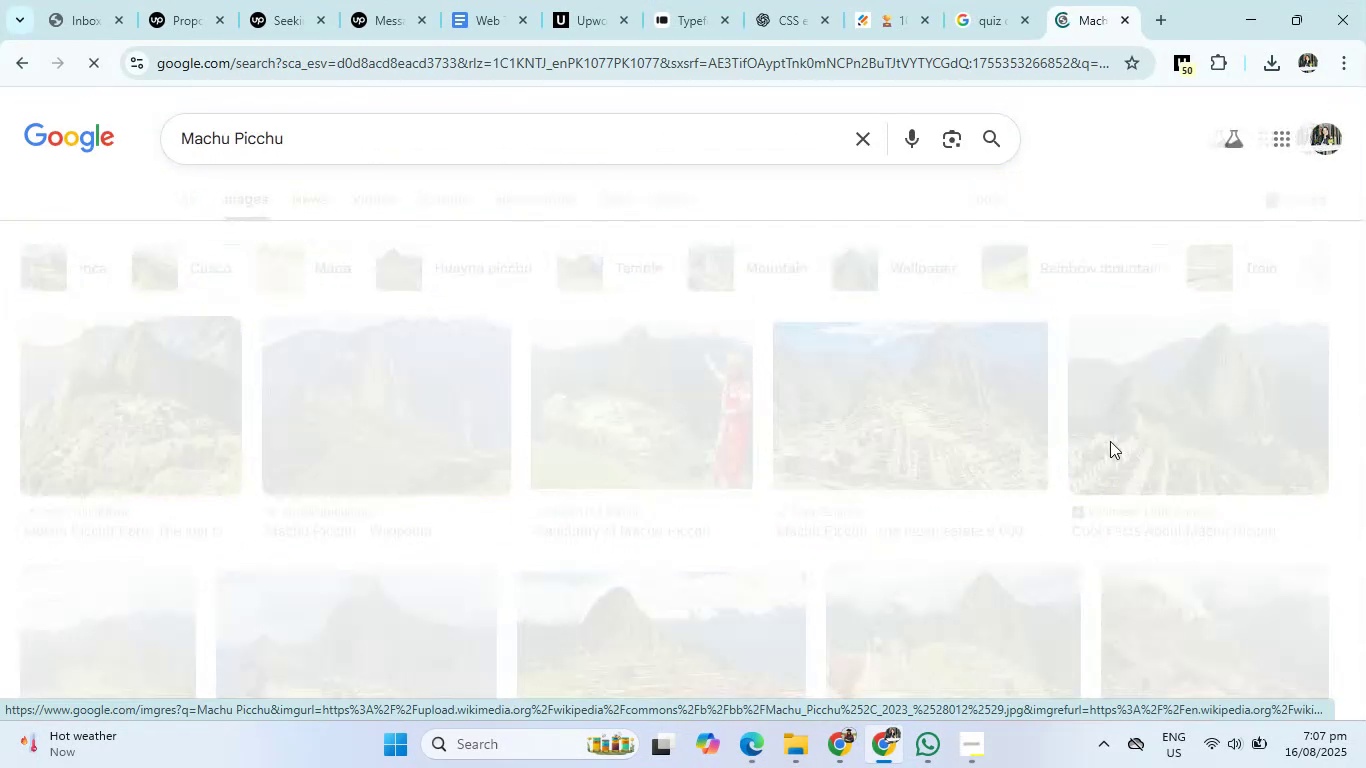 
mouse_move([1143, 488])
 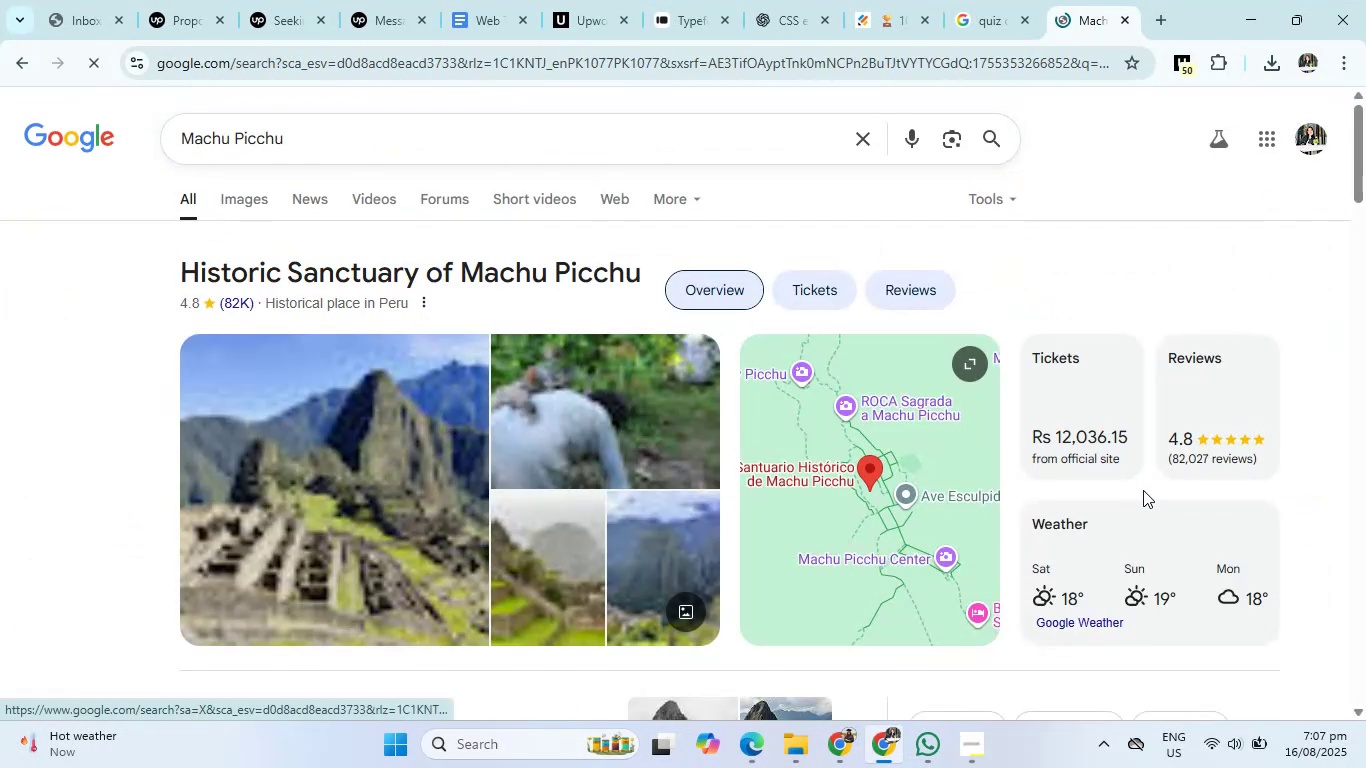 
scroll: coordinate [1143, 505], scroll_direction: down, amount: 5.0
 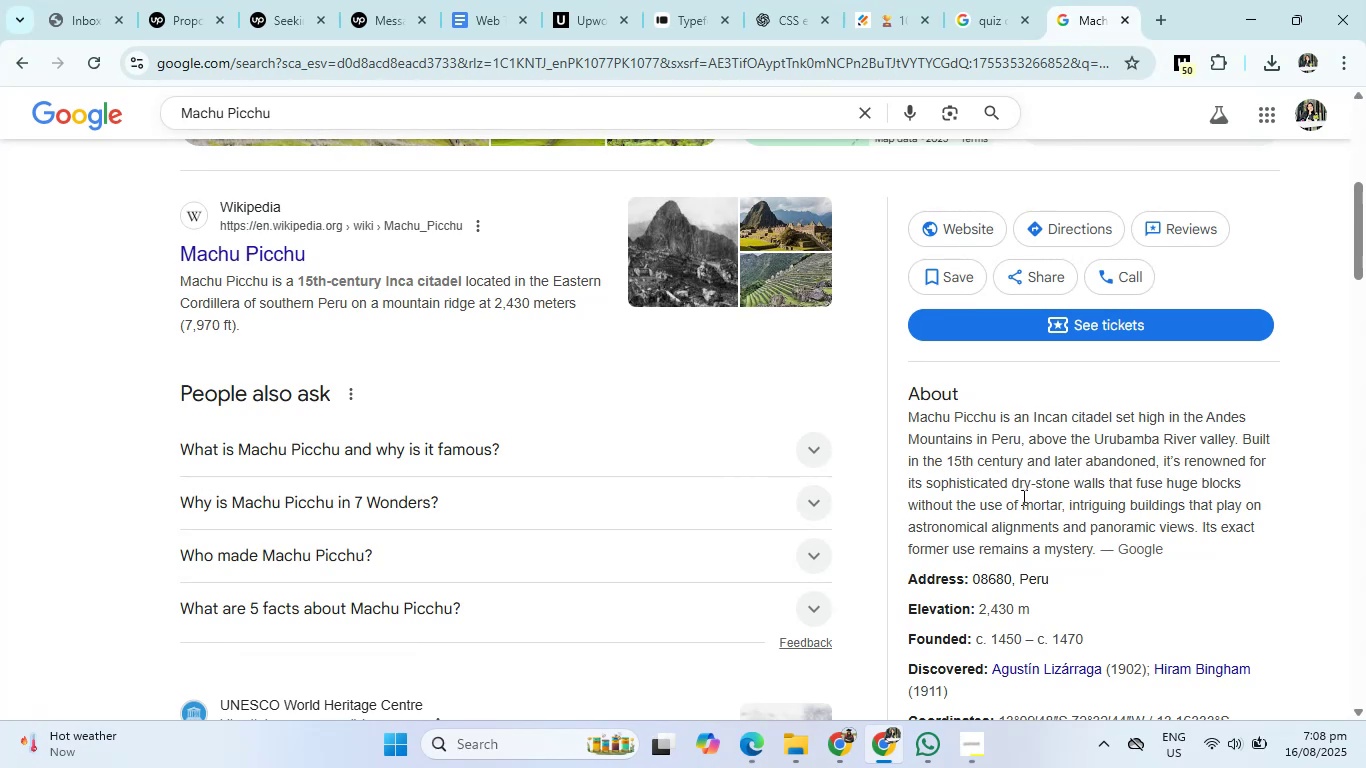 
wait(14.49)
 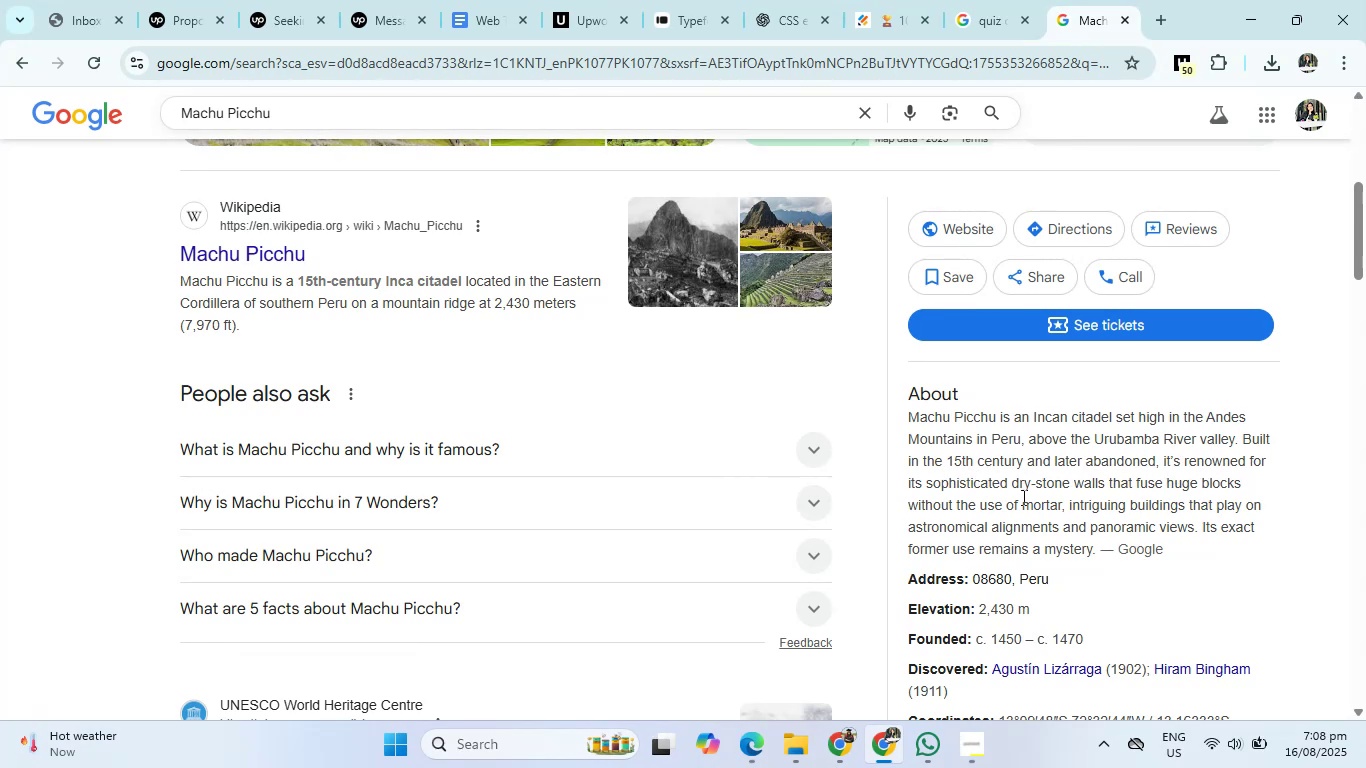 
left_click([792, 0])
 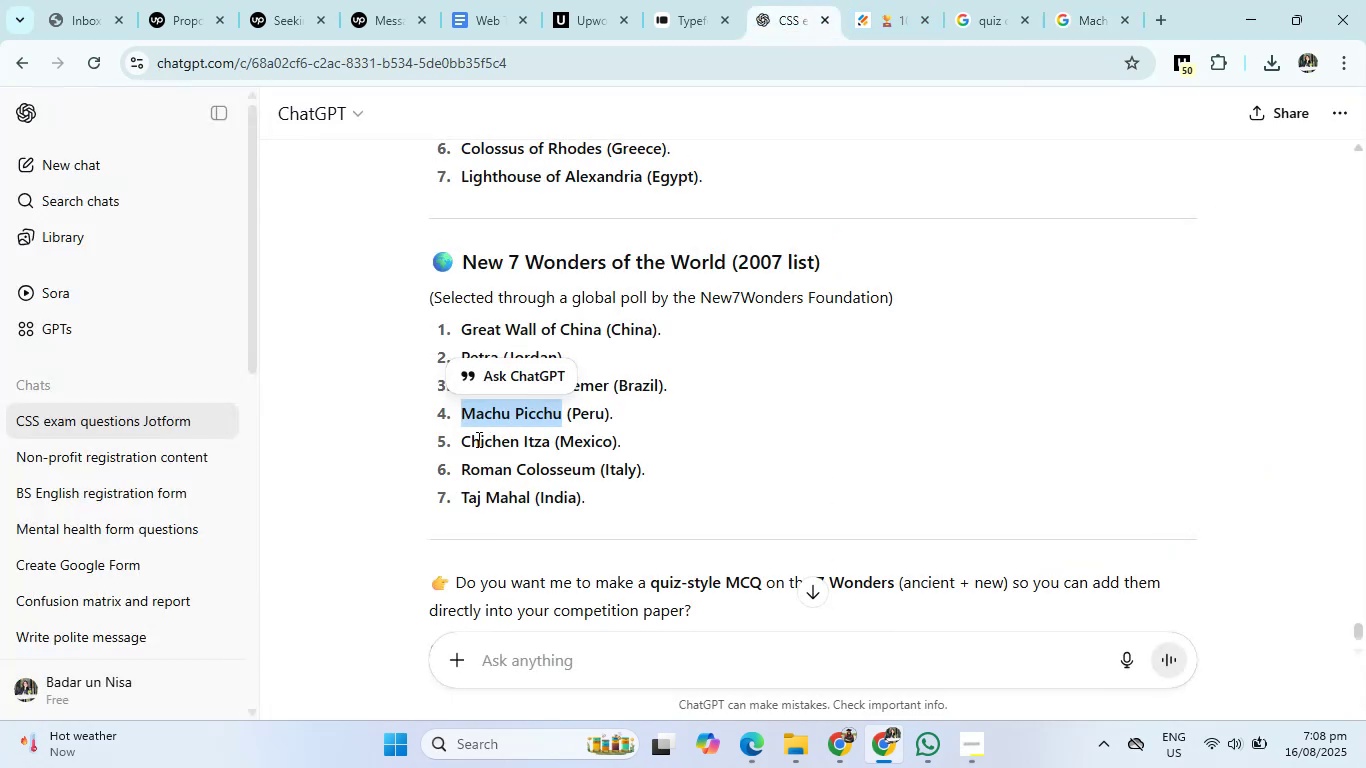 
left_click_drag(start_coordinate=[461, 442], to_coordinate=[551, 444])
 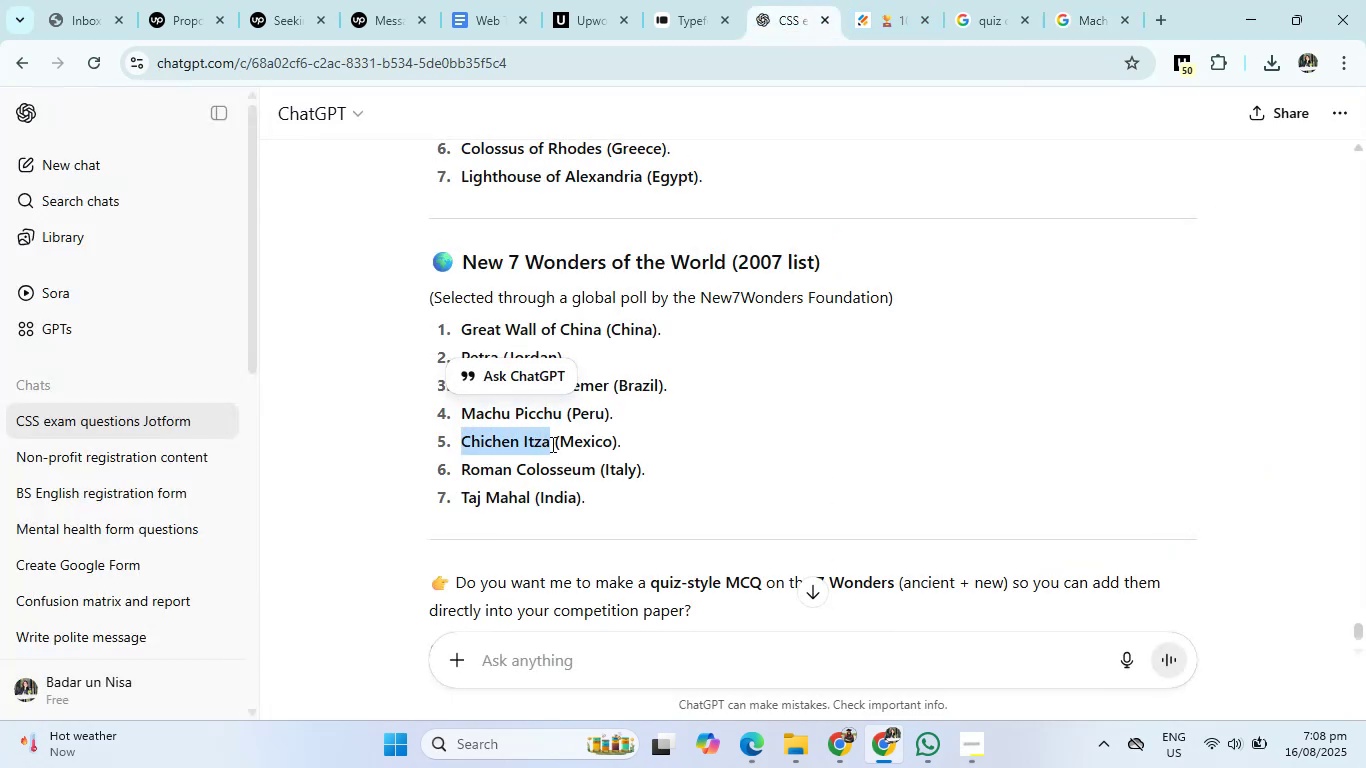 
key(Control+C)
 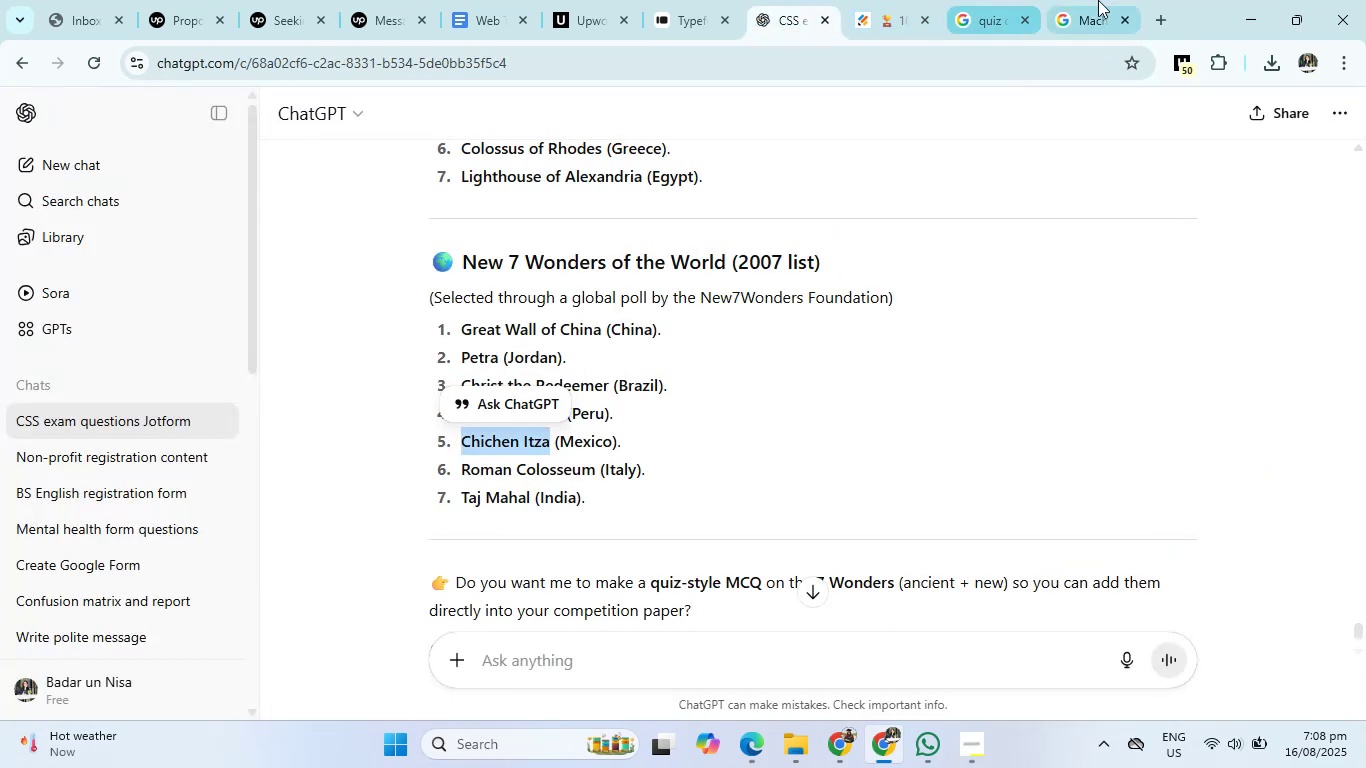 
left_click([1100, 0])
 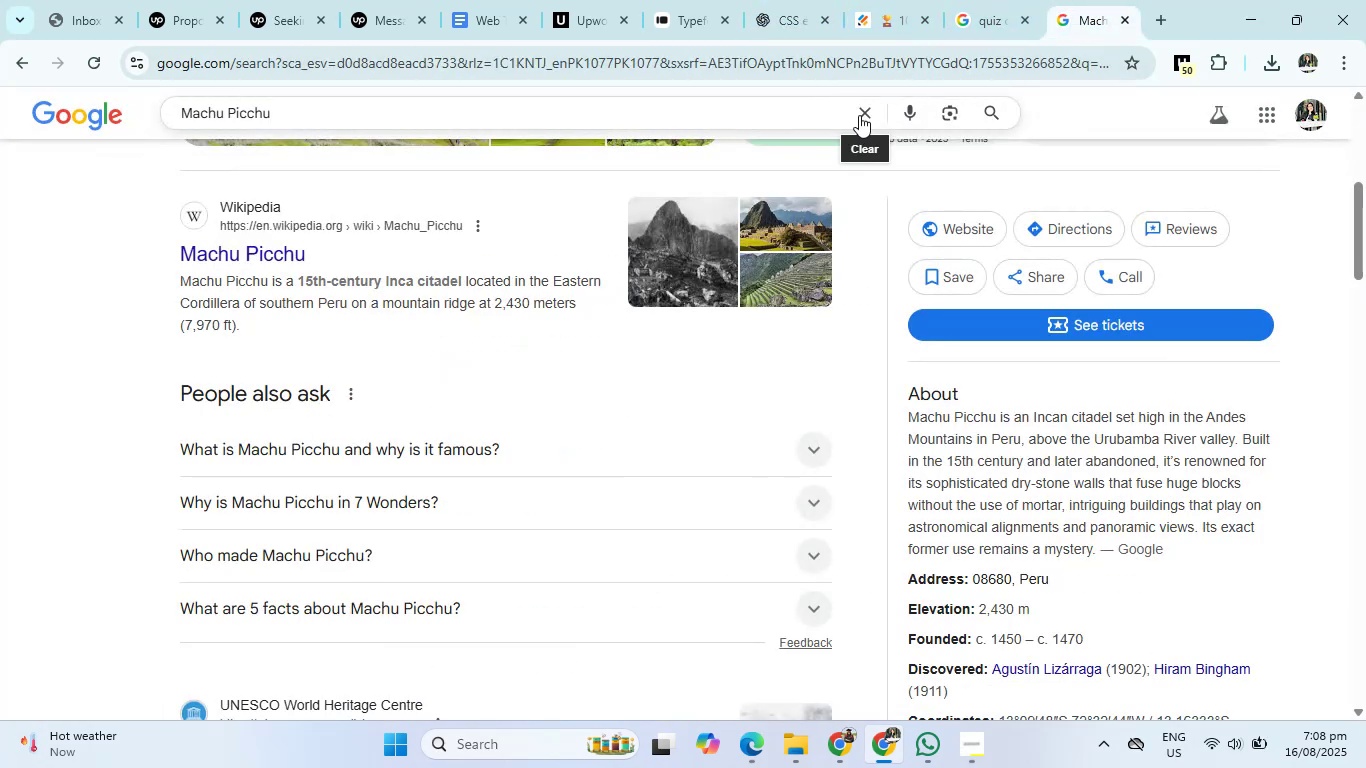 
double_click([783, 105])
 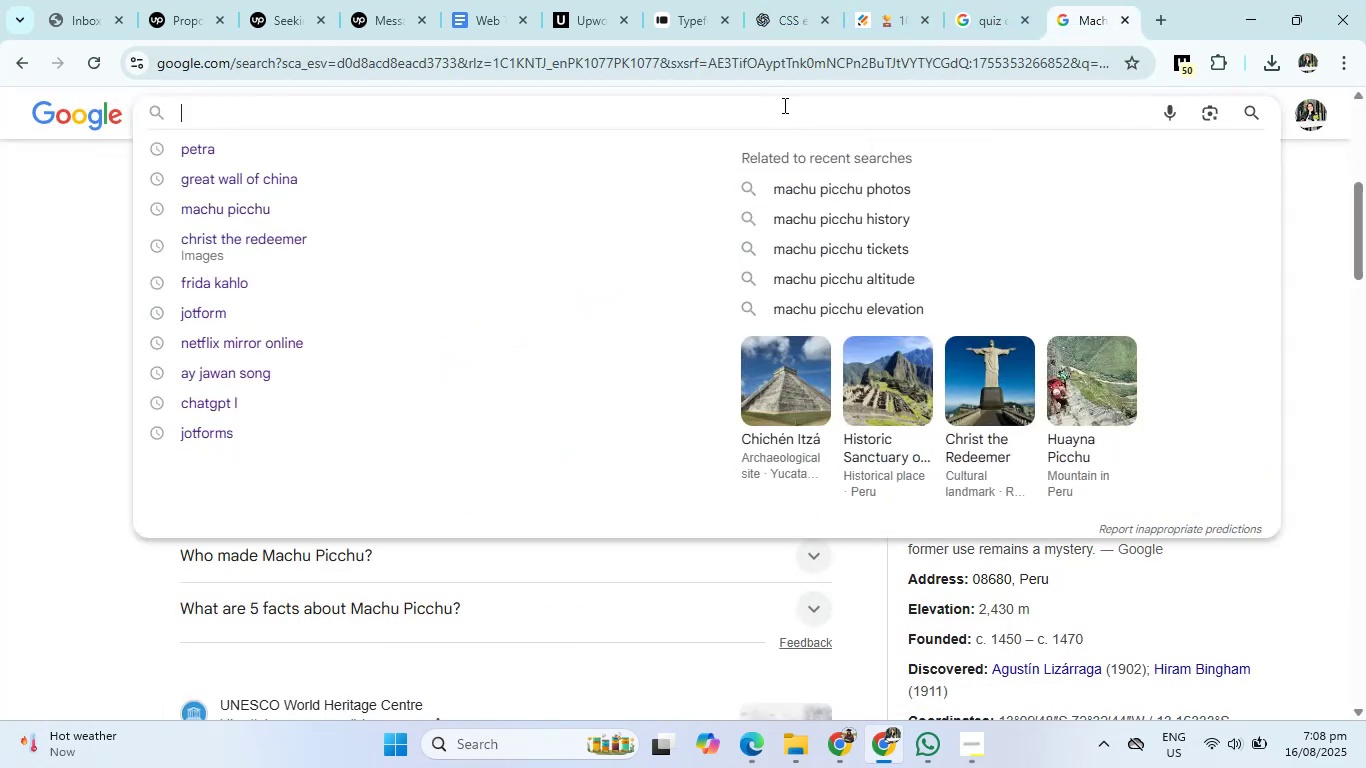 
key(Control+ControlLeft)
 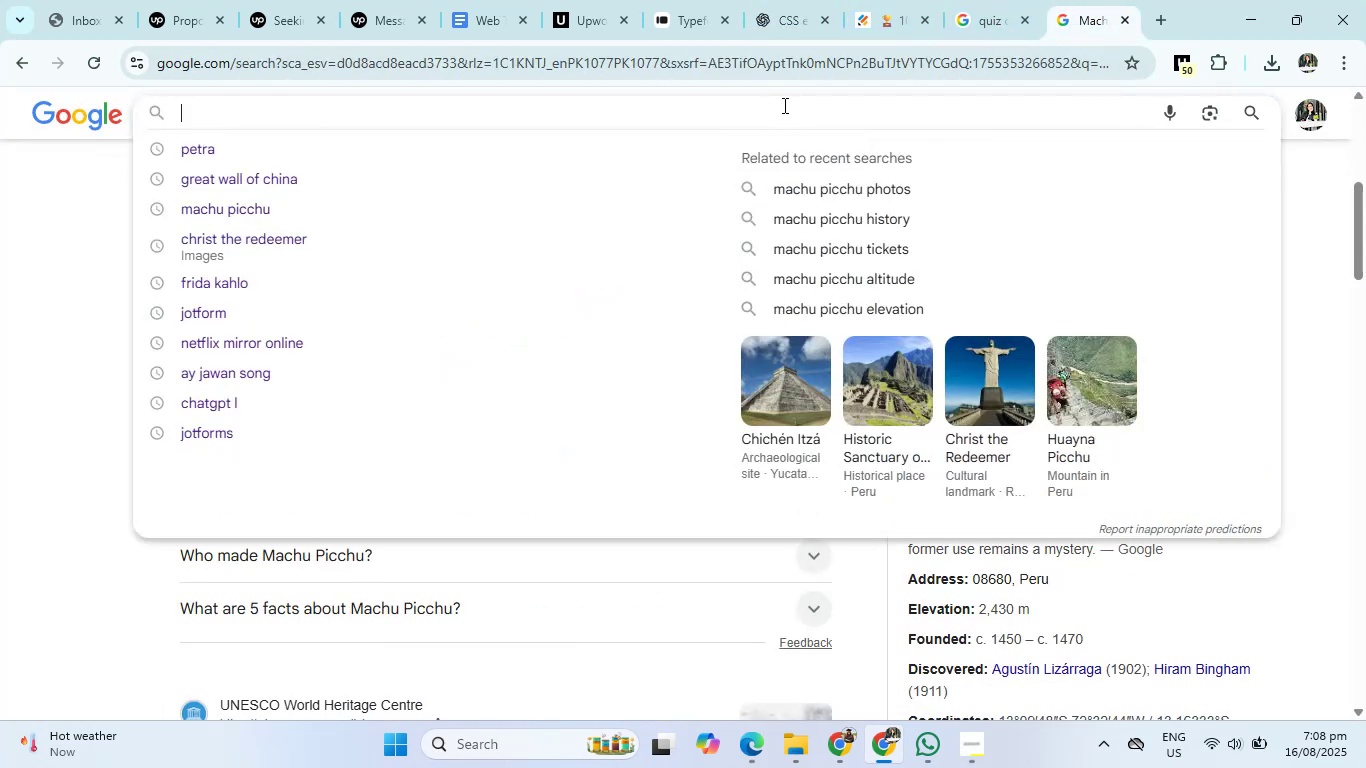 
key(Control+V)
 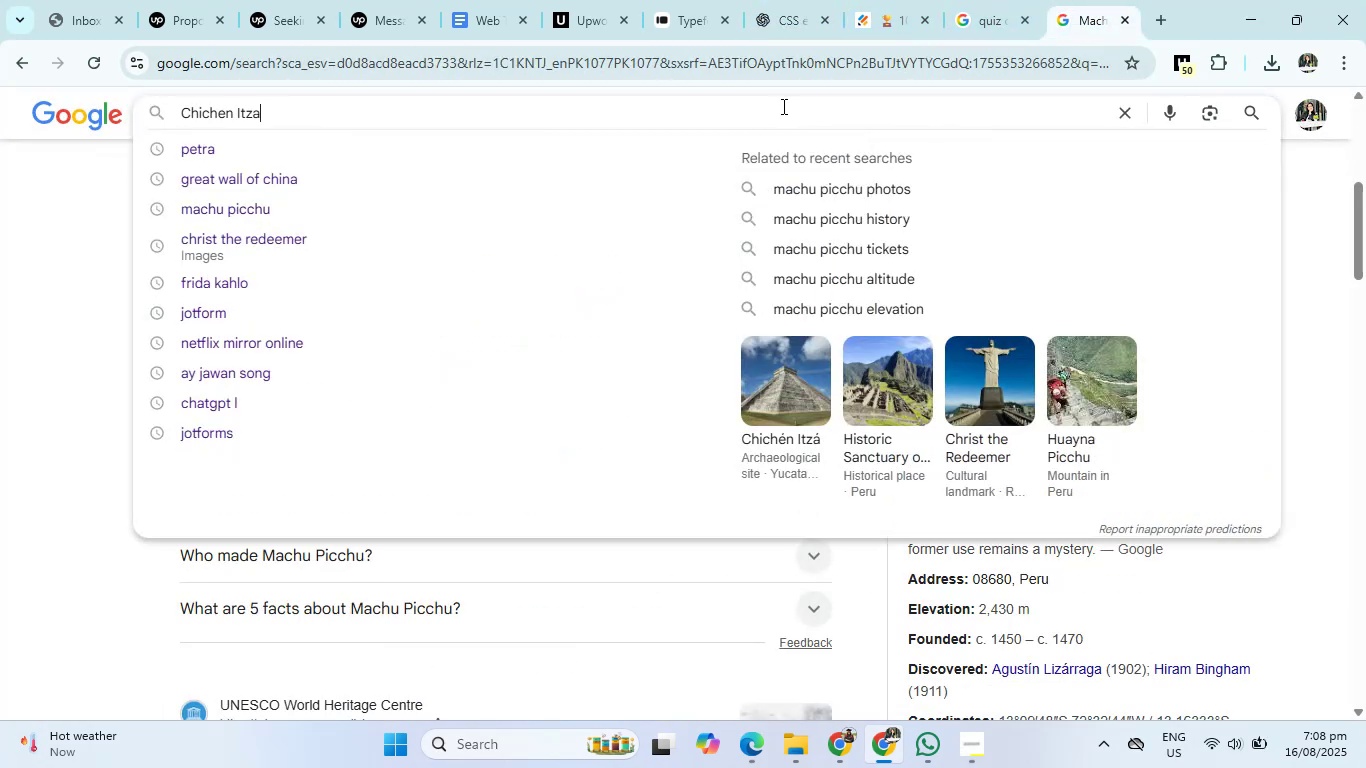 
key(Enter)
 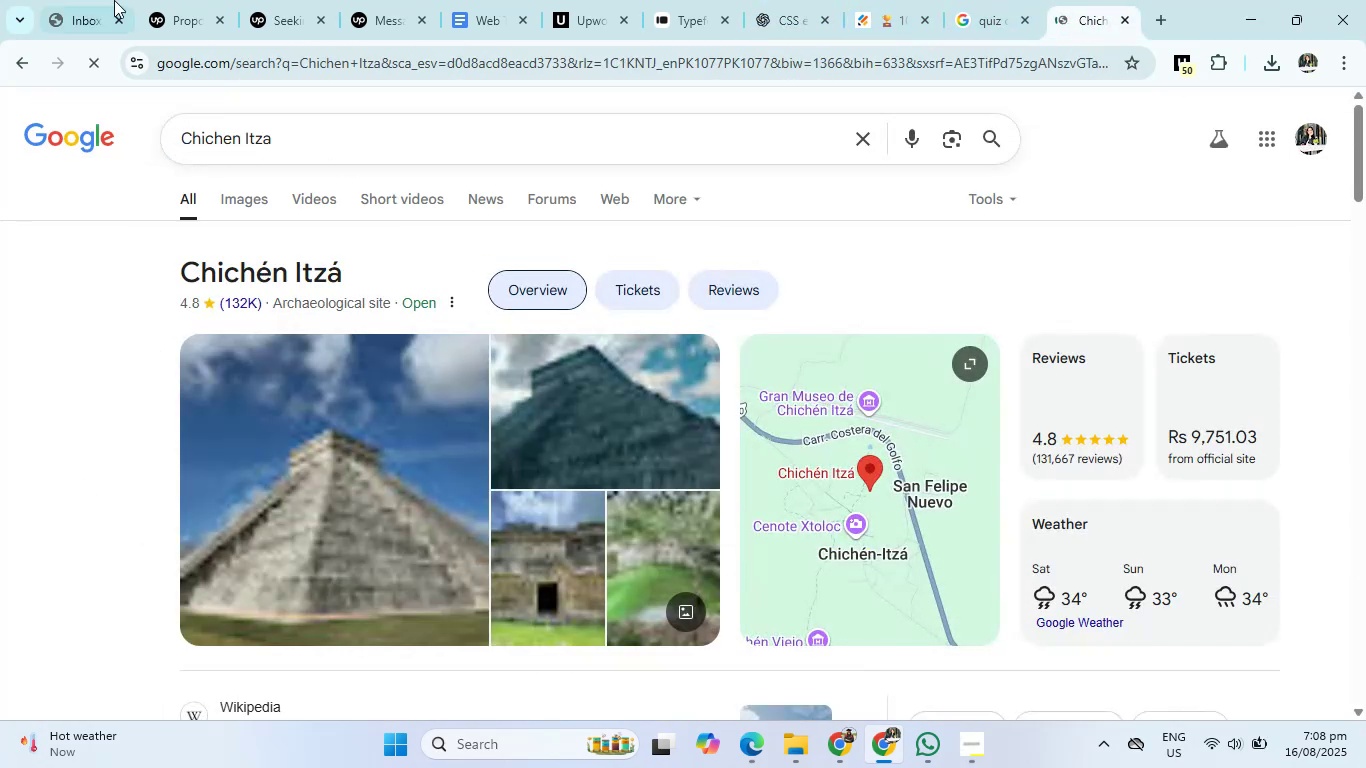 
scroll: coordinate [1049, 522], scroll_direction: down, amount: 6.0
 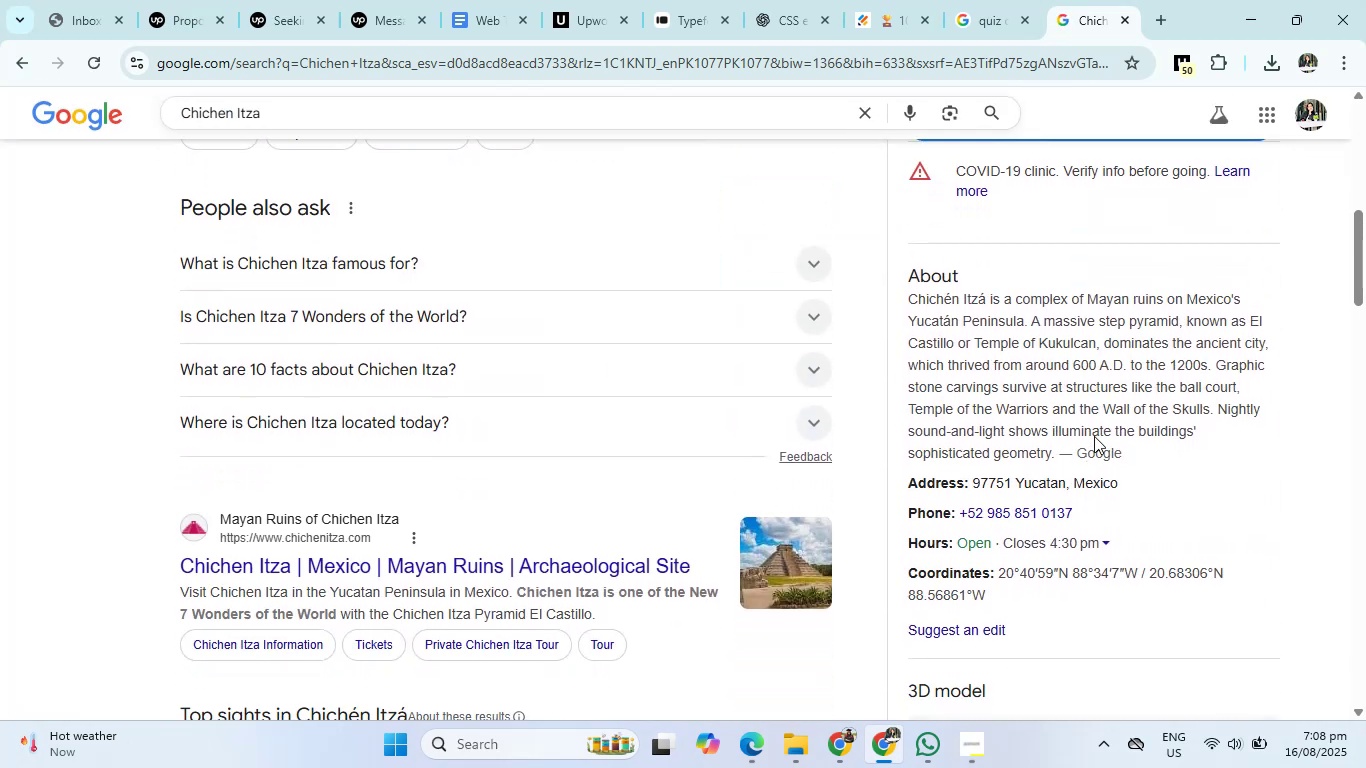 
scroll: coordinate [1097, 379], scroll_direction: up, amount: 9.0
 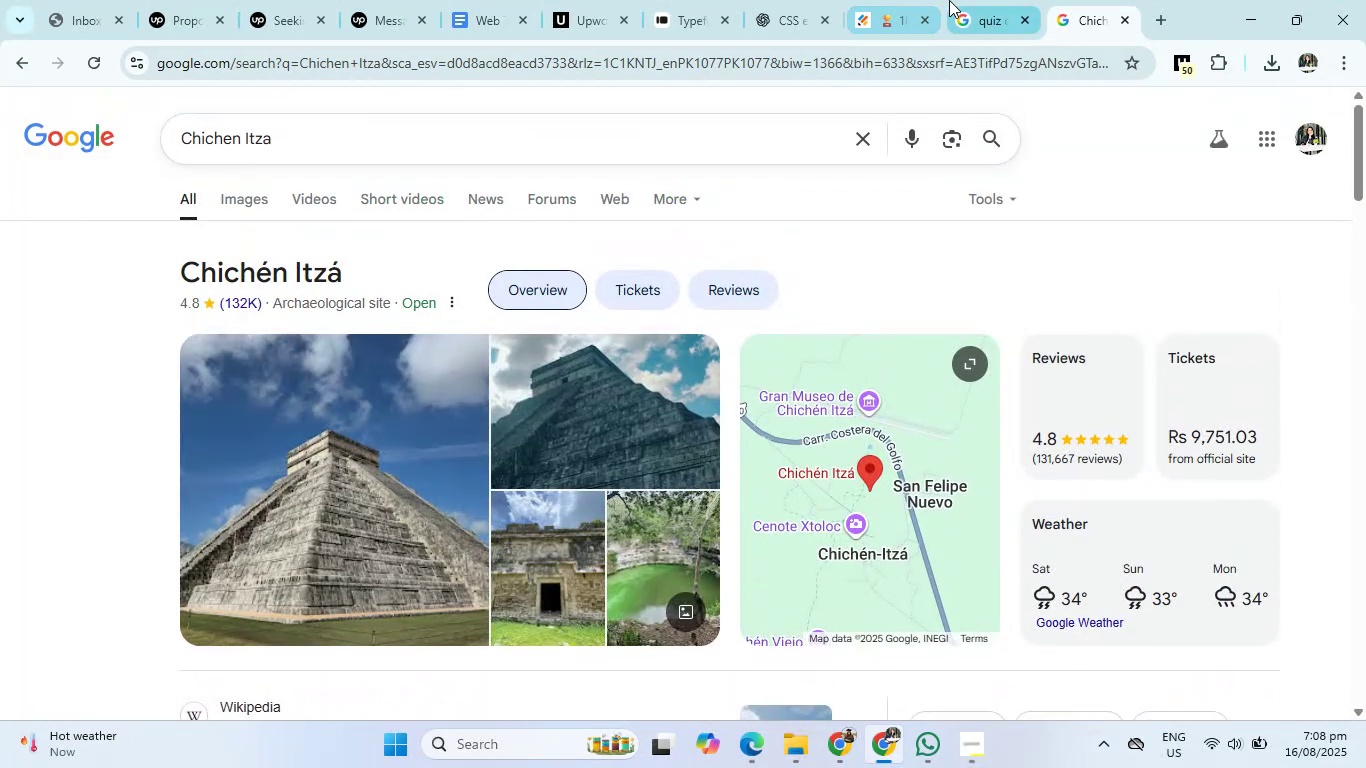 
left_click([805, 0])
 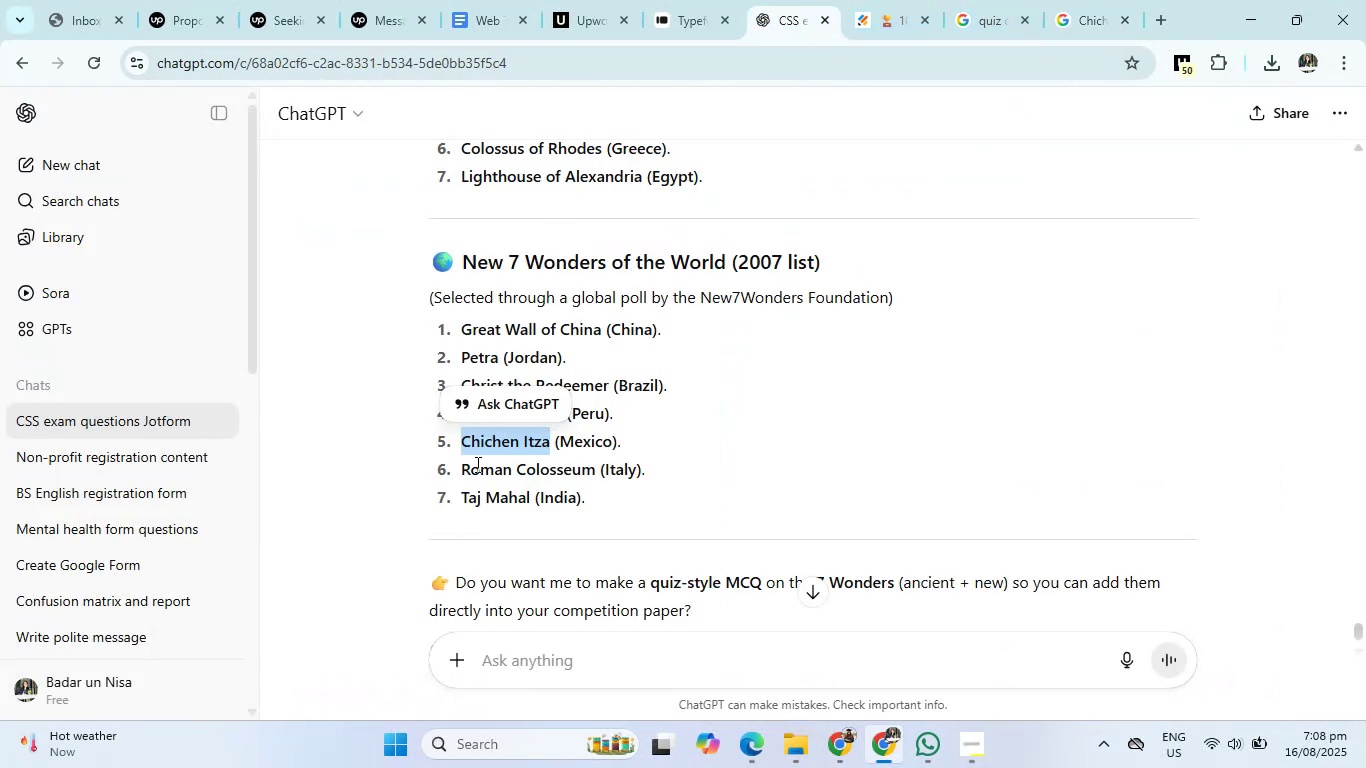 
left_click_drag(start_coordinate=[459, 467], to_coordinate=[599, 475])
 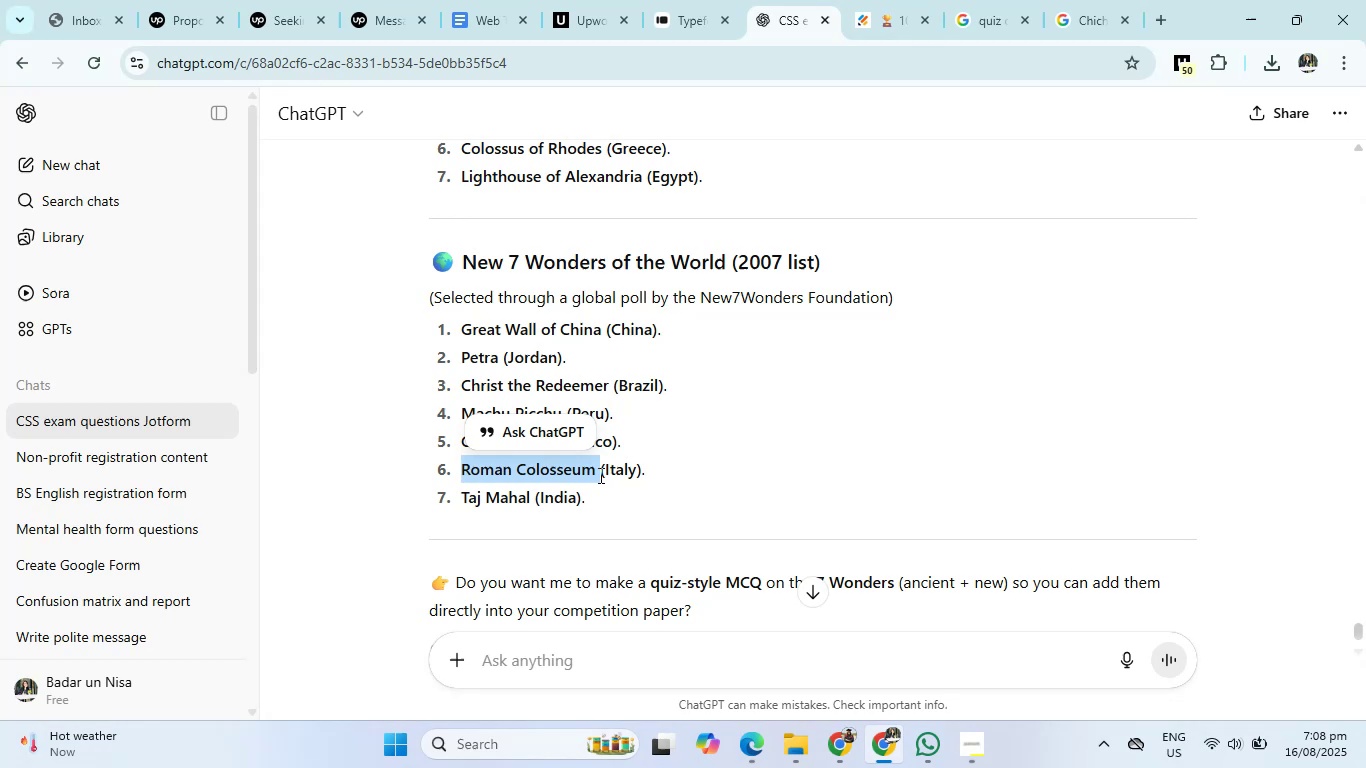 
key(Control+C)
 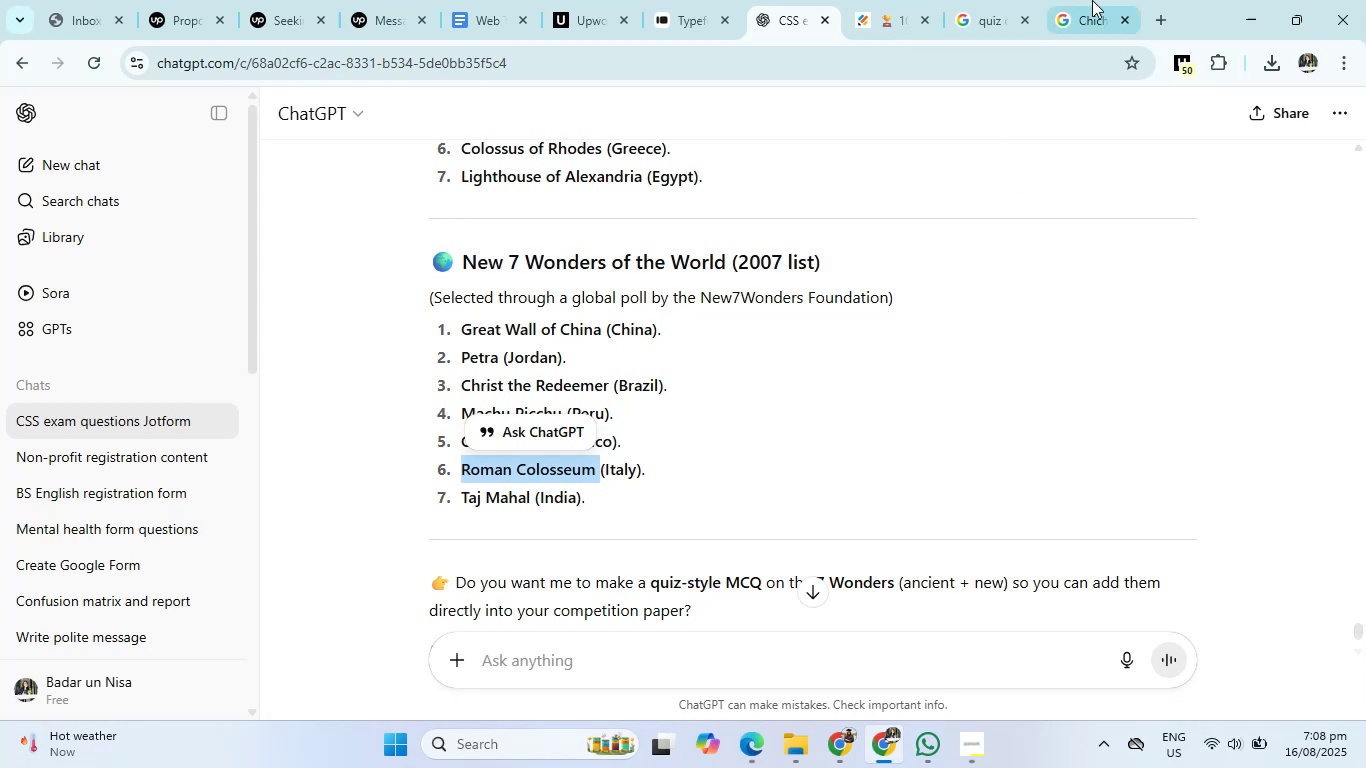 
left_click([1106, 0])
 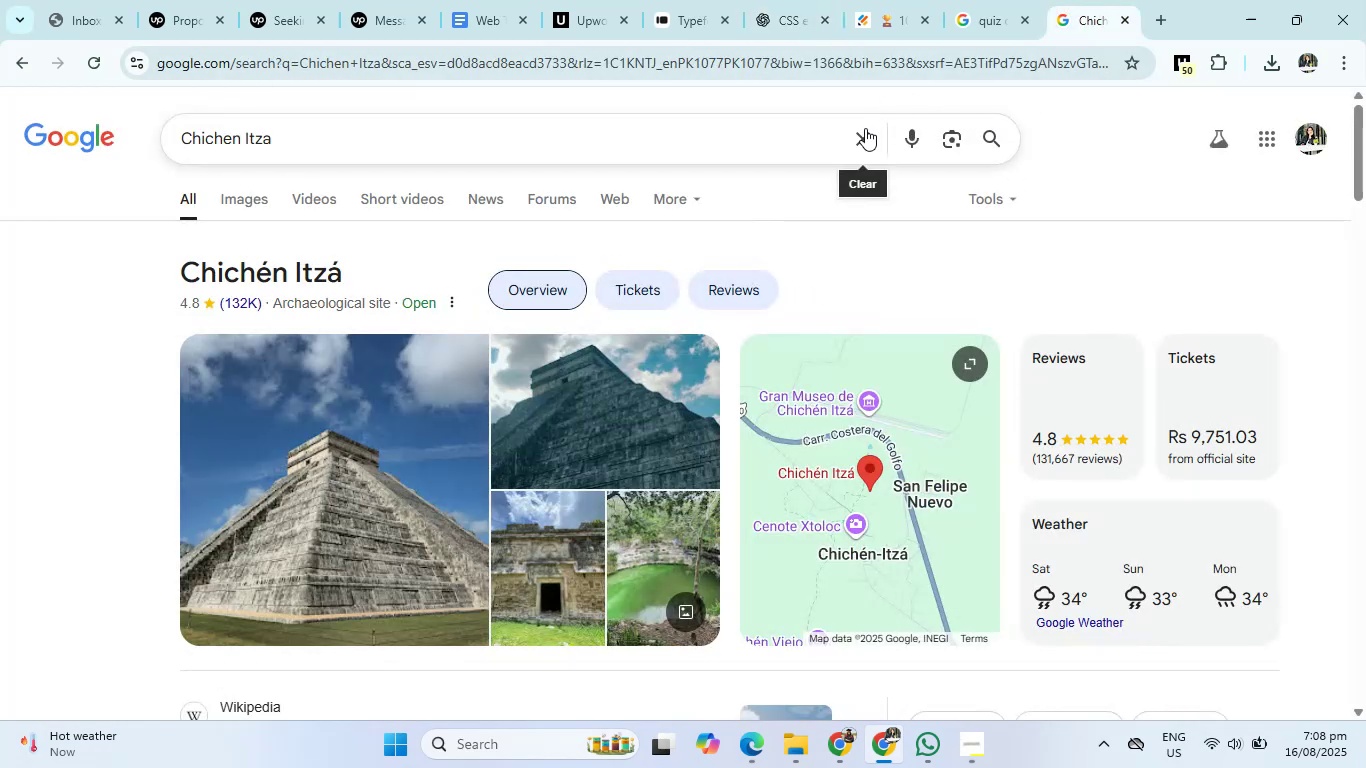 
double_click([771, 144])
 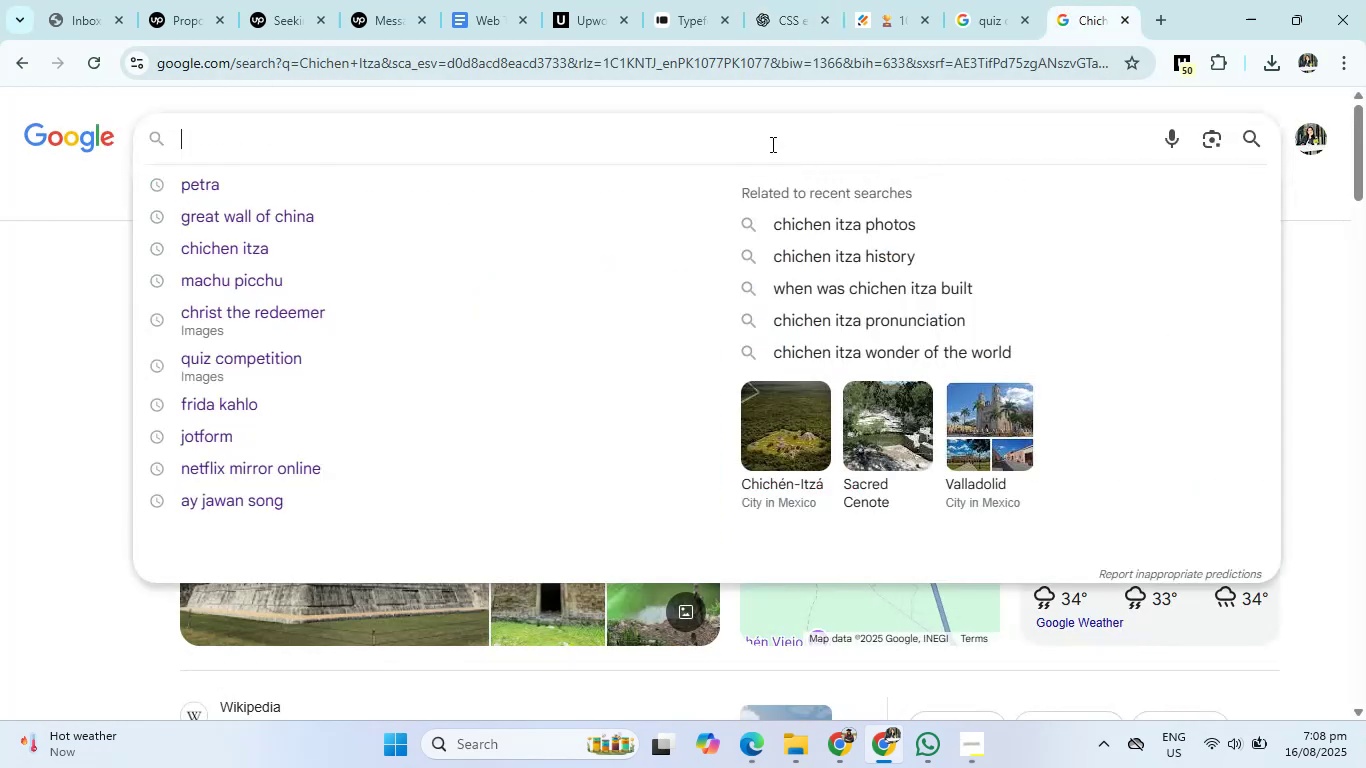 
key(Control+ControlLeft)
 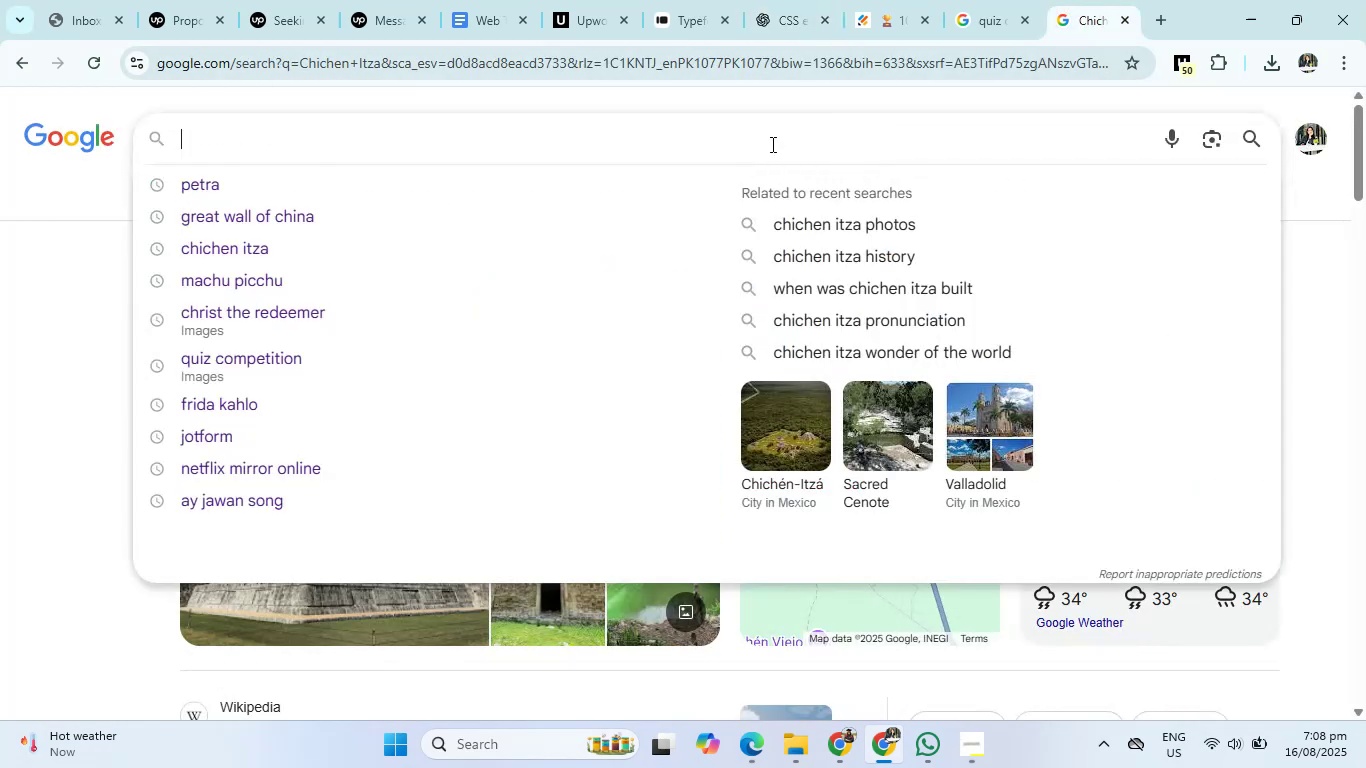 
key(Control+V)
 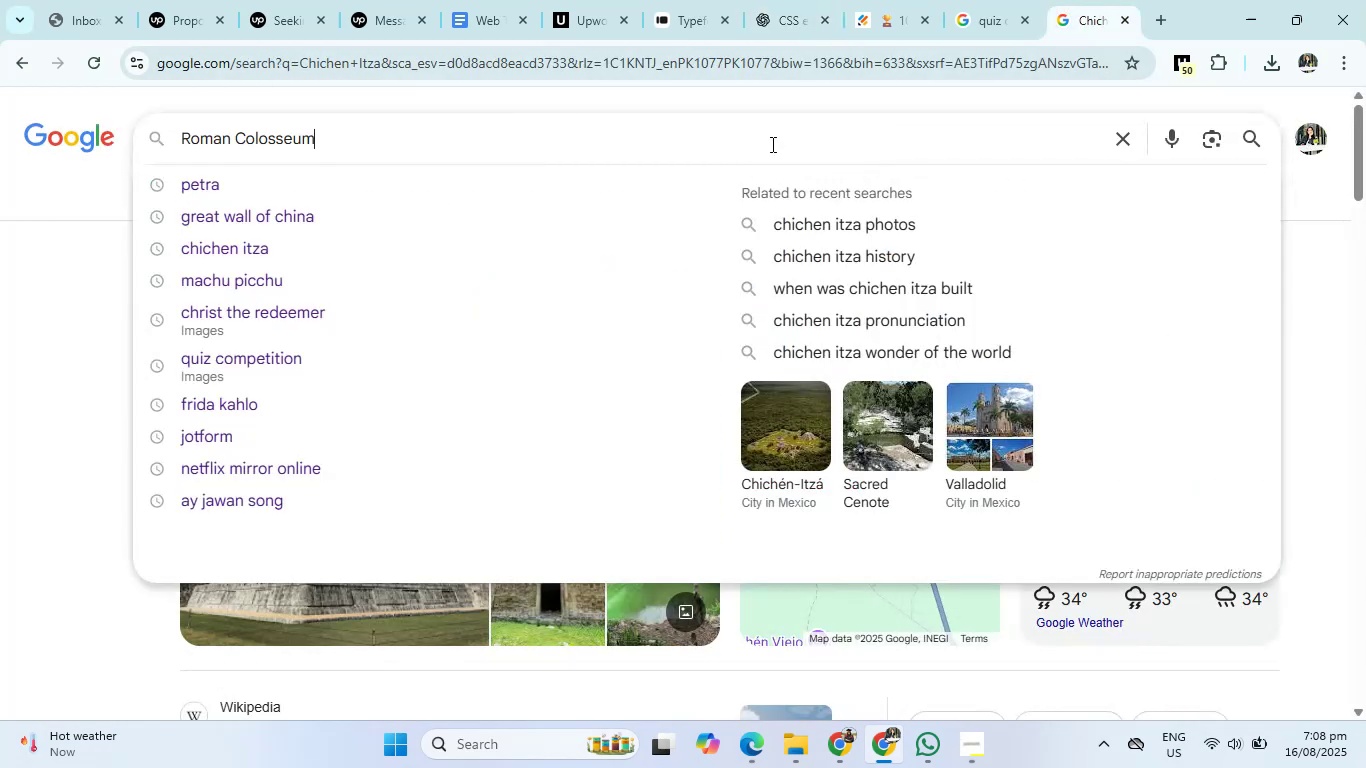 
key(Enter)
 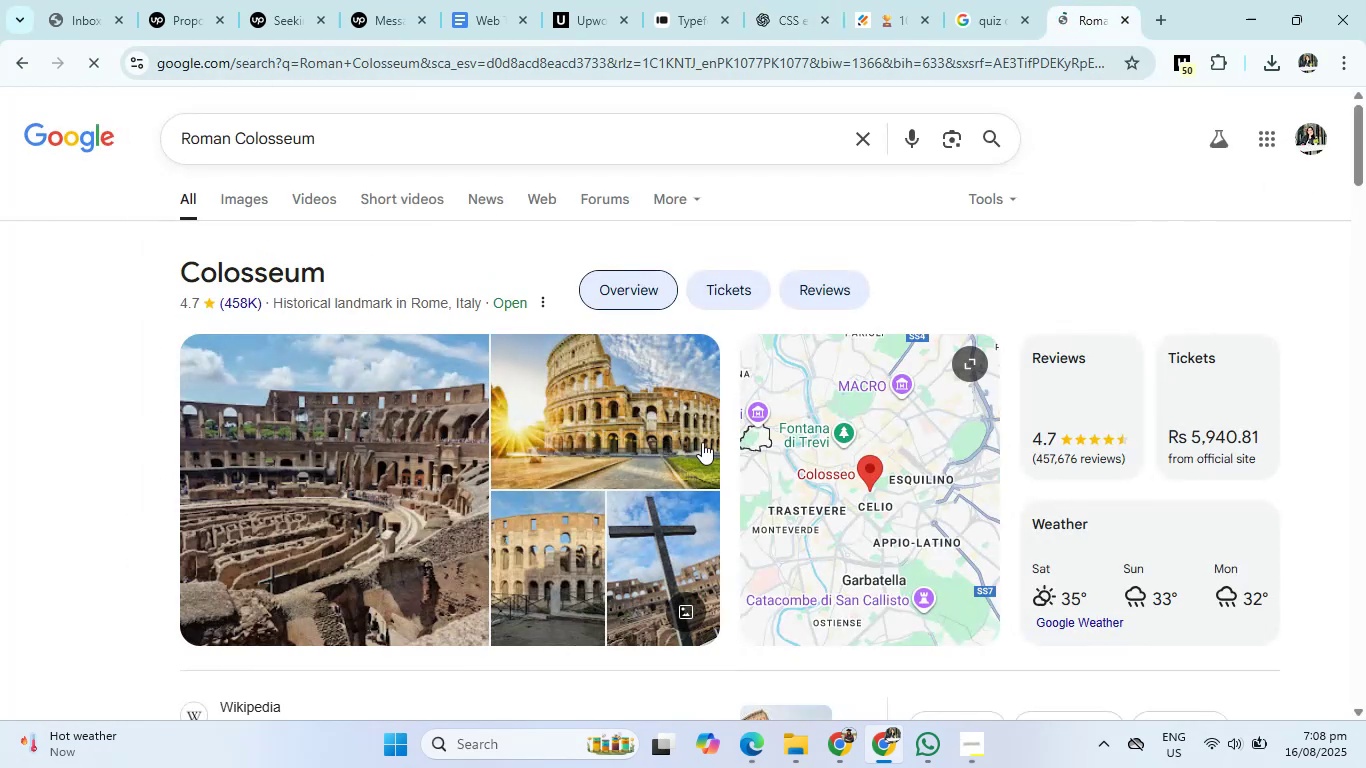 
scroll: coordinate [969, 504], scroll_direction: down, amount: 6.0
 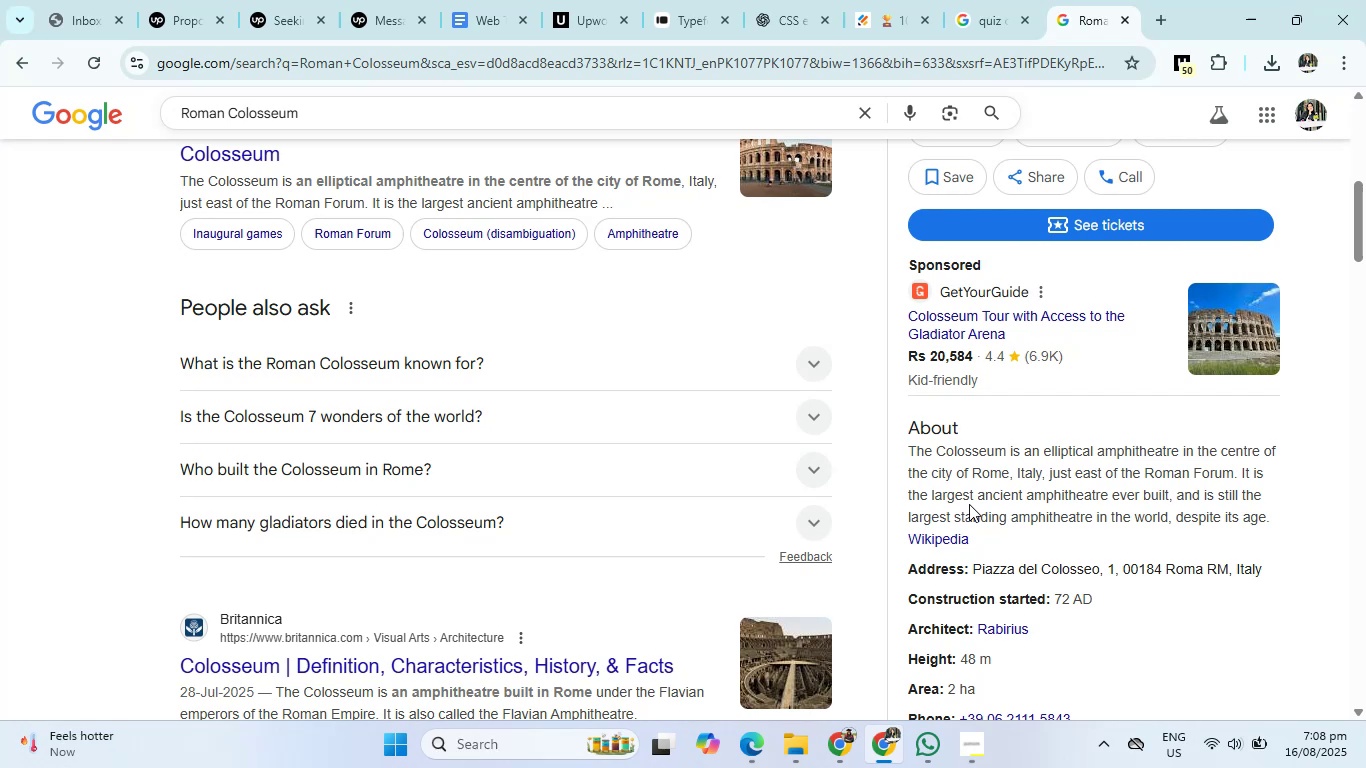 
wait(6.46)
 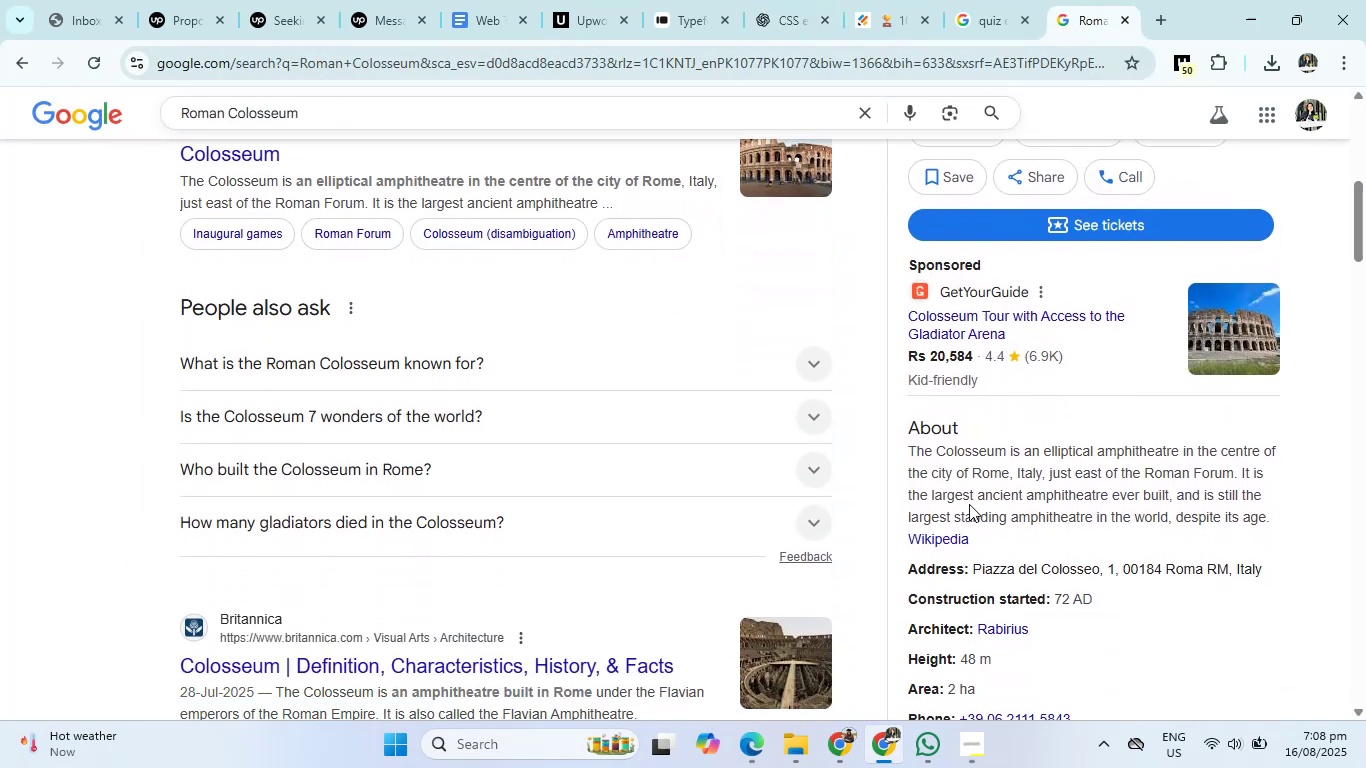 
scroll: coordinate [969, 504], scroll_direction: up, amount: 7.0
 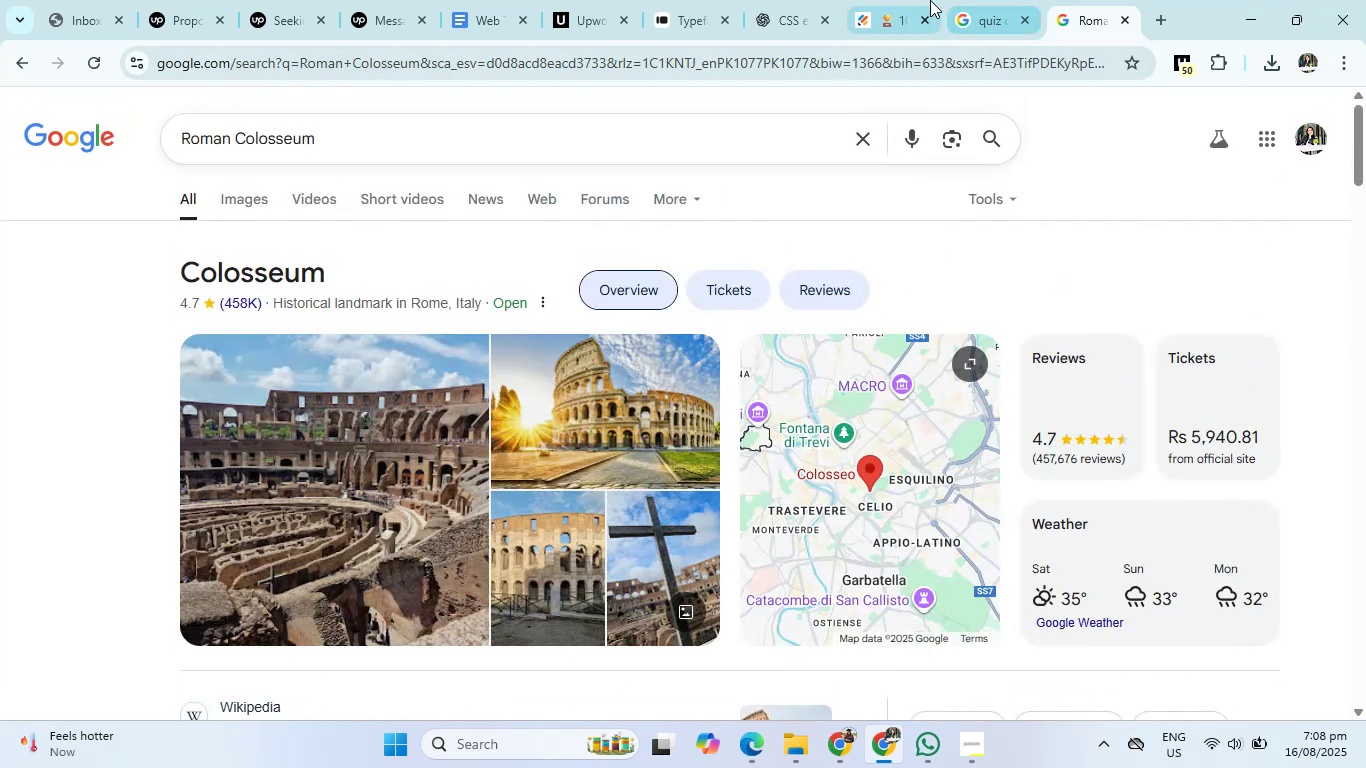 
left_click([804, 0])
 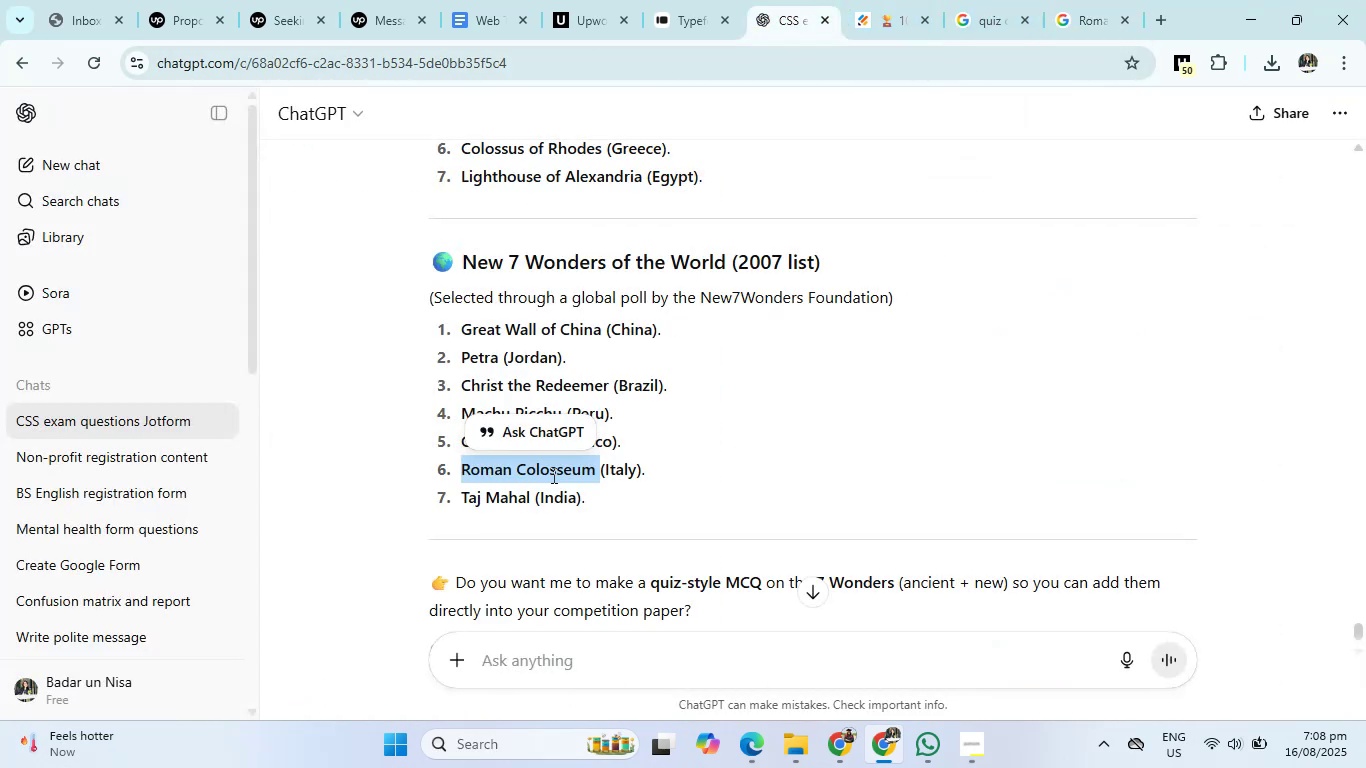 
left_click([724, 475])
 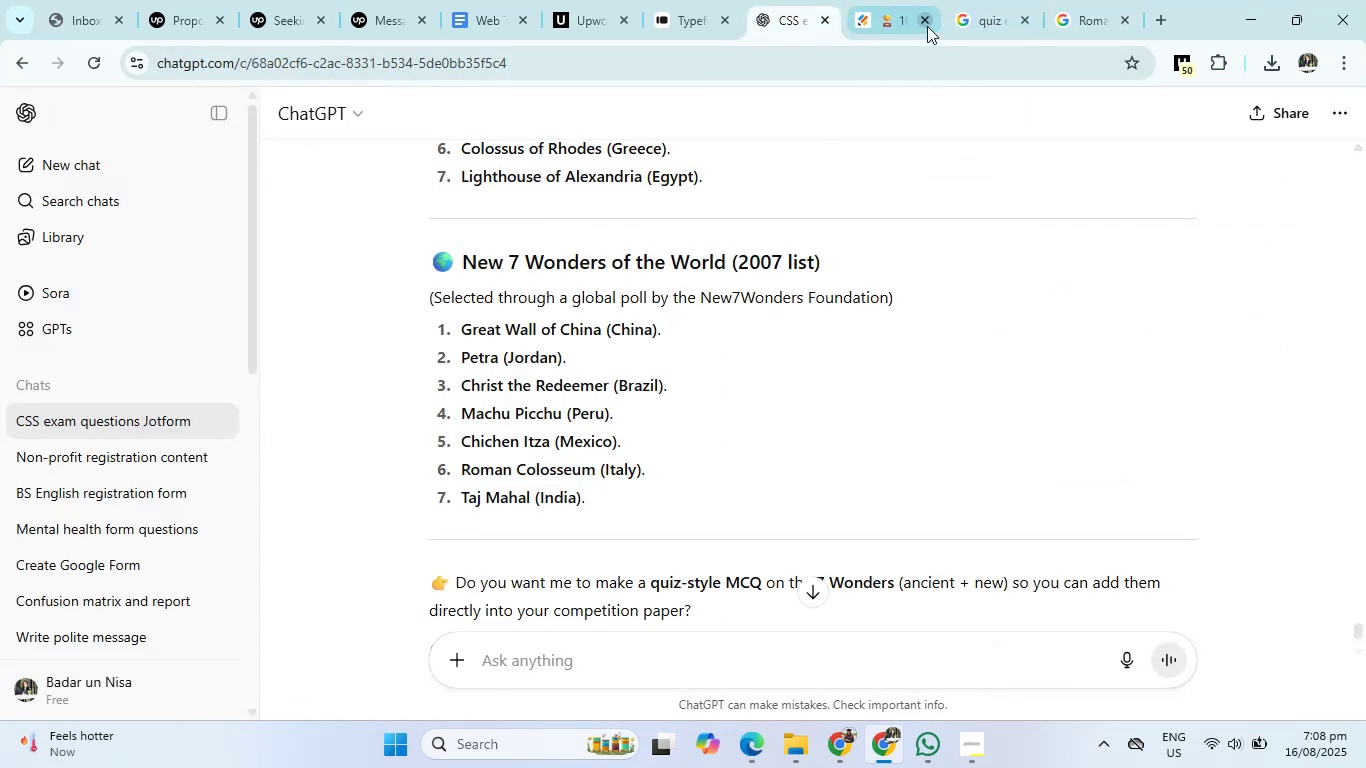 
left_click([915, 0])
 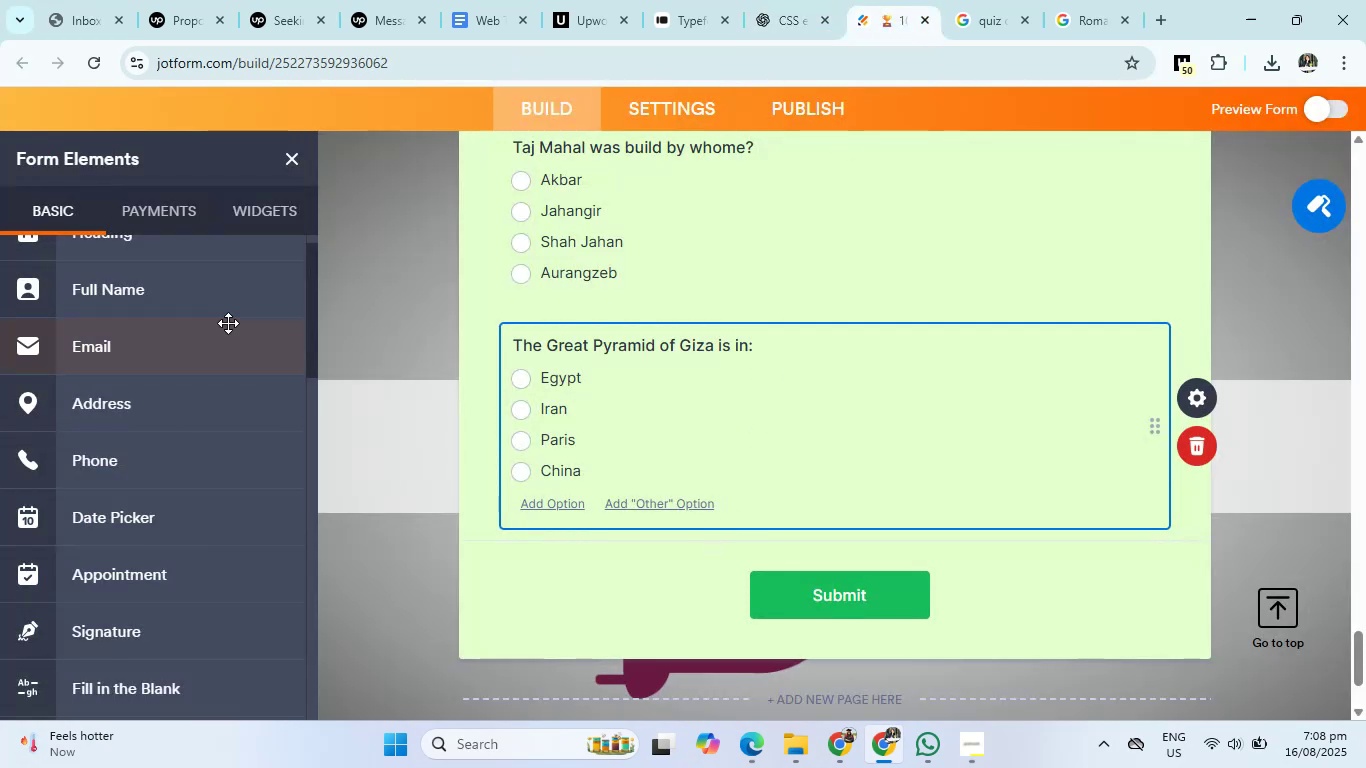 
scroll: coordinate [127, 327], scroll_direction: down, amount: 2.0
 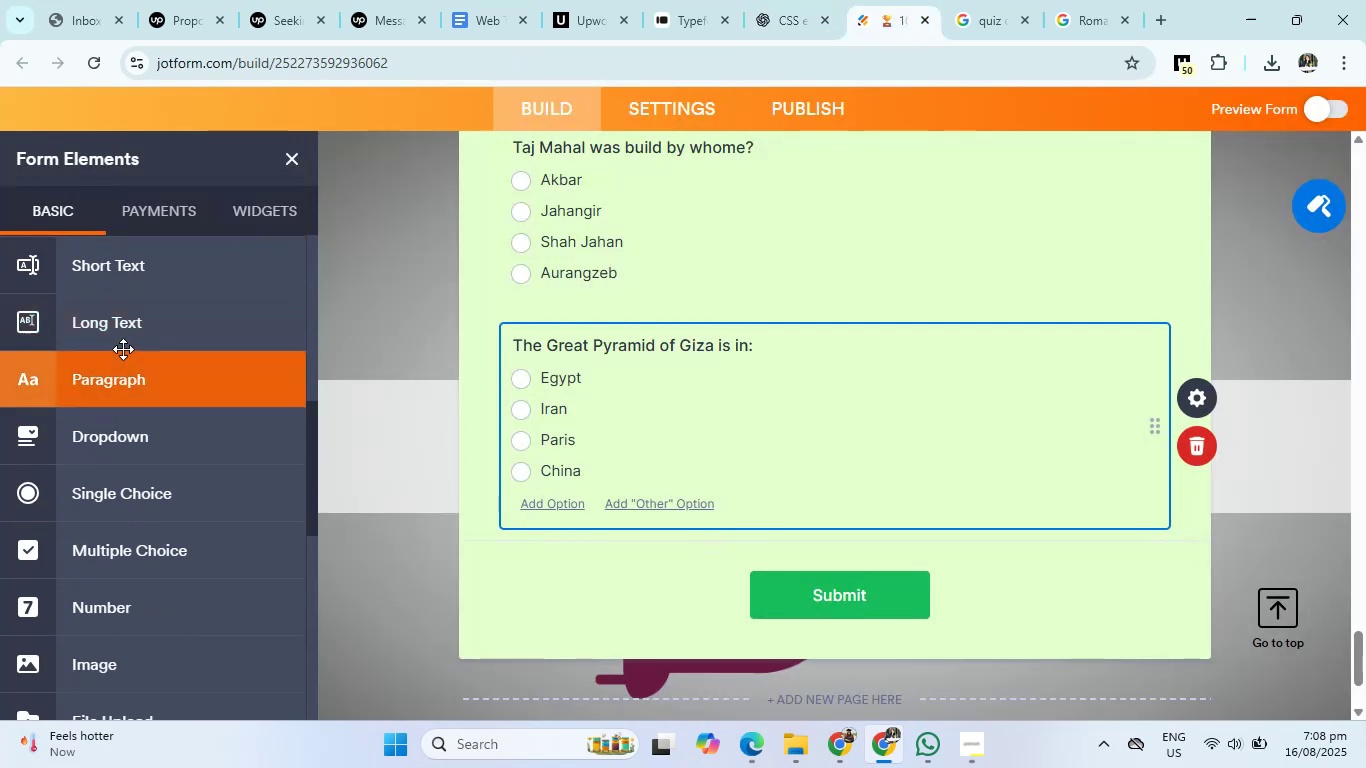 
left_click([123, 330])
 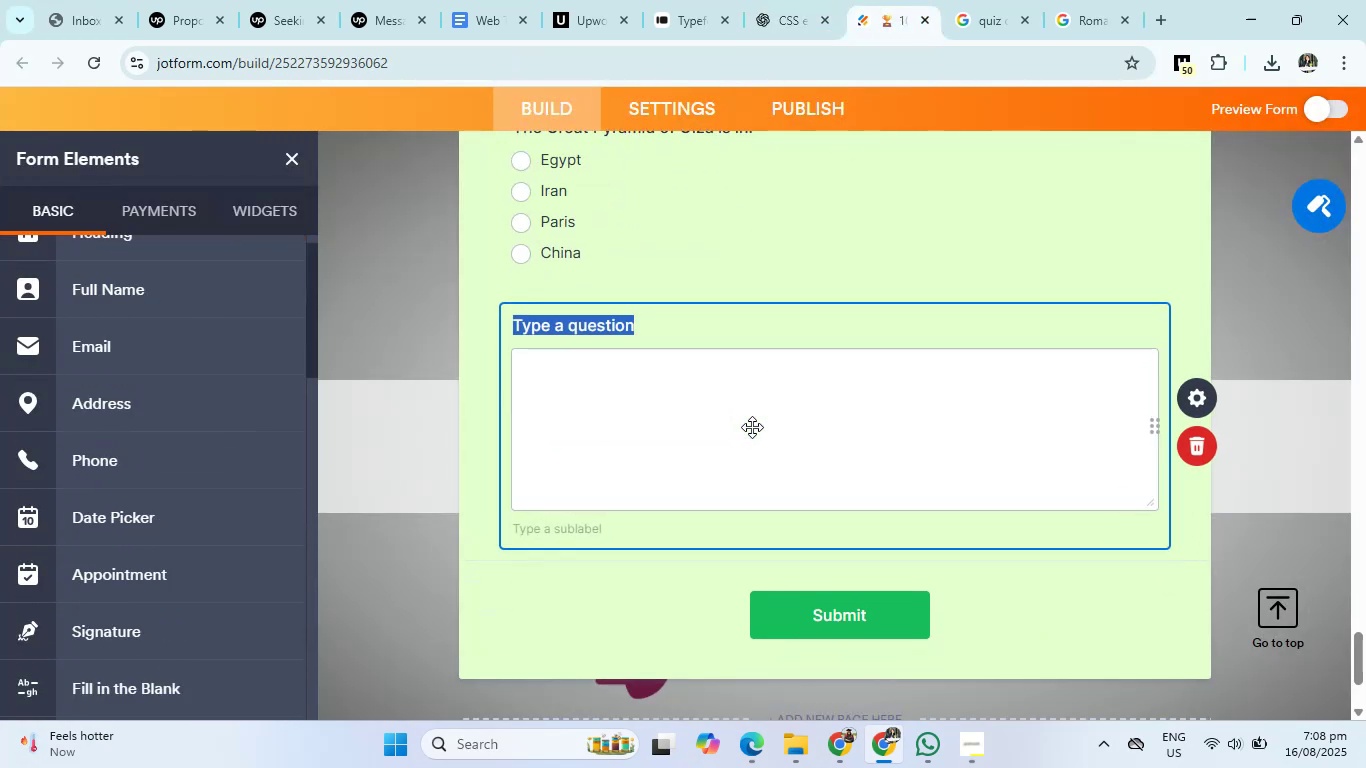 
key(Backspace)
type(7 wonders of of the world that does not exit now why?)
 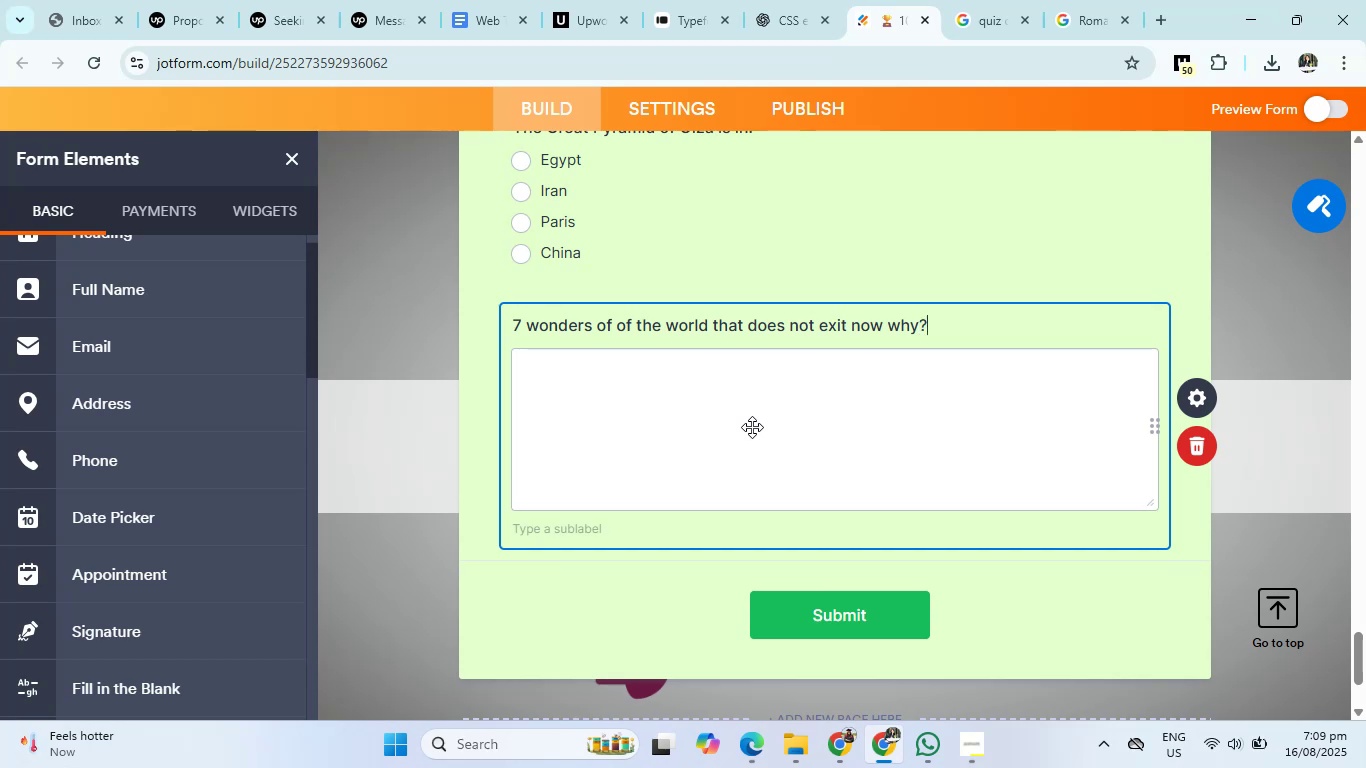 
scroll: coordinate [97, 547], scroll_direction: down, amount: 4.0
 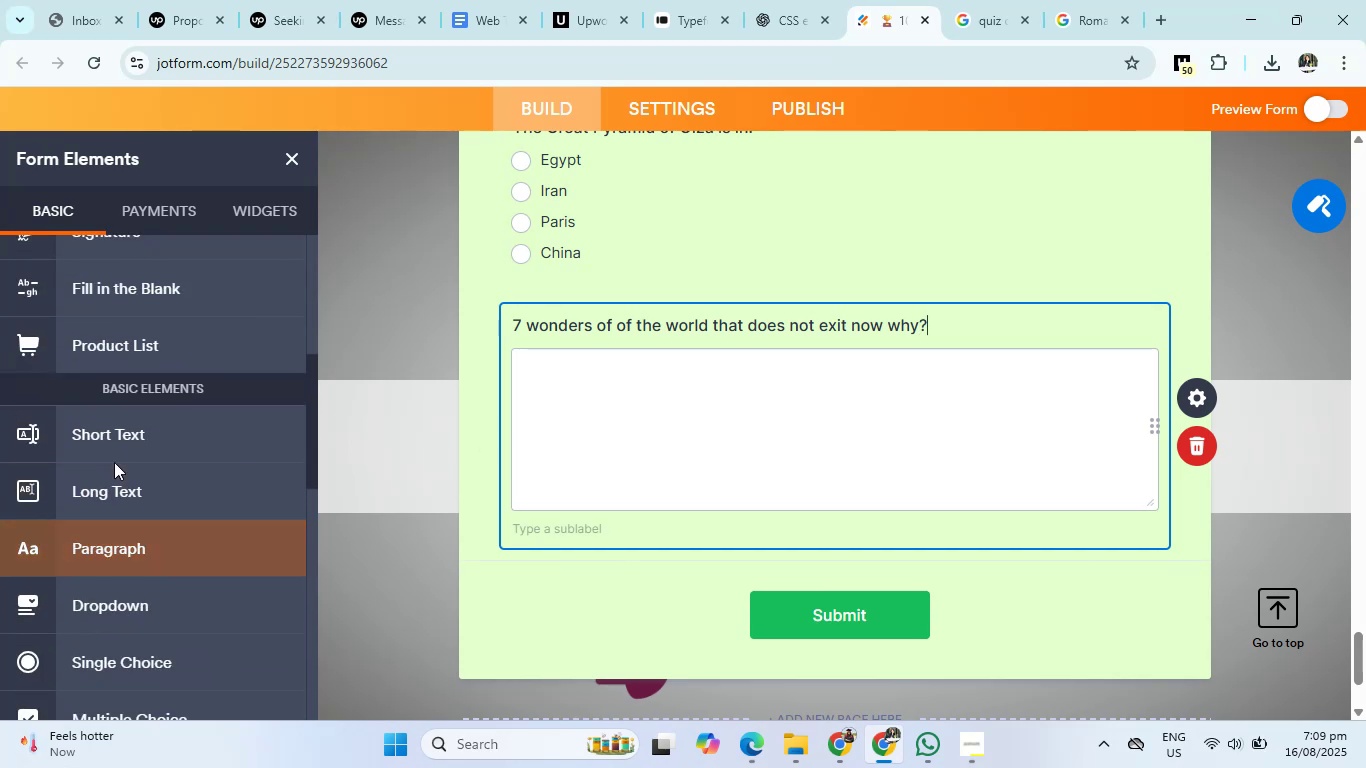 
left_click([100, 491])
 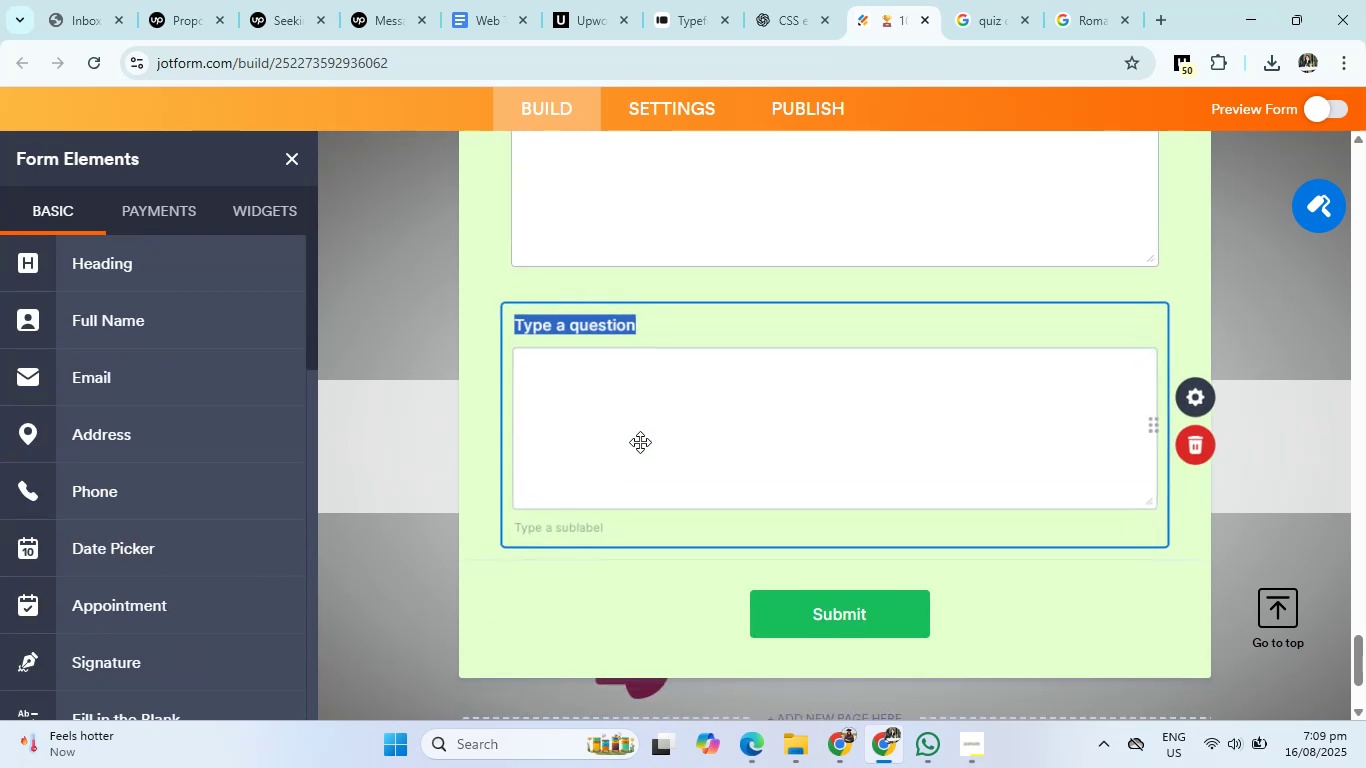 
key(Backspace)
type(Write 7 Wonders f)
key(Backspace)
type(of world by 2007?)
 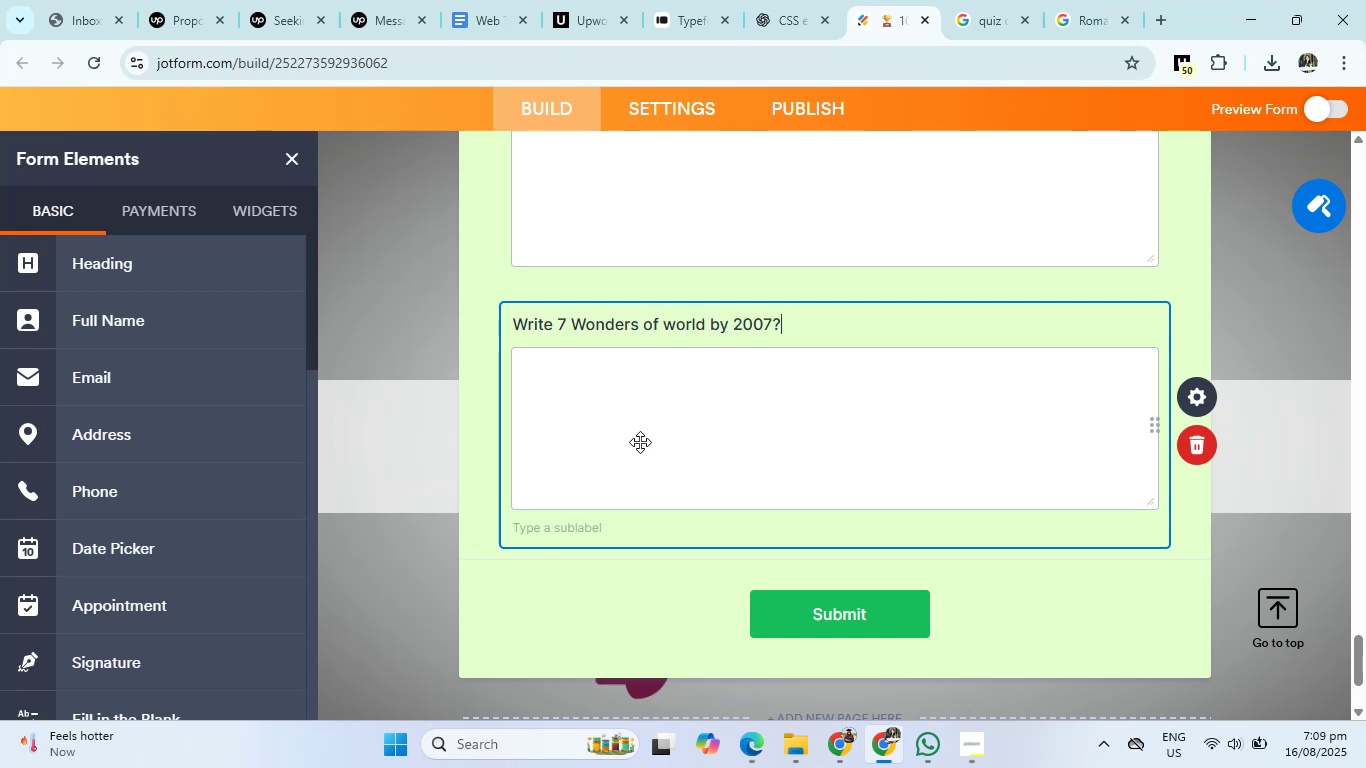 
left_click([781, 0])
 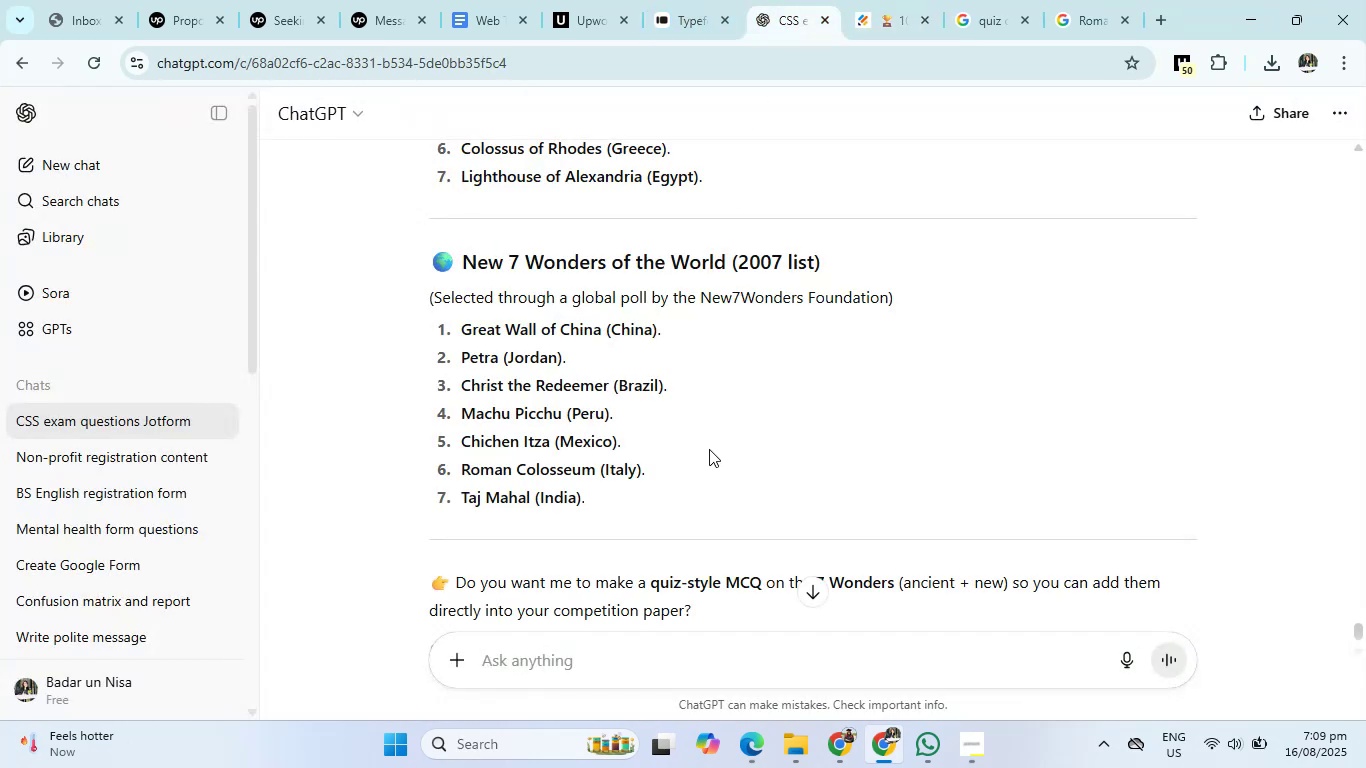 
scroll: coordinate [674, 466], scroll_direction: down, amount: 2.0
 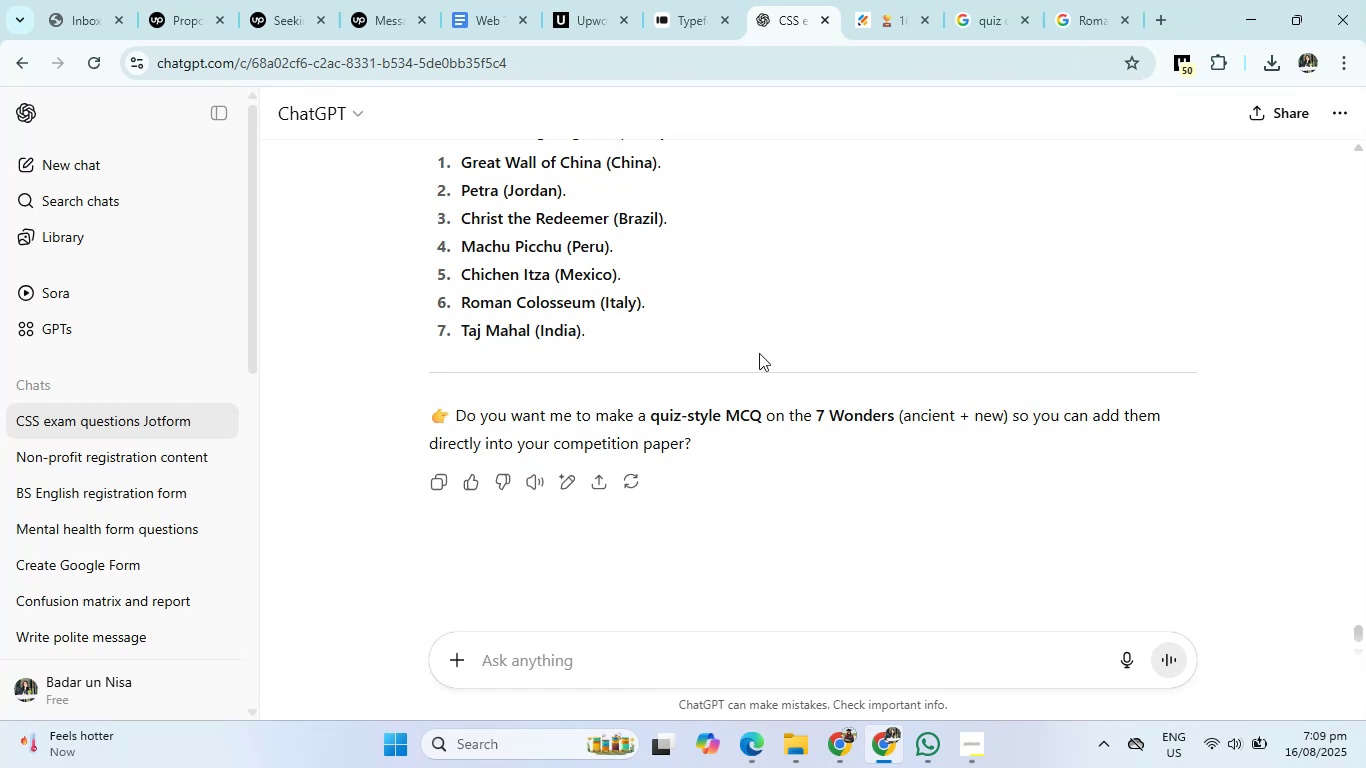 
scroll: coordinate [809, 286], scroll_direction: up, amount: 23.0
 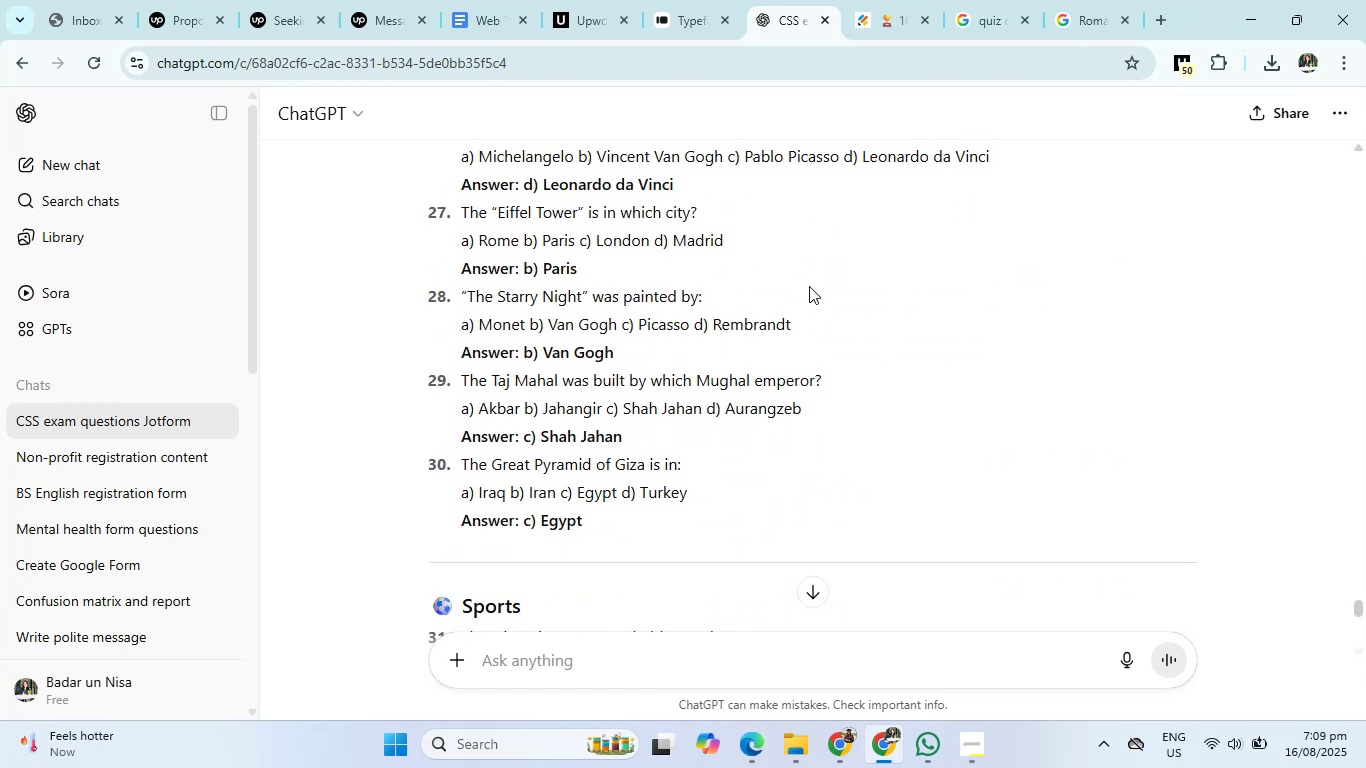 
scroll: coordinate [809, 286], scroll_direction: down, amount: 3.0
 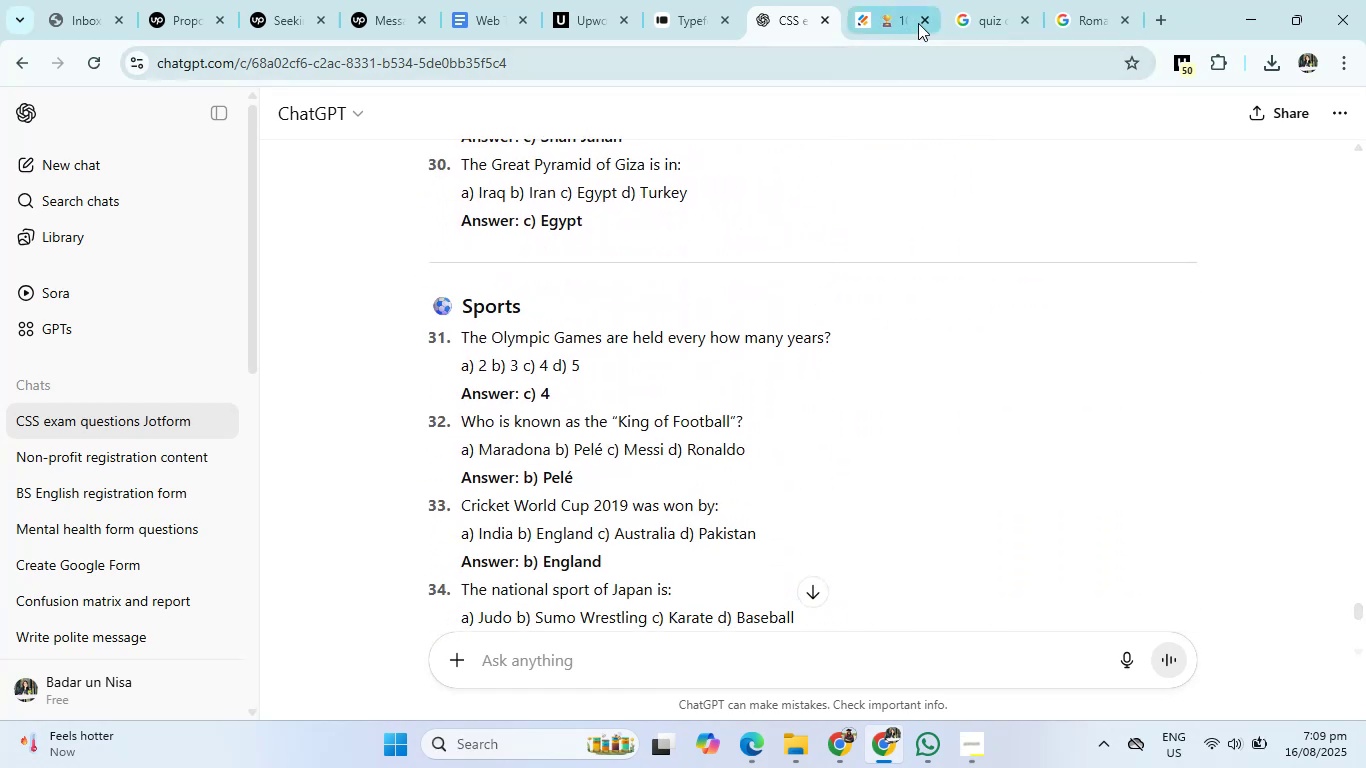 
left_click([898, 3])
 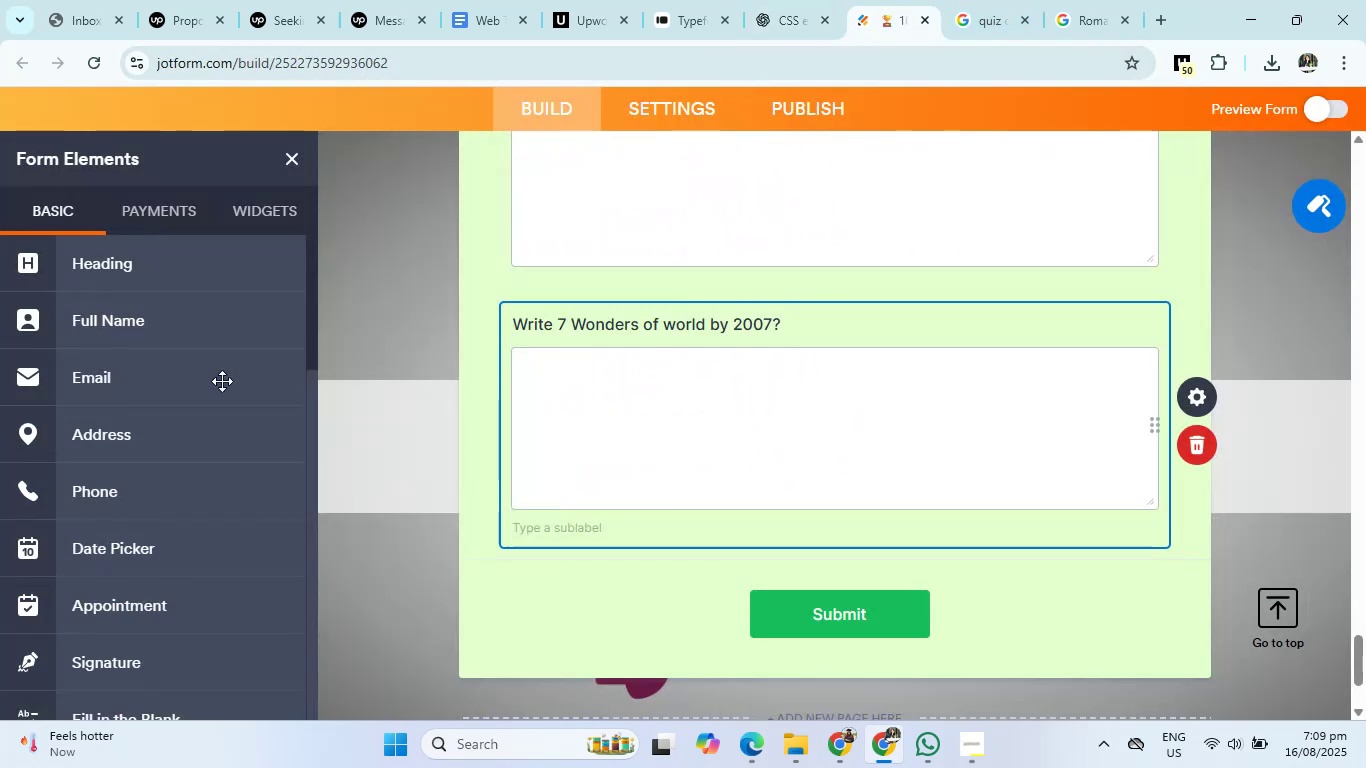 
scroll: coordinate [151, 365], scroll_direction: down, amount: 2.0
 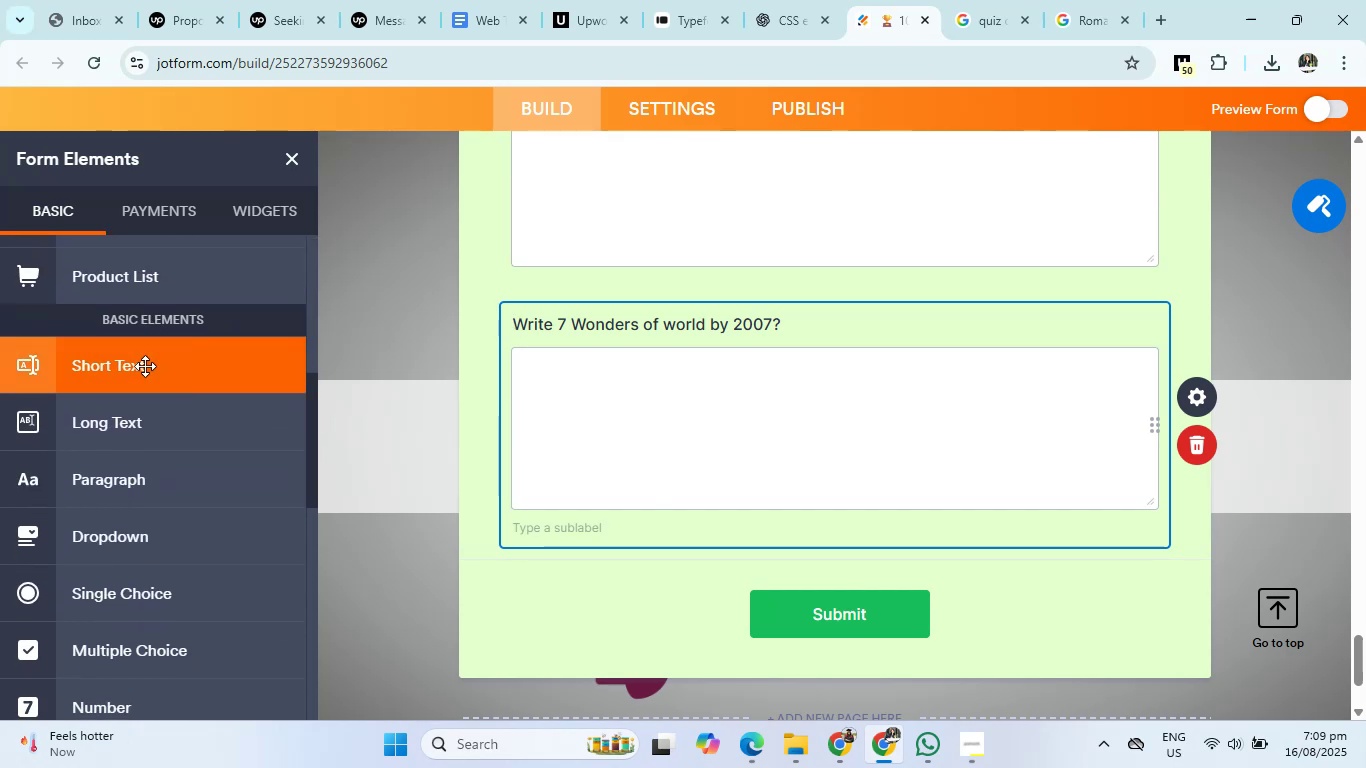 
left_click([145, 366])
 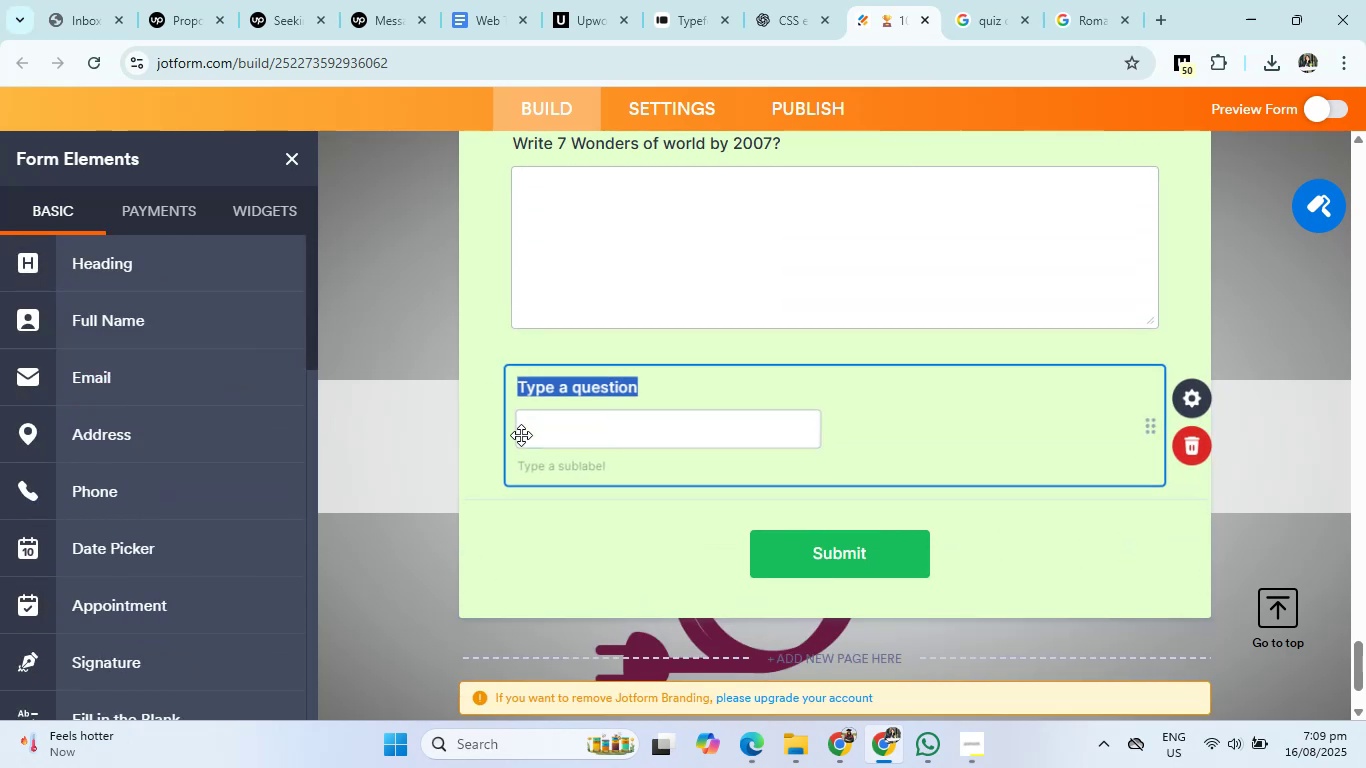 
key(Backspace)
type(Why Statude)
key(Backspace)
key(Backspace)
type(e of liberty is not included in 7 wounders of the world)
 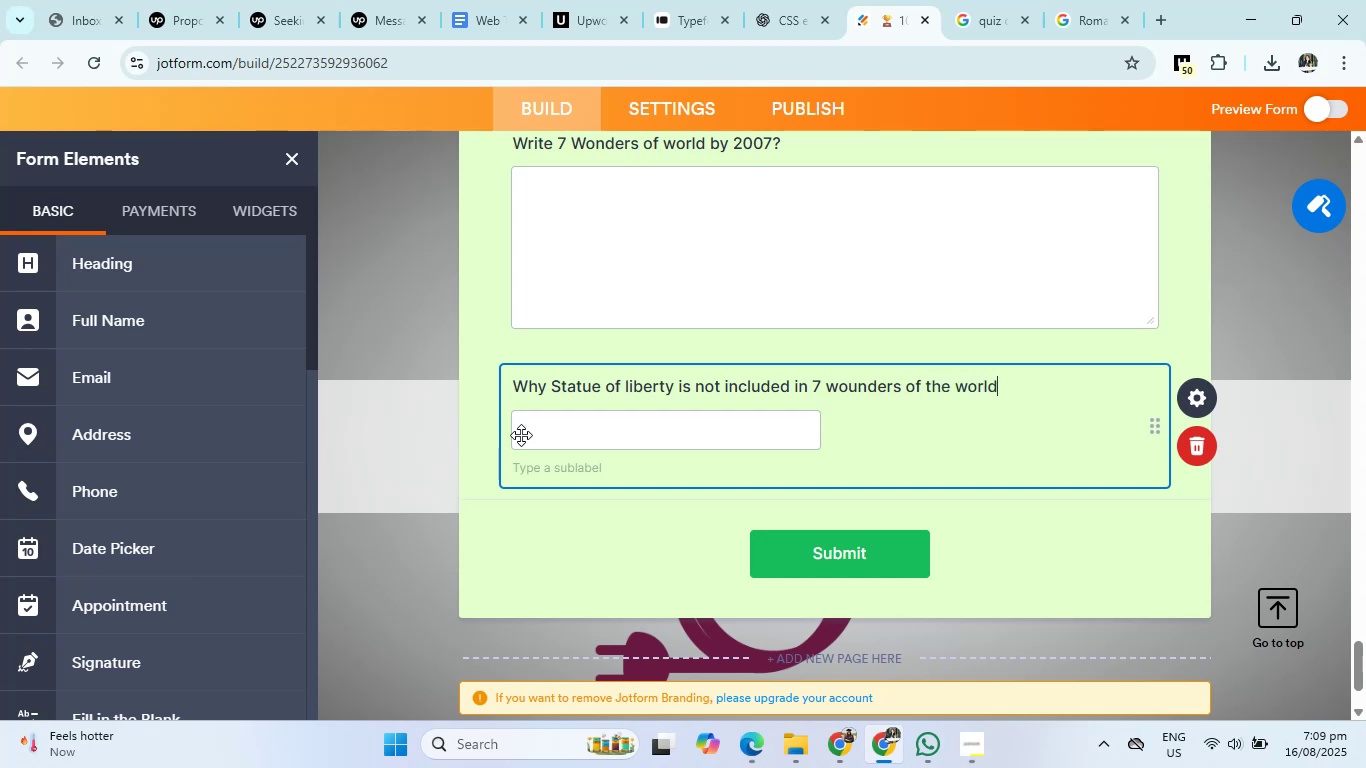 
left_click([775, 0])
 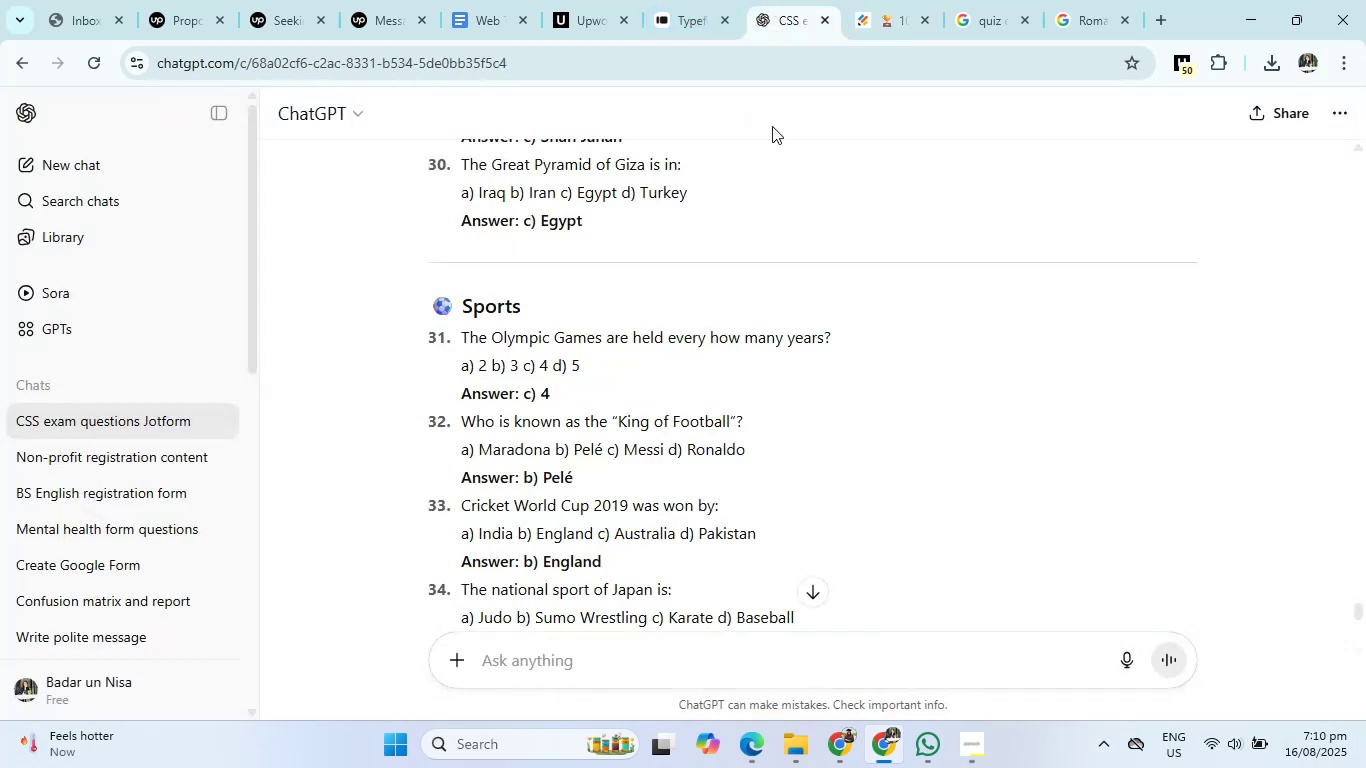 
scroll: coordinate [765, 408], scroll_direction: down, amount: 22.0
 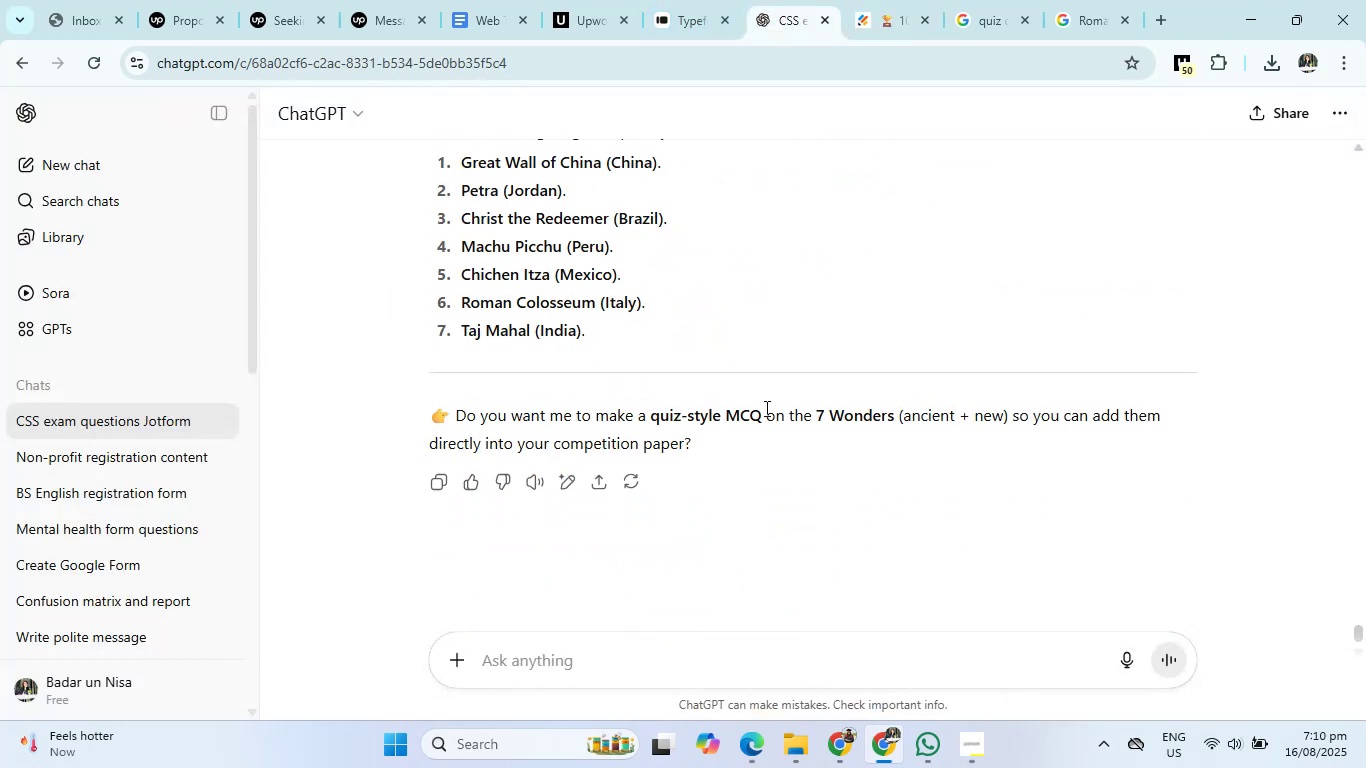 
scroll: coordinate [765, 408], scroll_direction: up, amount: 5.0
 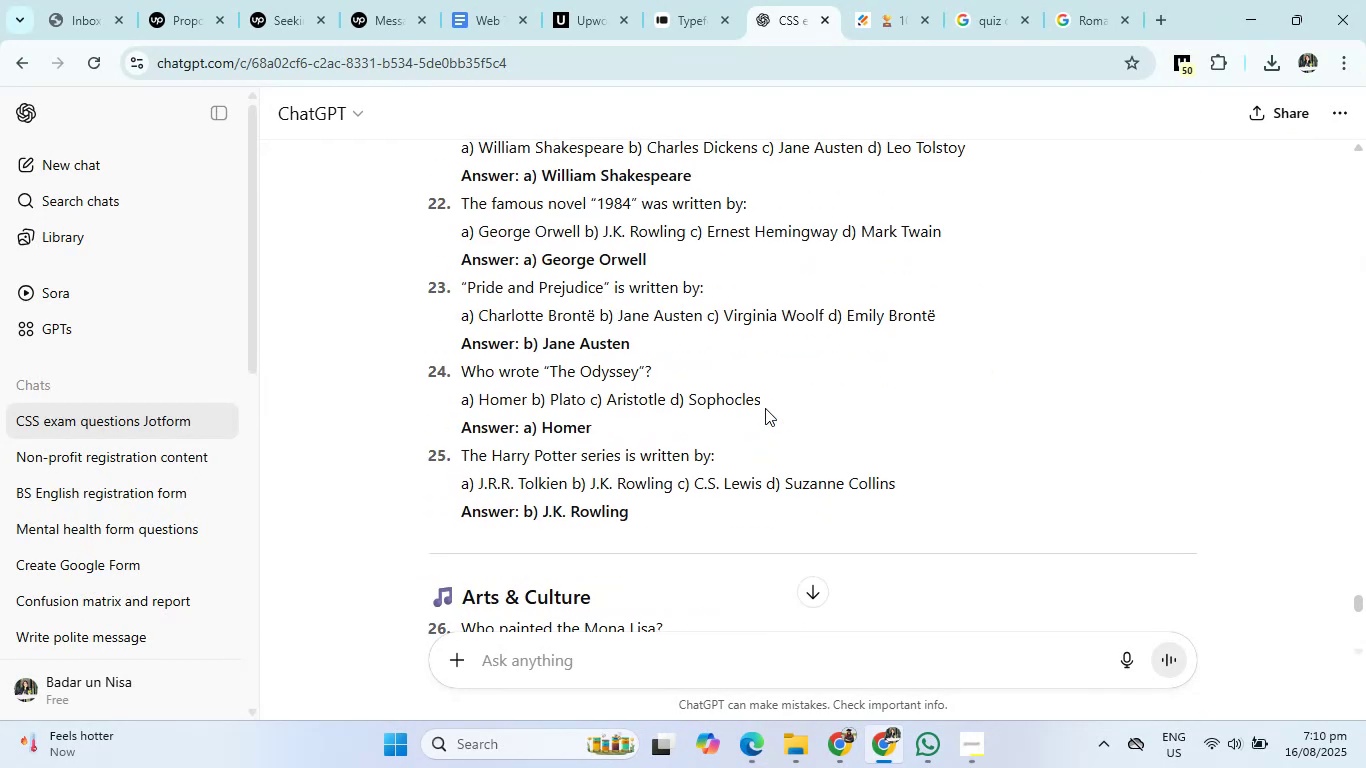 
scroll: coordinate [765, 408], scroll_direction: down, amount: 9.0
 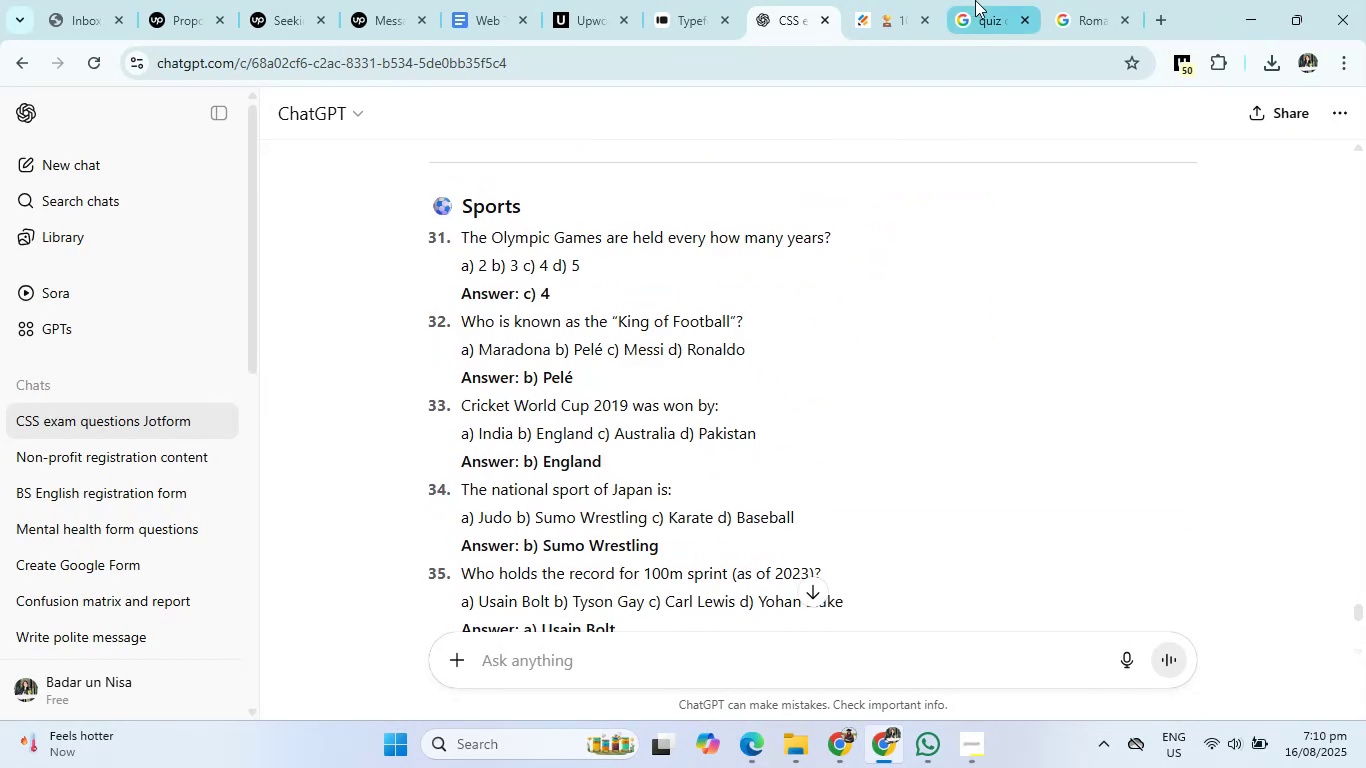 
left_click([867, 0])
 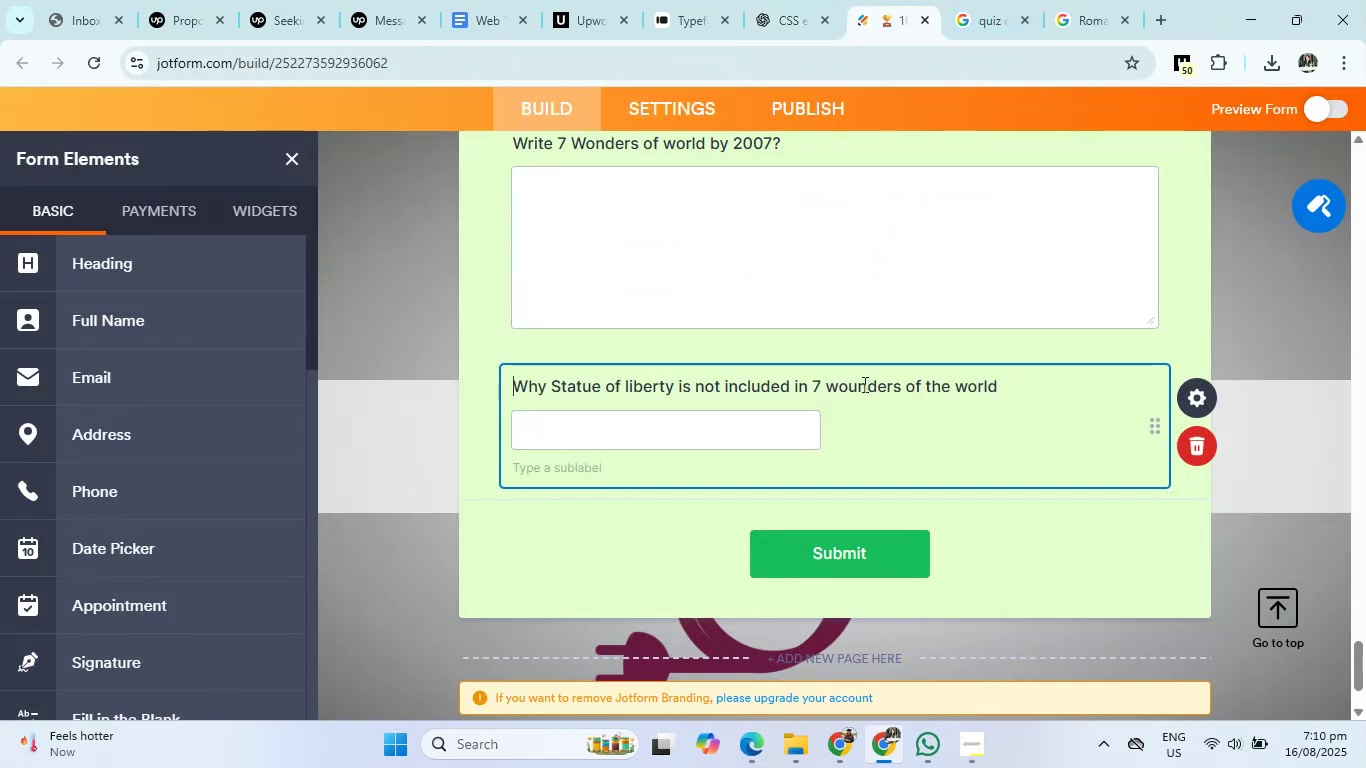 
left_click([858, 391])
 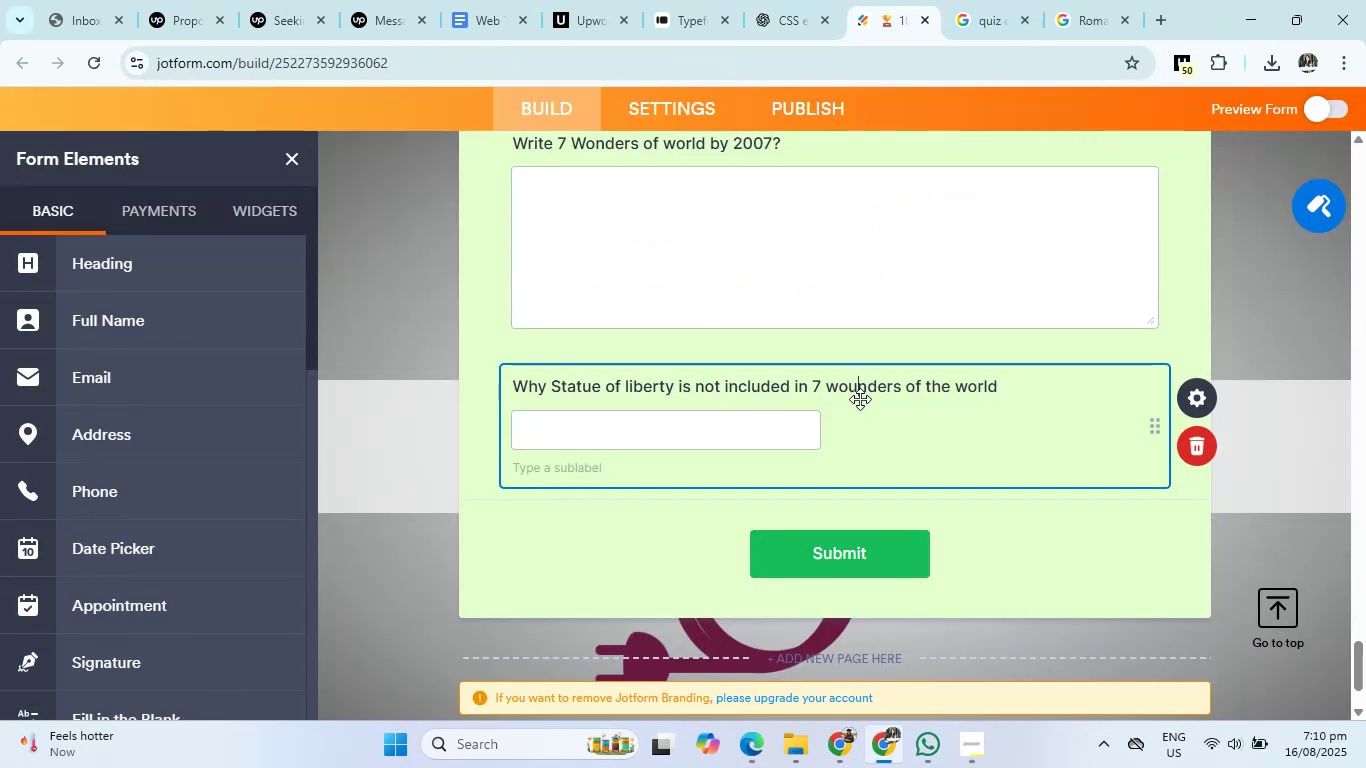 
key(Backspace)
 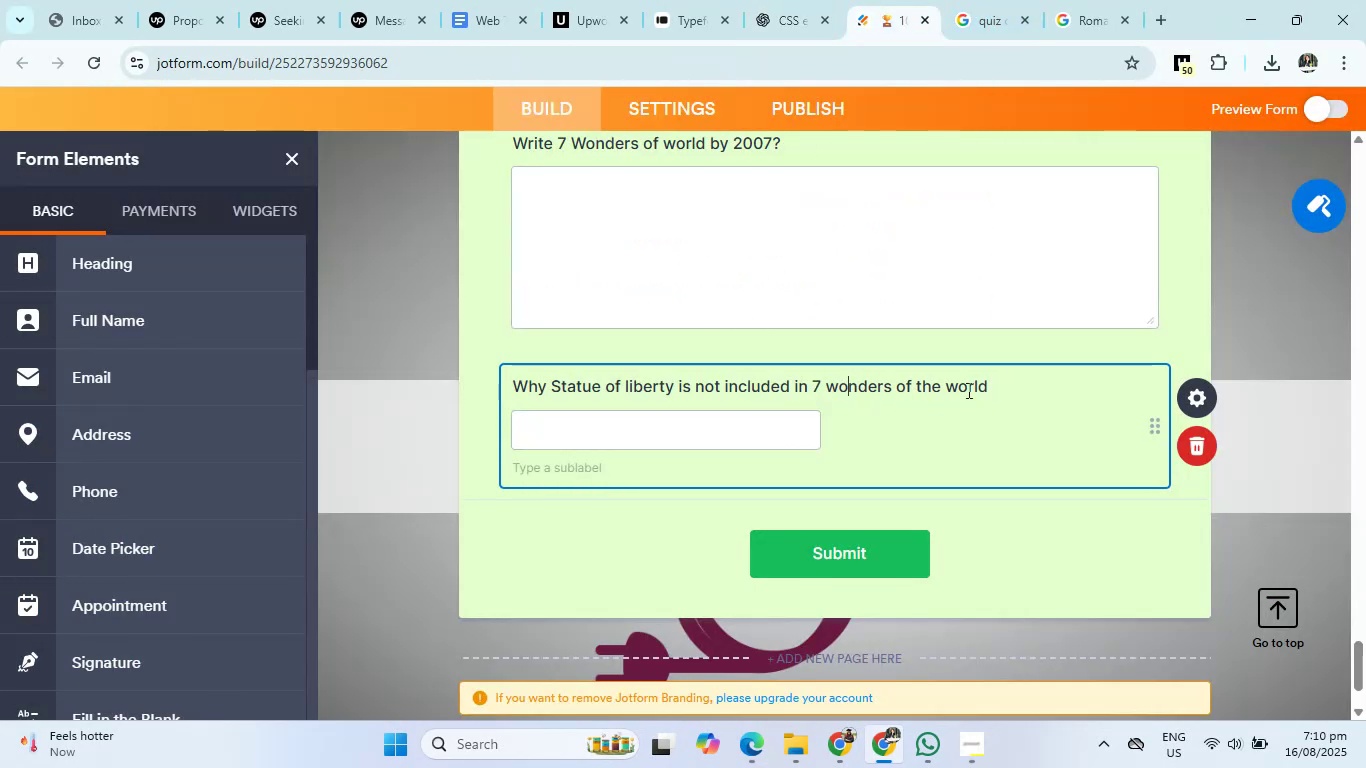 
left_click([989, 389])
 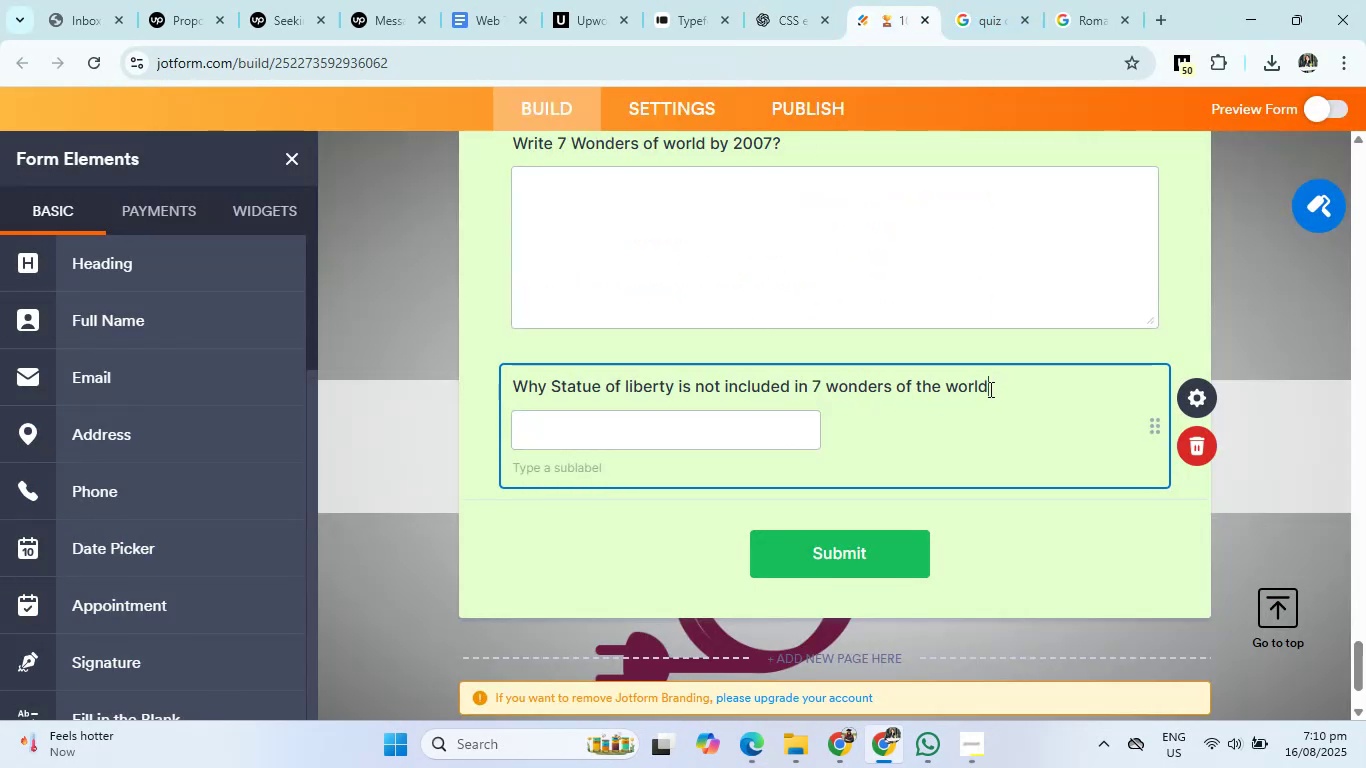 
key(Shift+ShiftRight)
 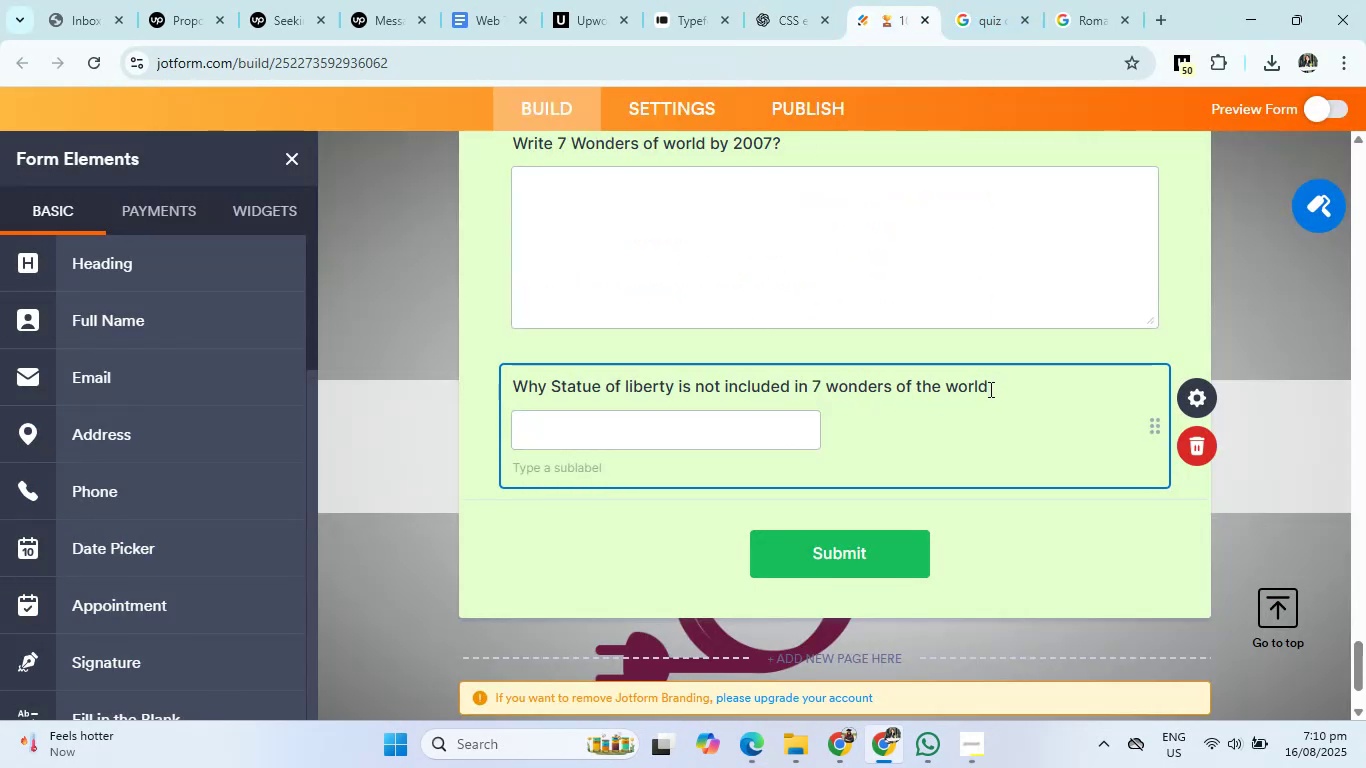 
key(Shift+Slash)
 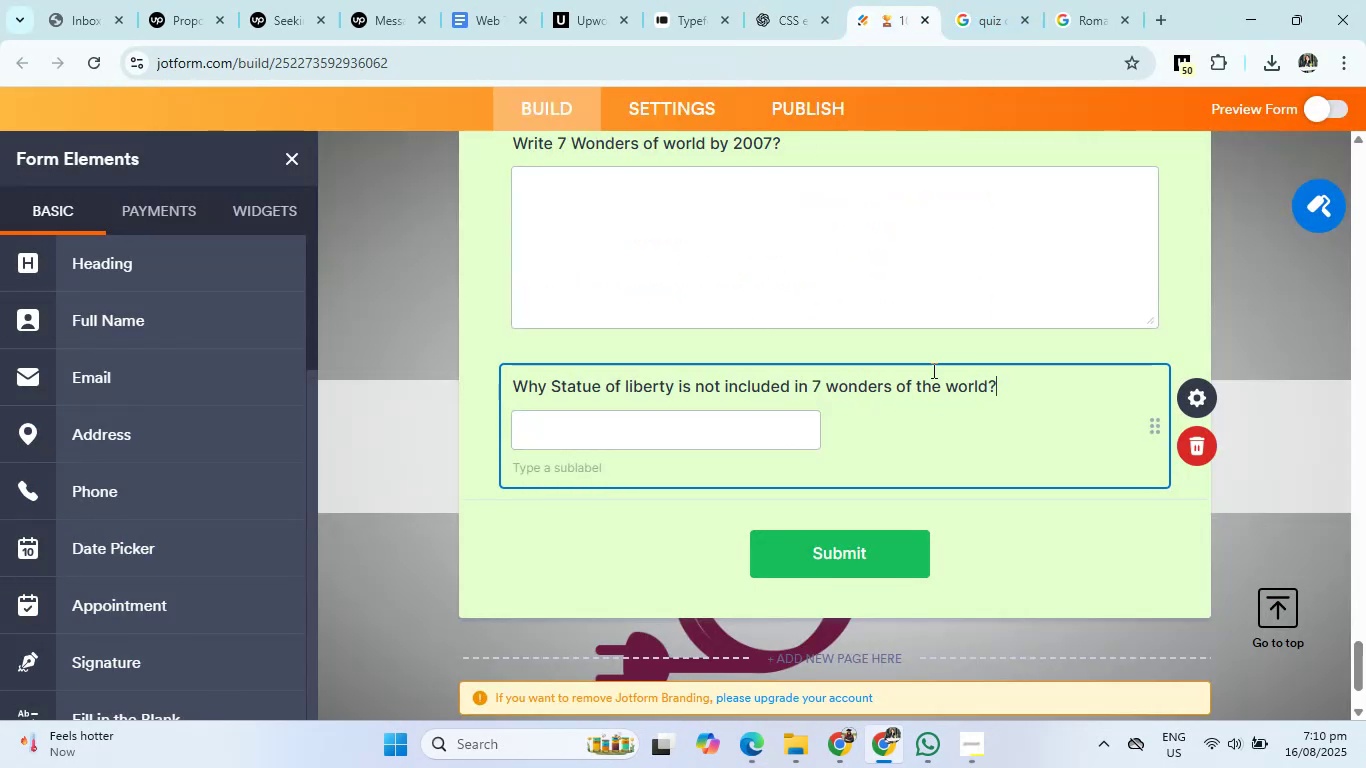 
scroll: coordinate [165, 408], scroll_direction: down, amount: 7.0
 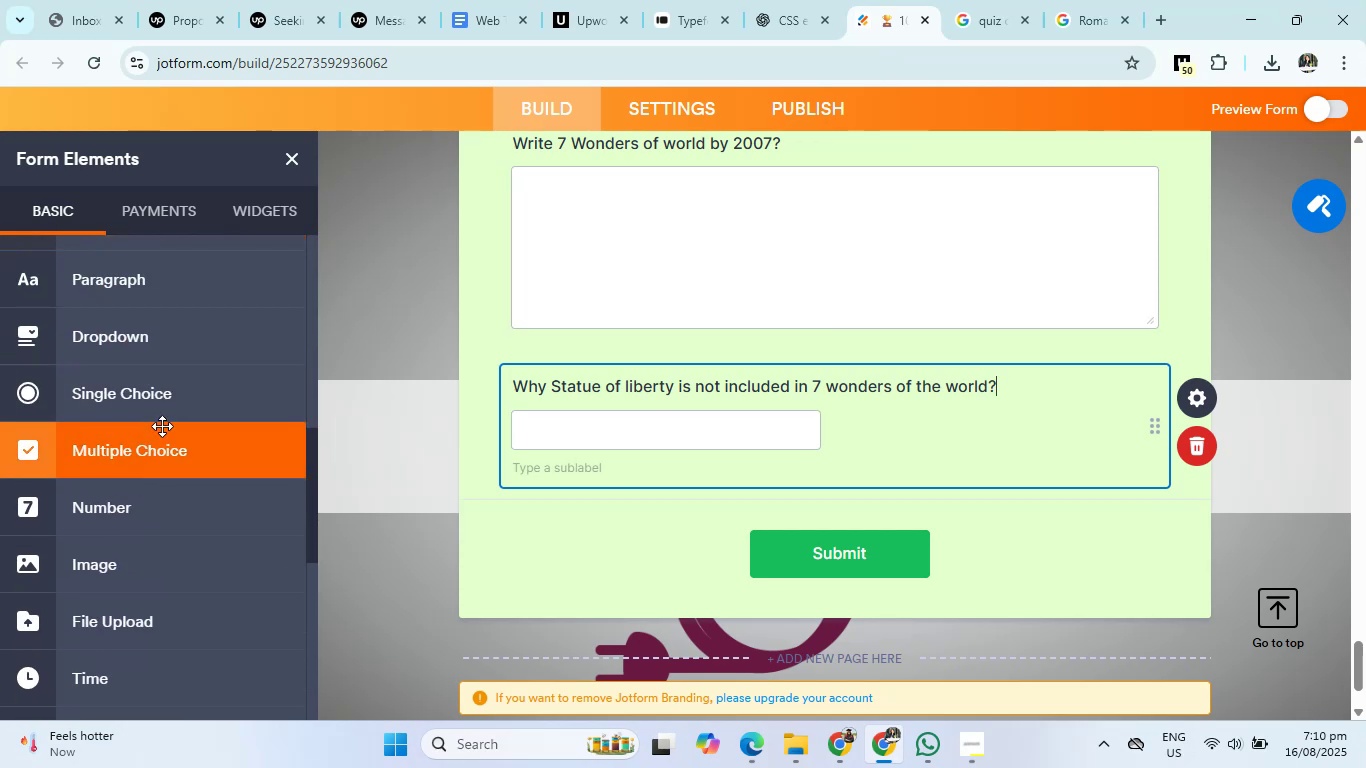 
left_click([166, 397])
 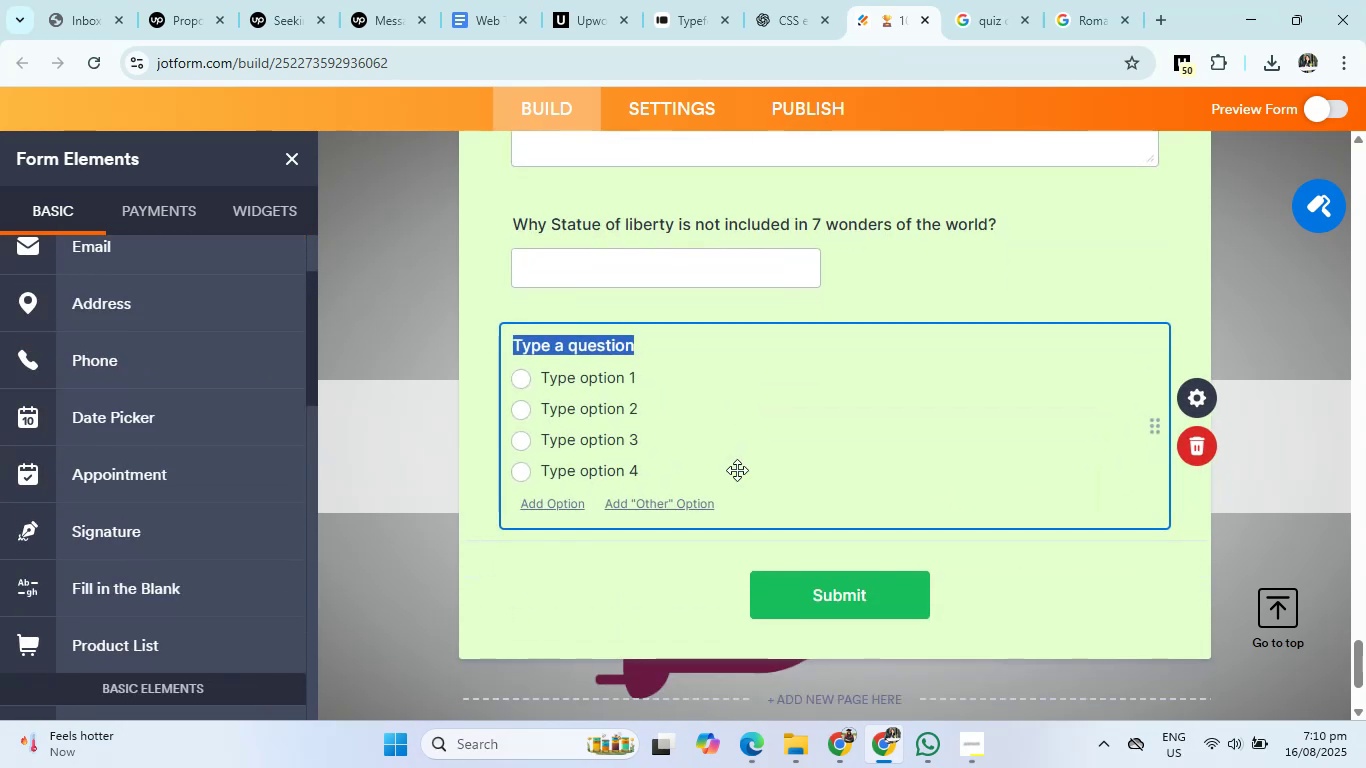 
key(Backspace)
type(How many wonders are there in the world?)
 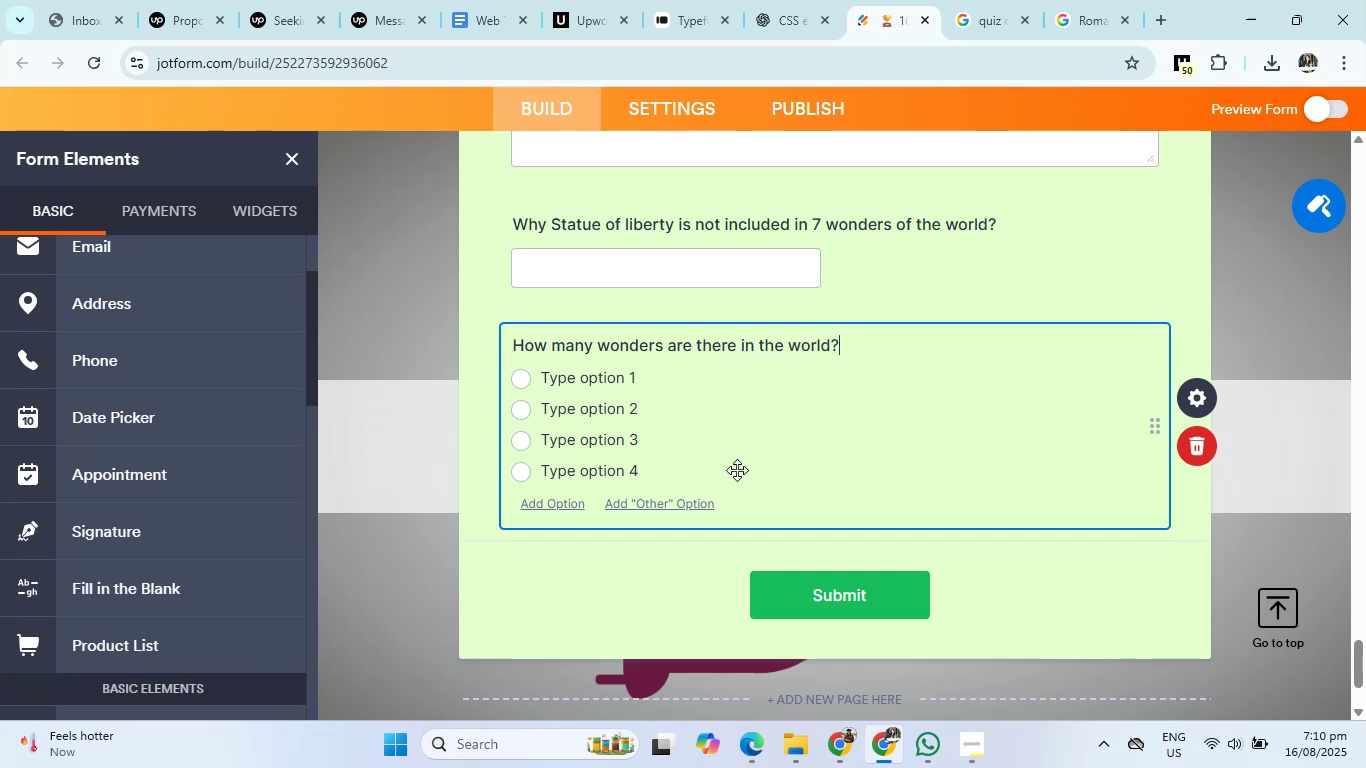 
left_click([620, 378])
 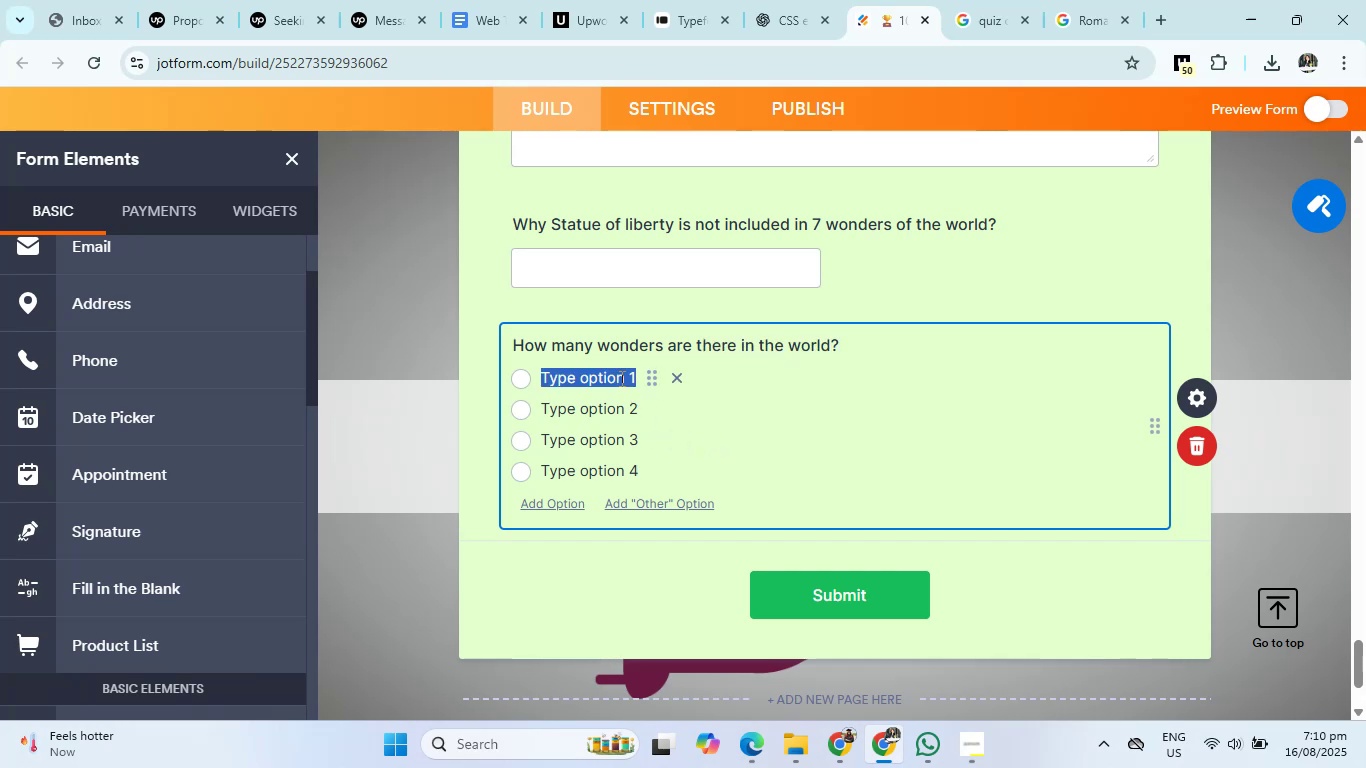 
key(Numpad7)
 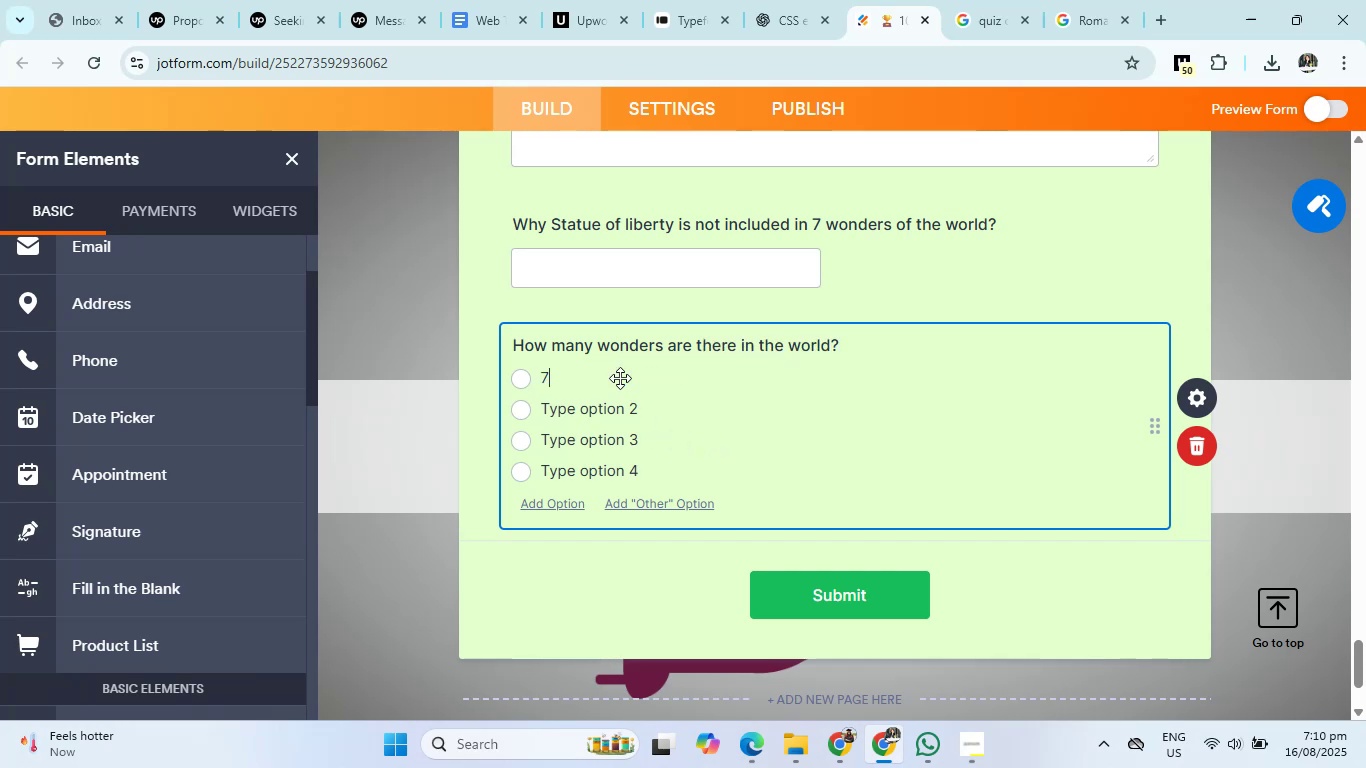 
key(Enter)
 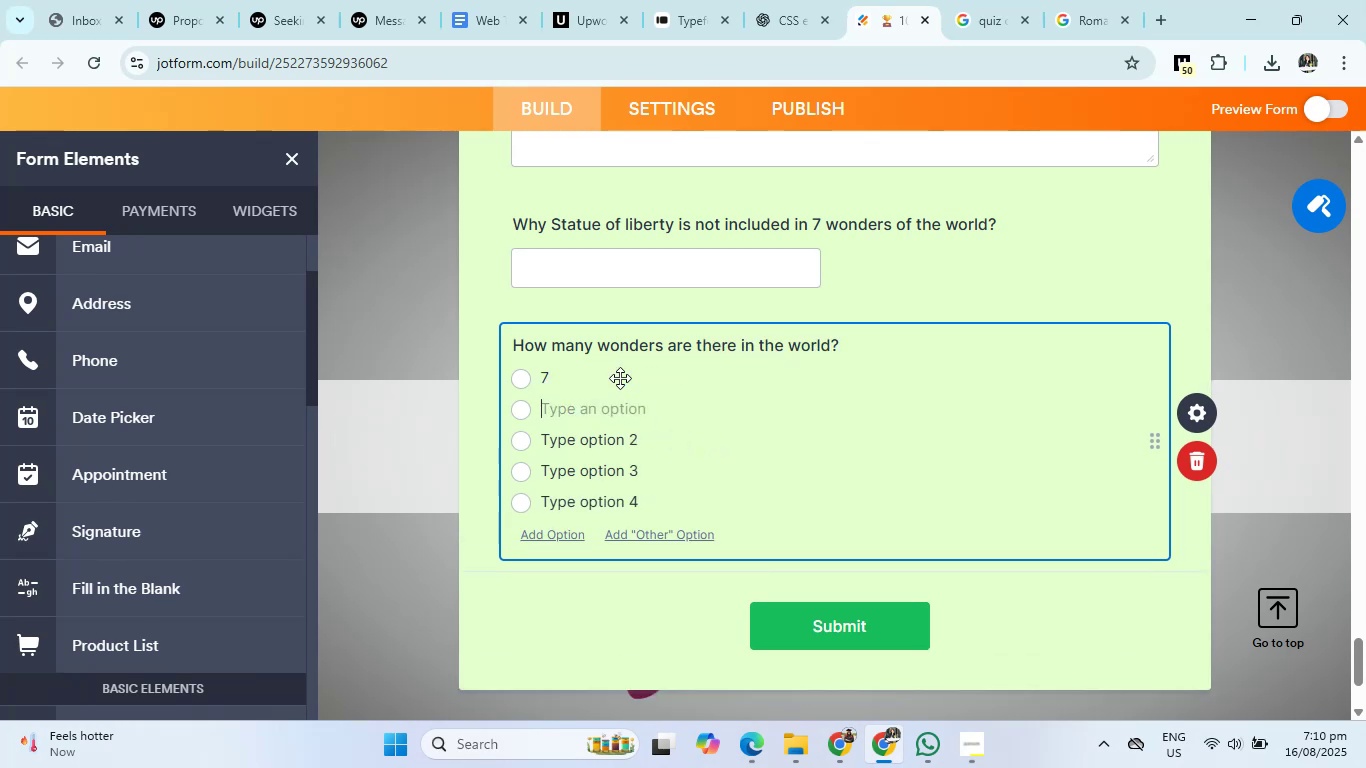 
key(Numpad8)
 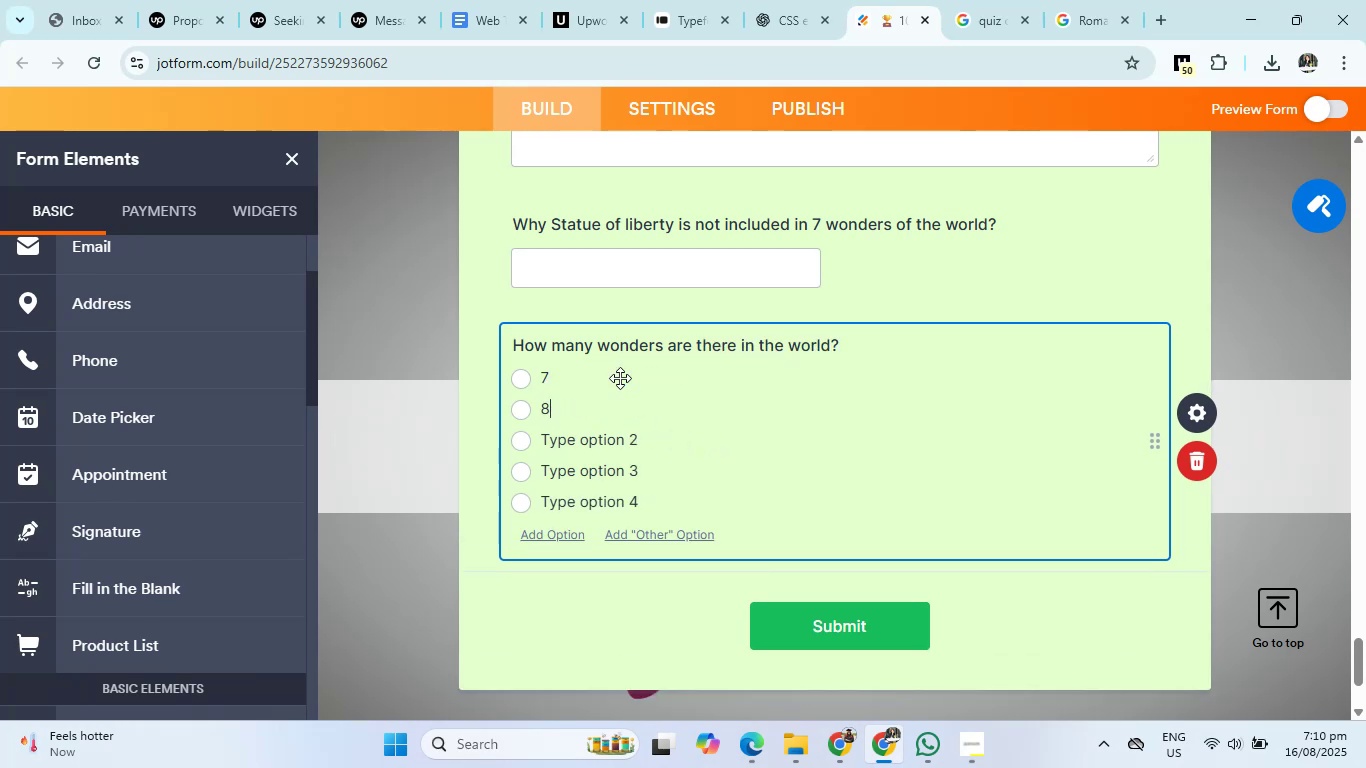 
key(Enter)
 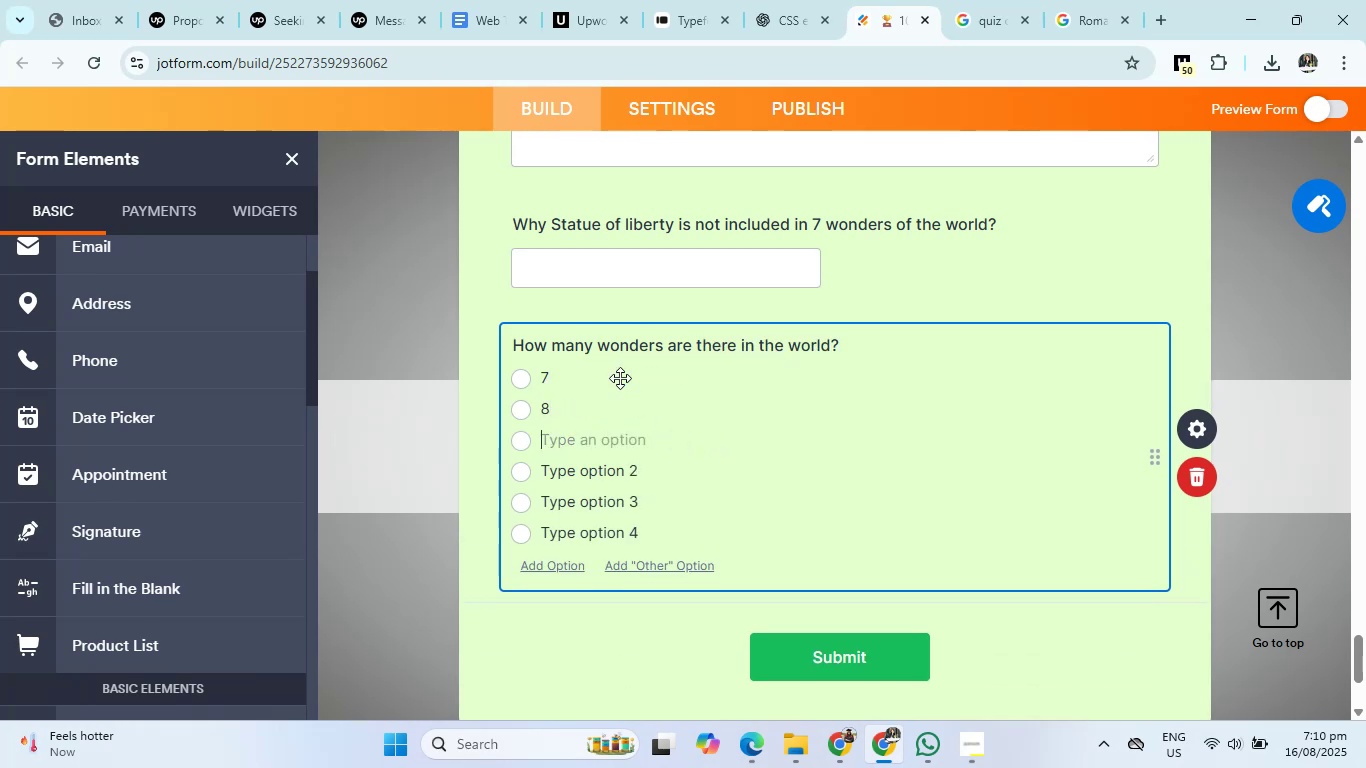 
key(Numpad9)
 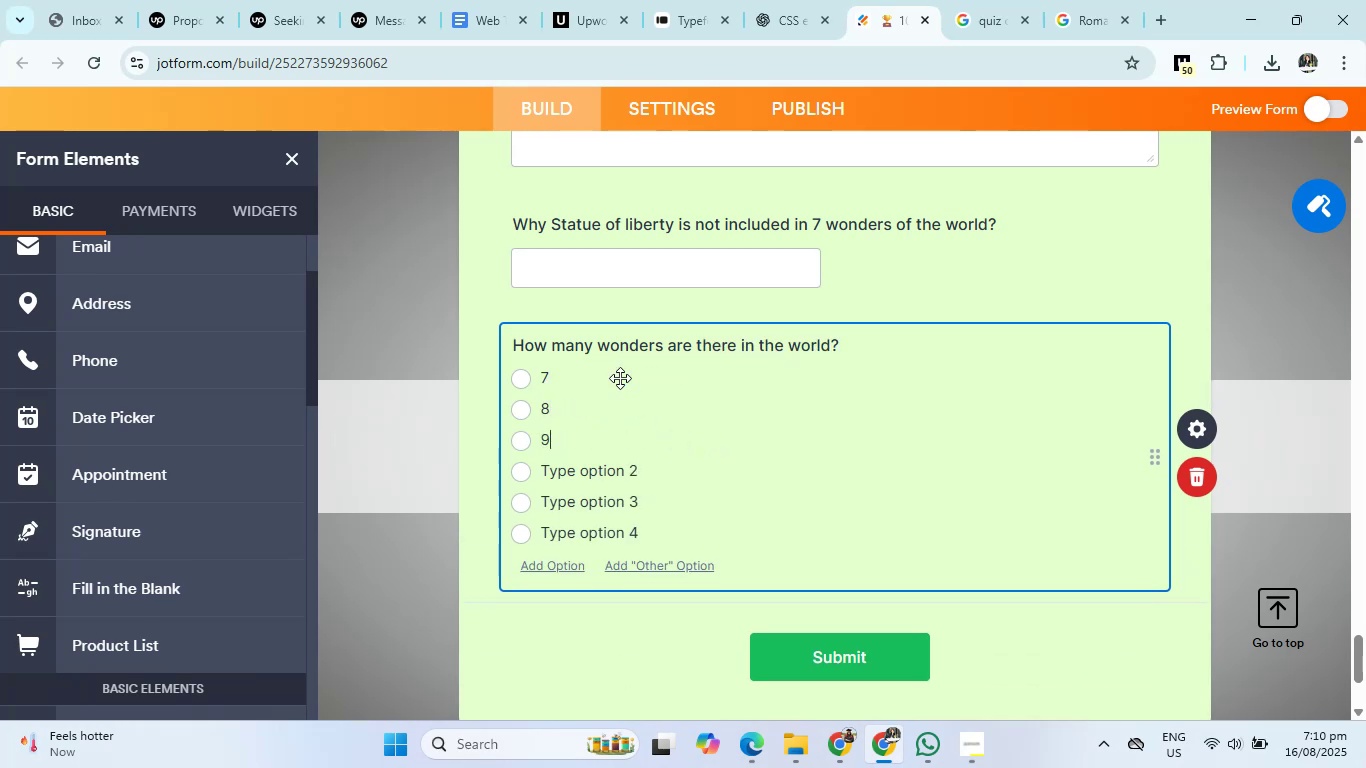 
key(Enter)
 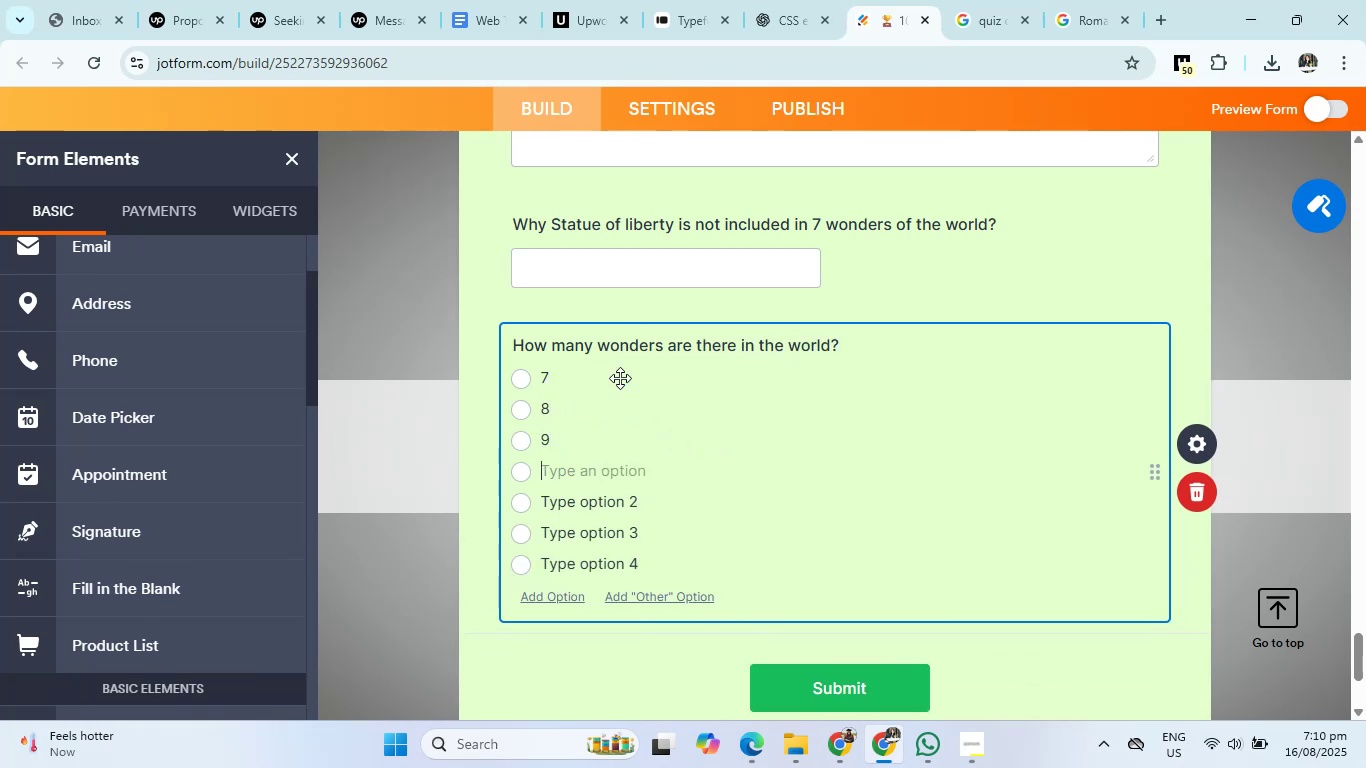 
key(Numpad6)
 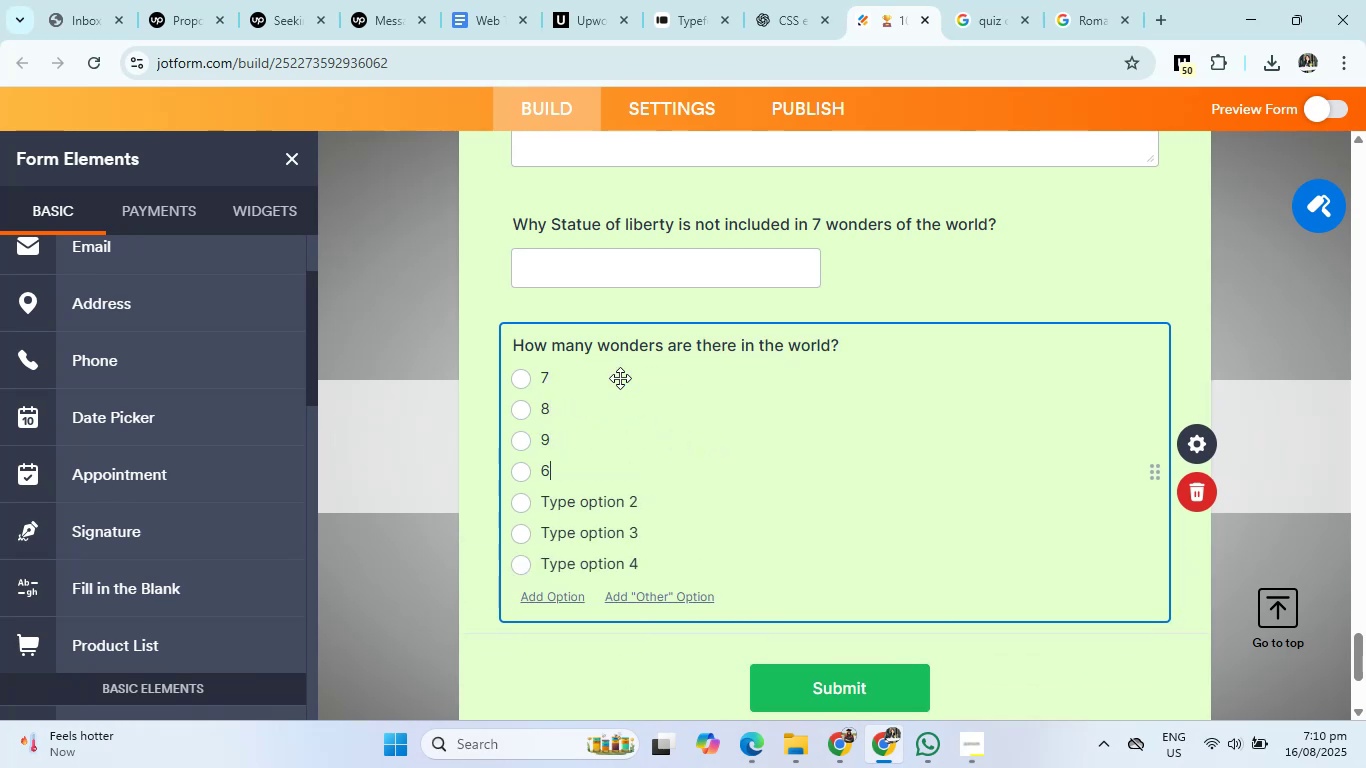 
key(Enter)
 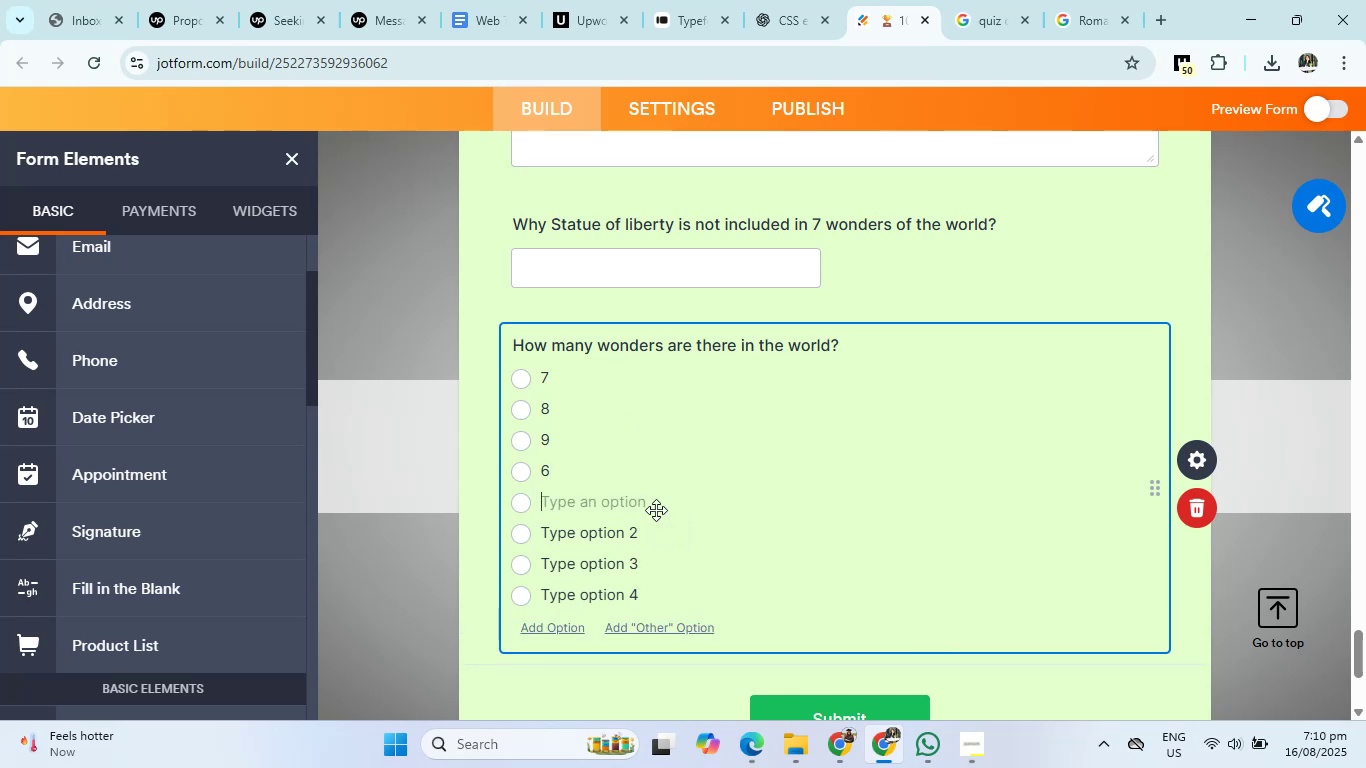 
left_click([679, 535])
 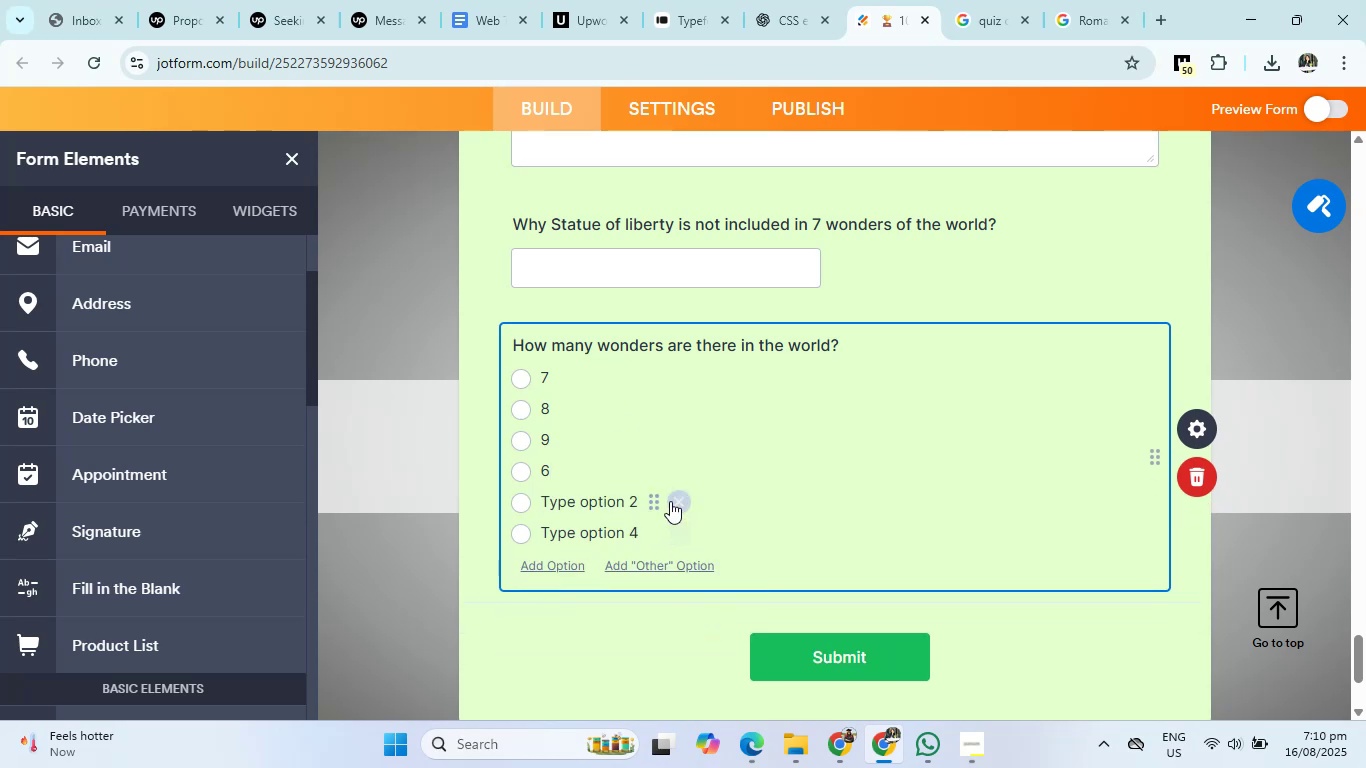 
left_click([670, 500])
 